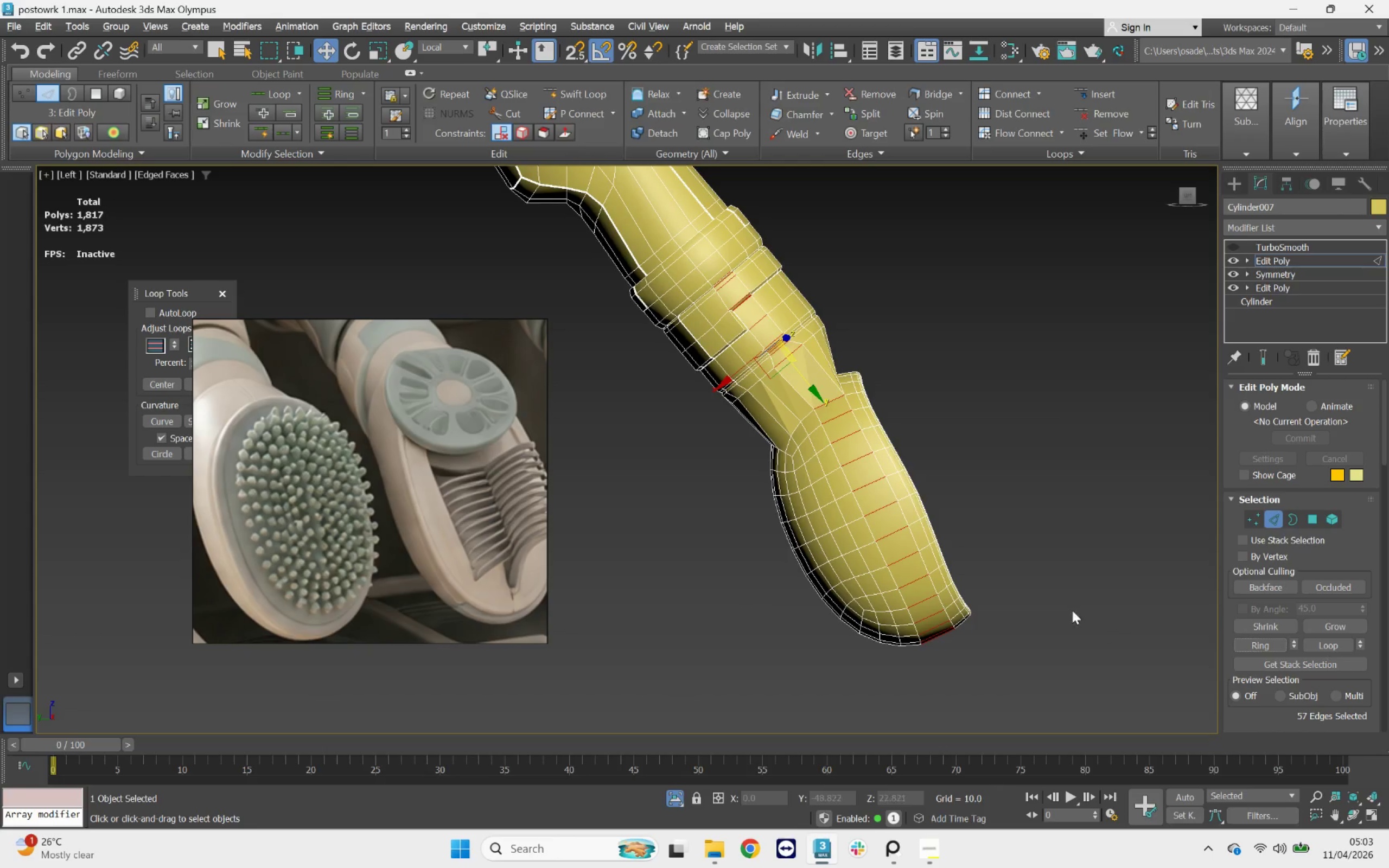 
wait(7.41)
 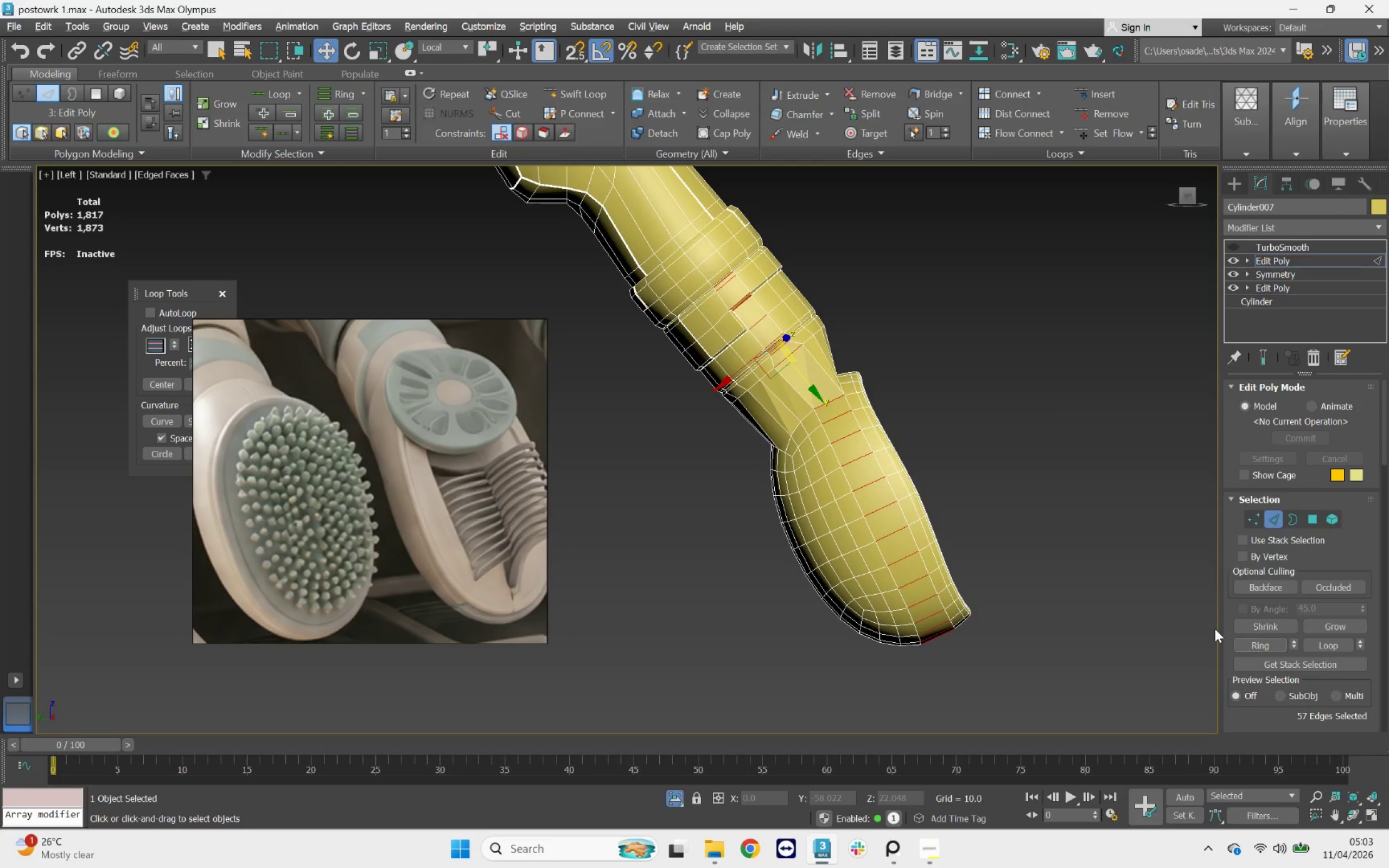 
double_click([942, 604])
 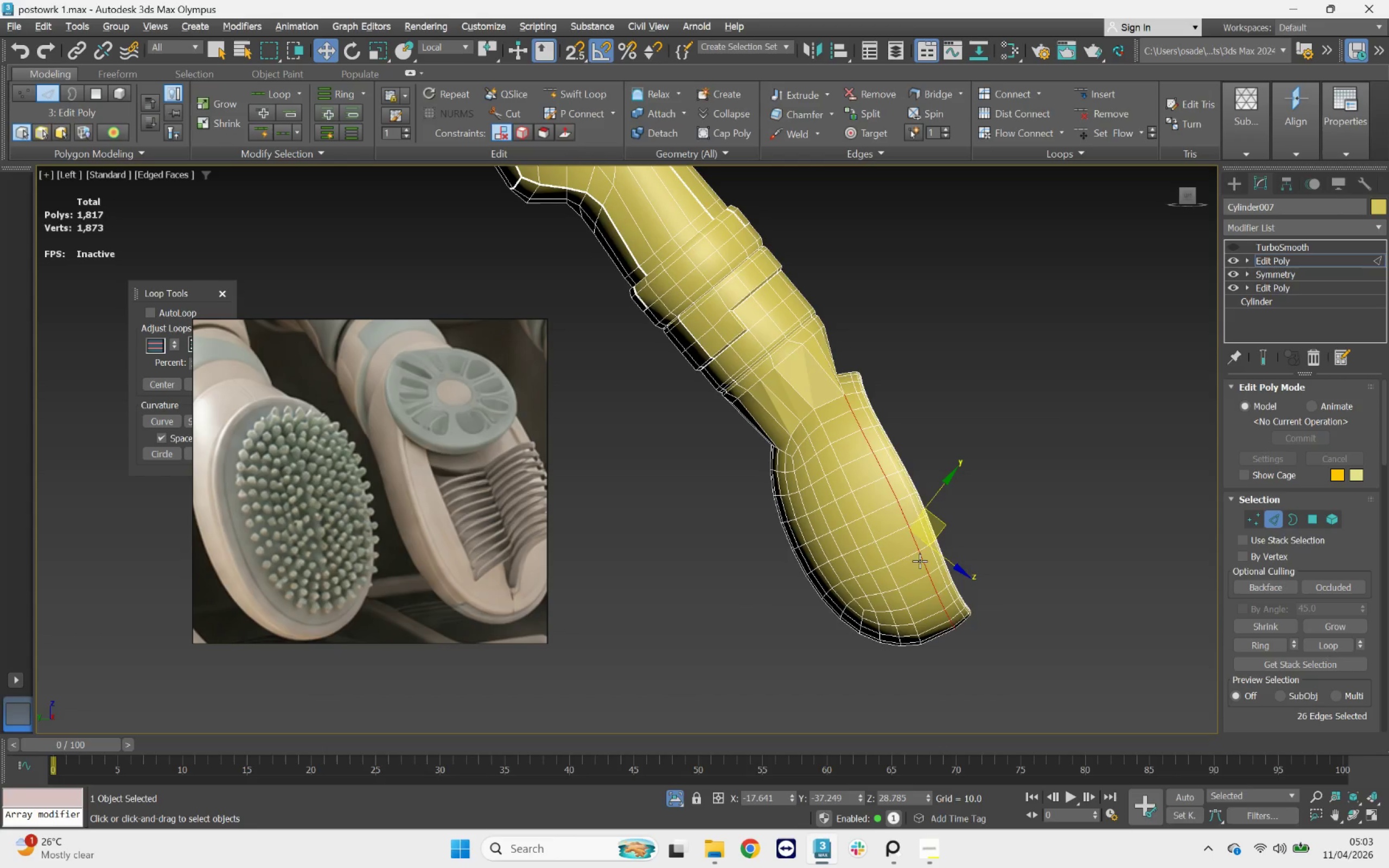 
scroll: coordinate [919, 551], scroll_direction: up, amount: 1.0
 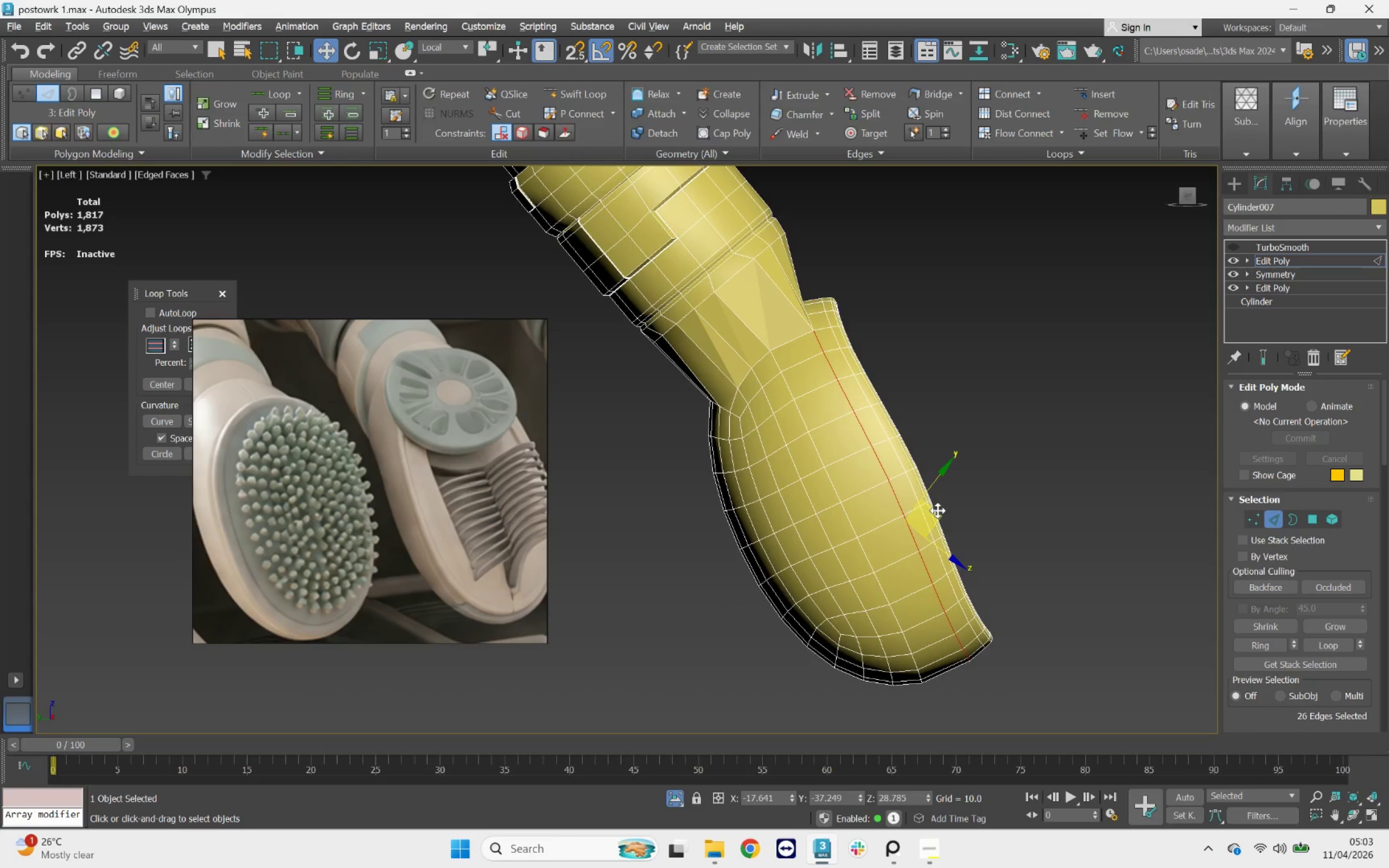 
left_click_drag(start_coordinate=[939, 510], to_coordinate=[926, 515])
 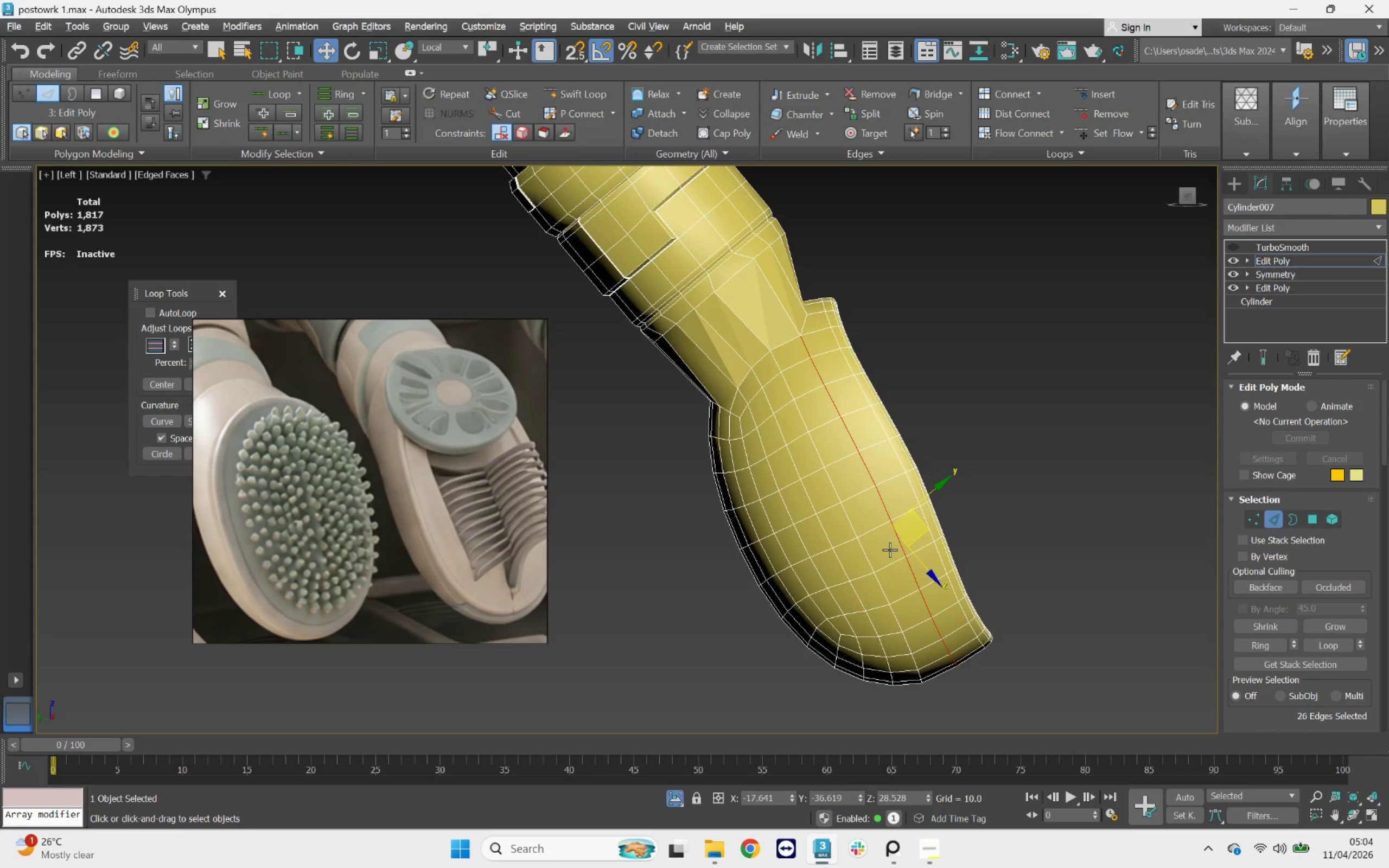 
key(R)
 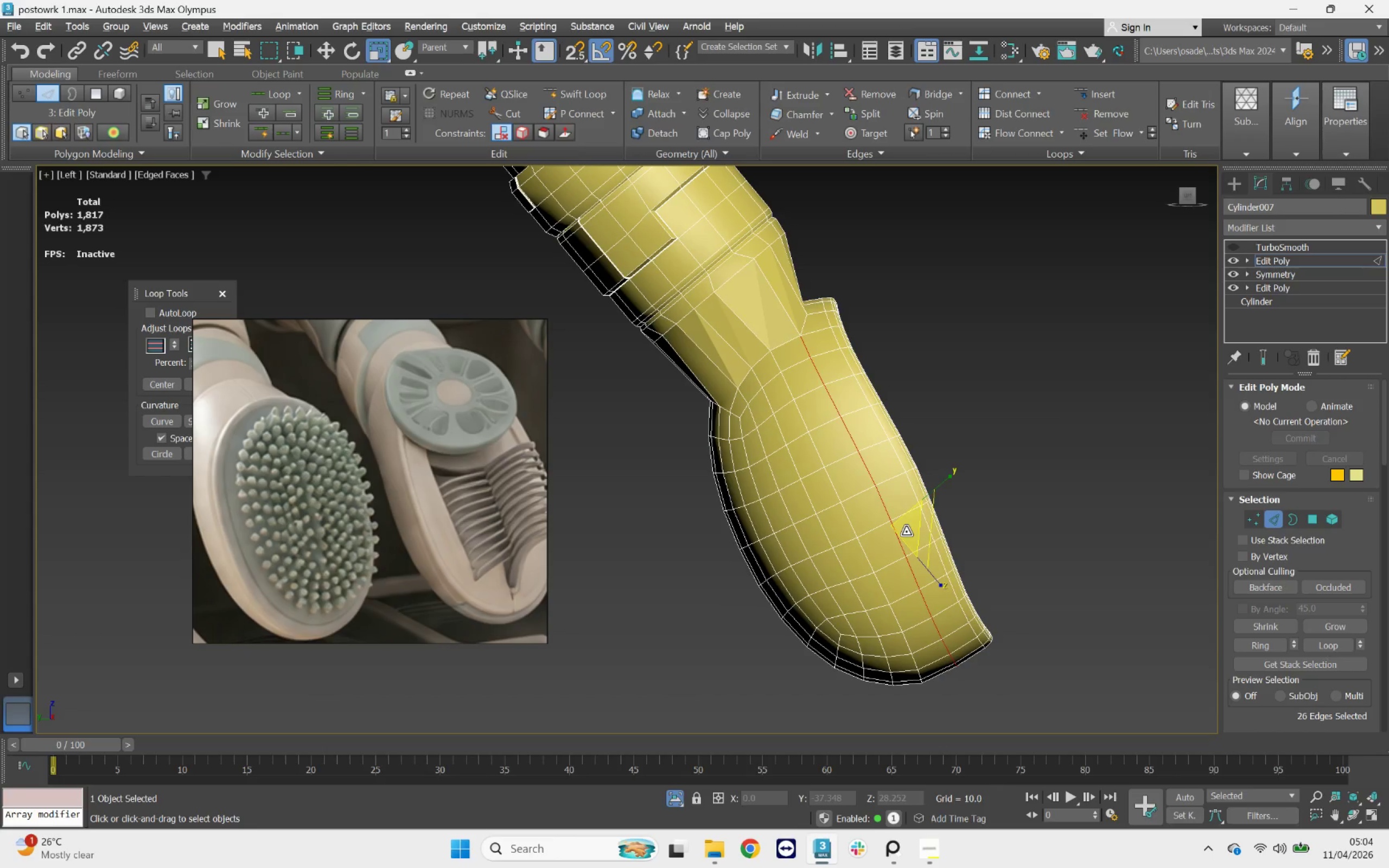 
left_click_drag(start_coordinate=[906, 532], to_coordinate=[903, 529])
 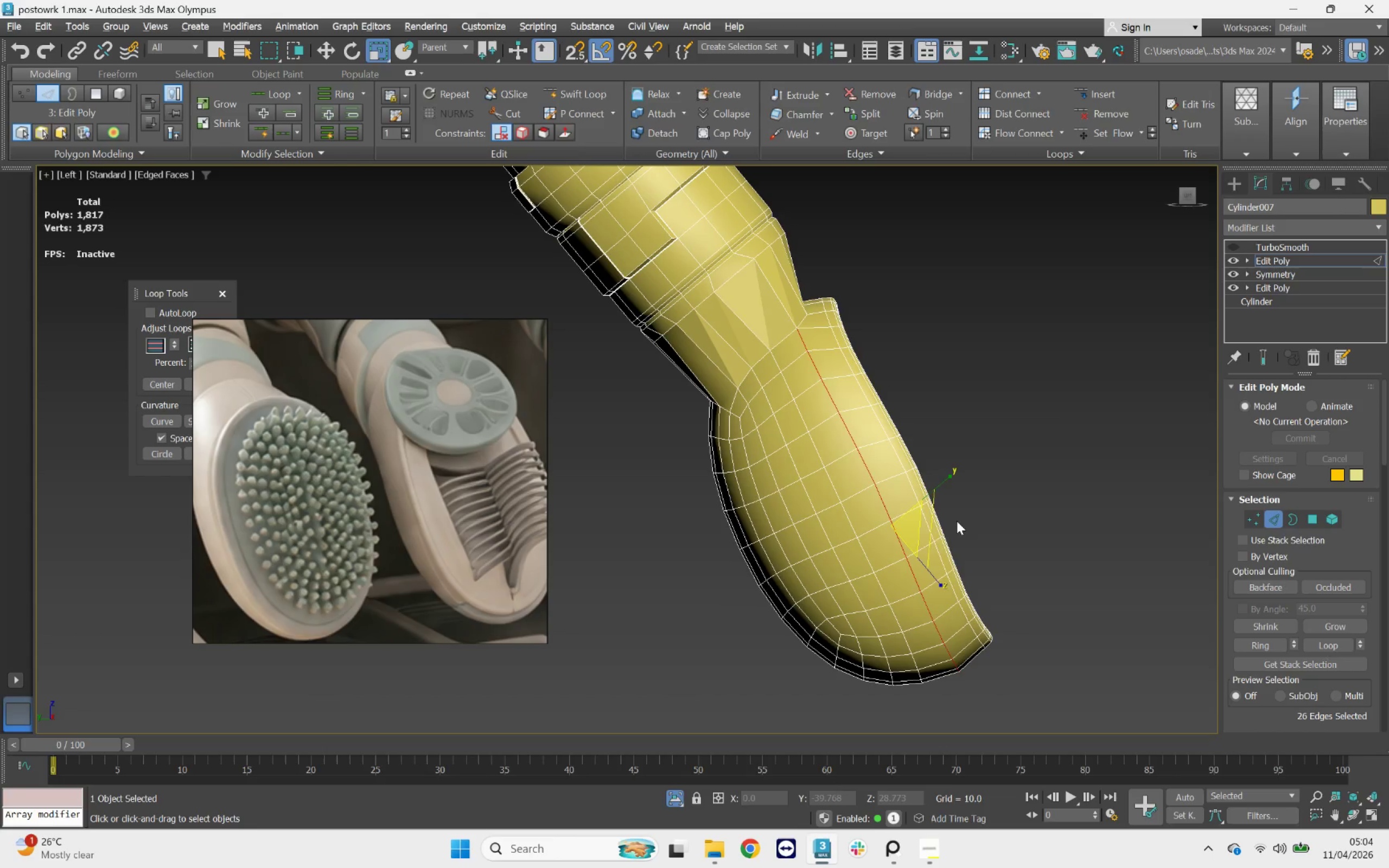 
key(Control+Z)
 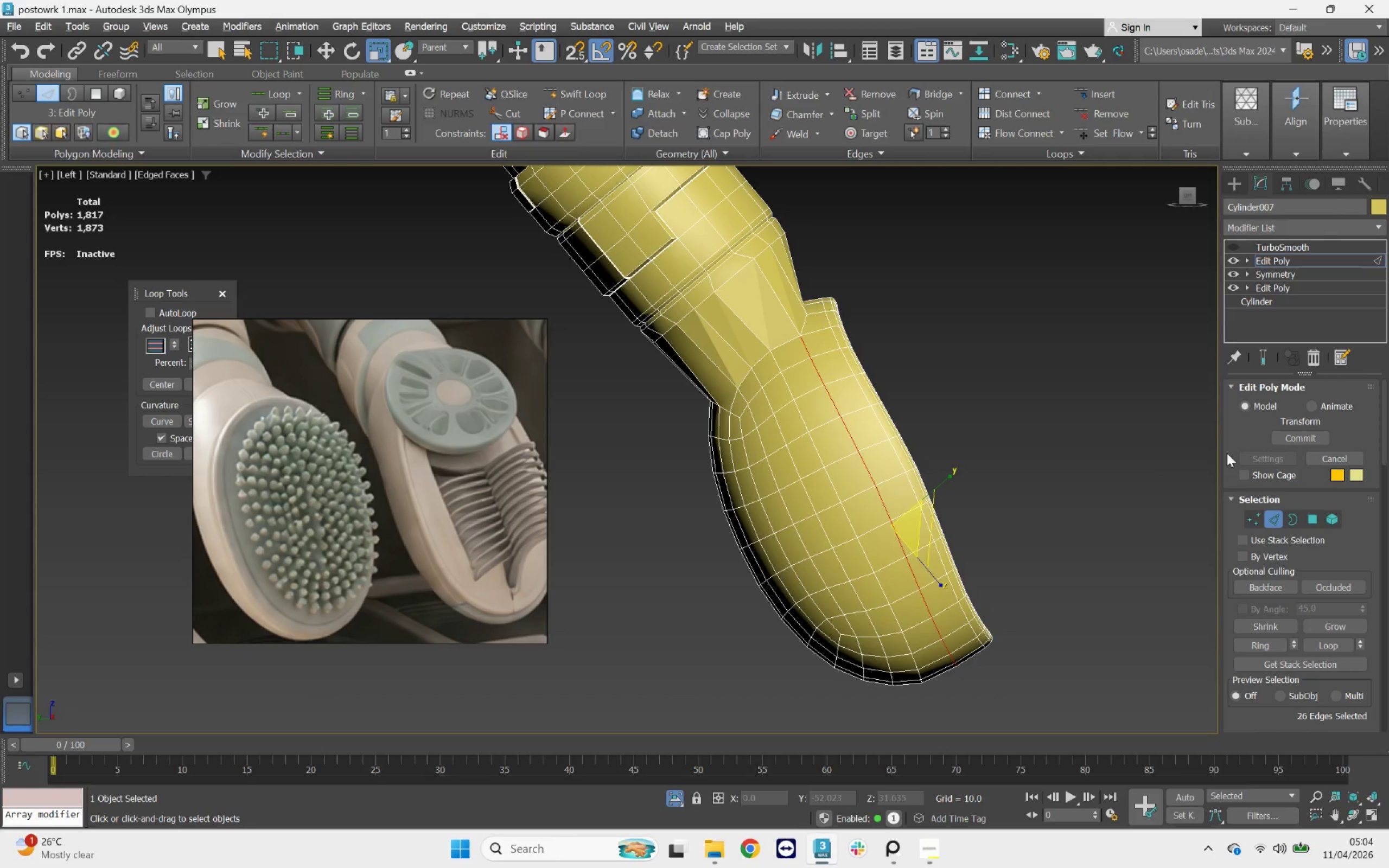 
left_click([1261, 355])
 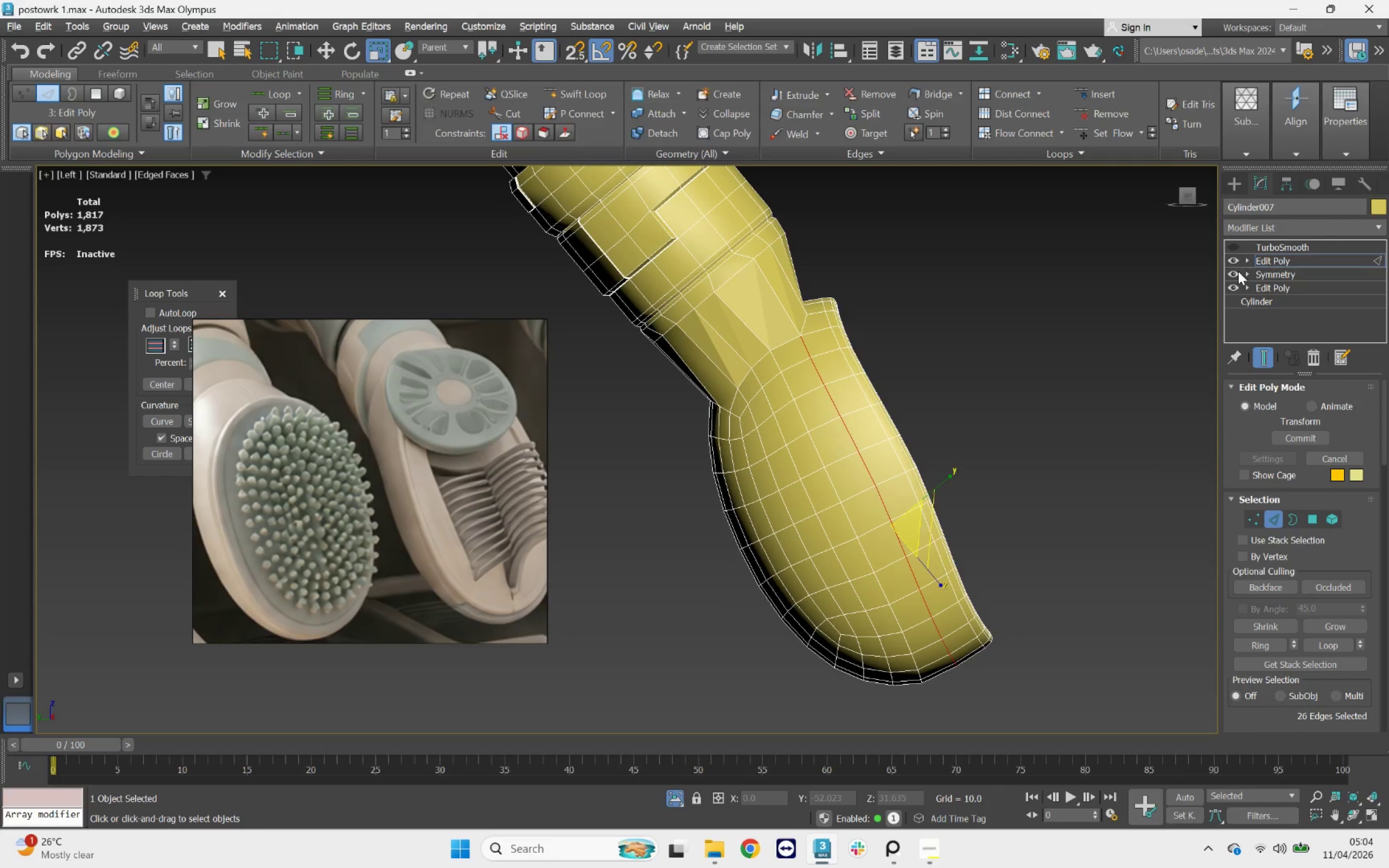 
left_click_drag(start_coordinate=[1227, 245], to_coordinate=[1231, 246])
 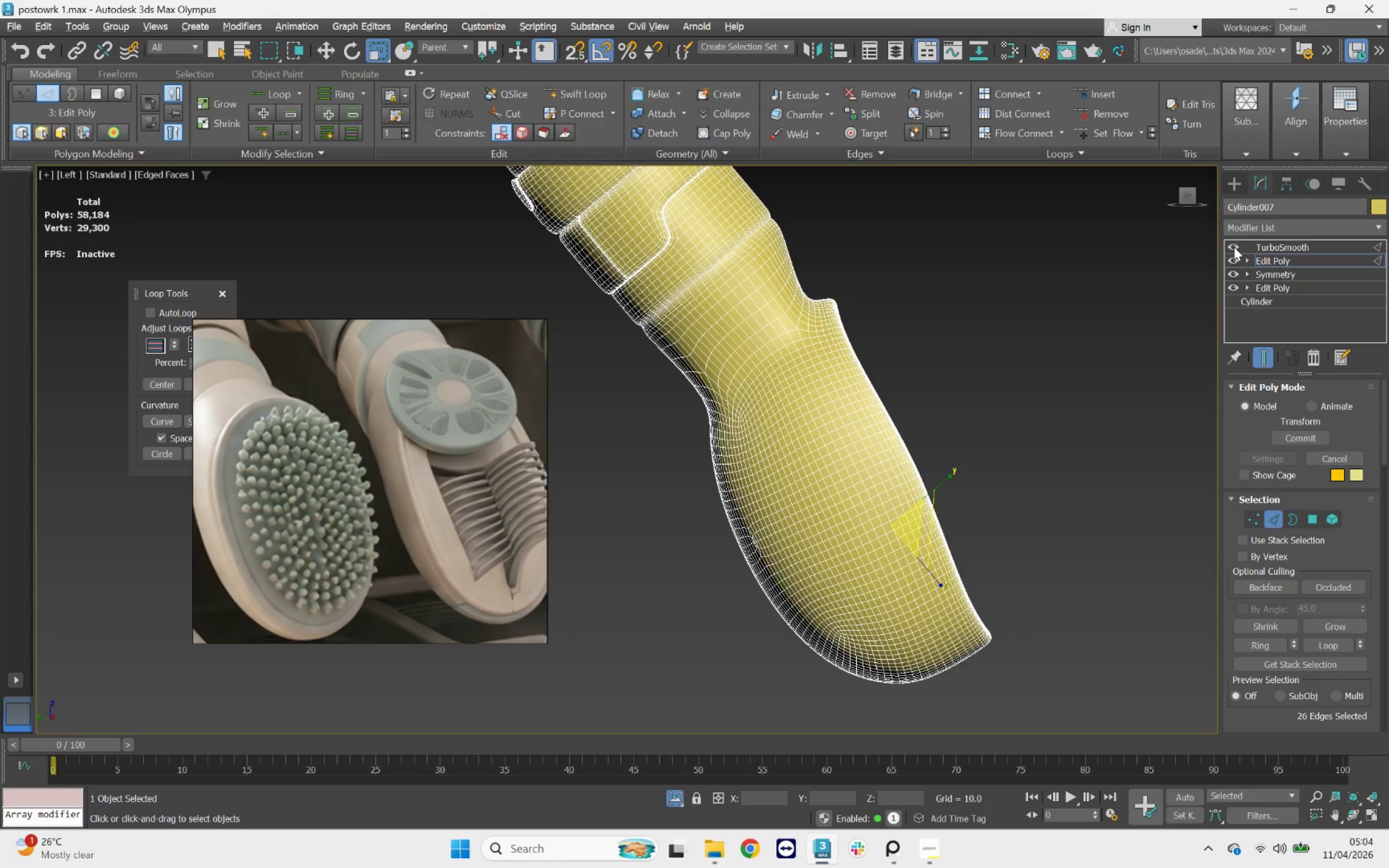 
left_click([1235, 247])
 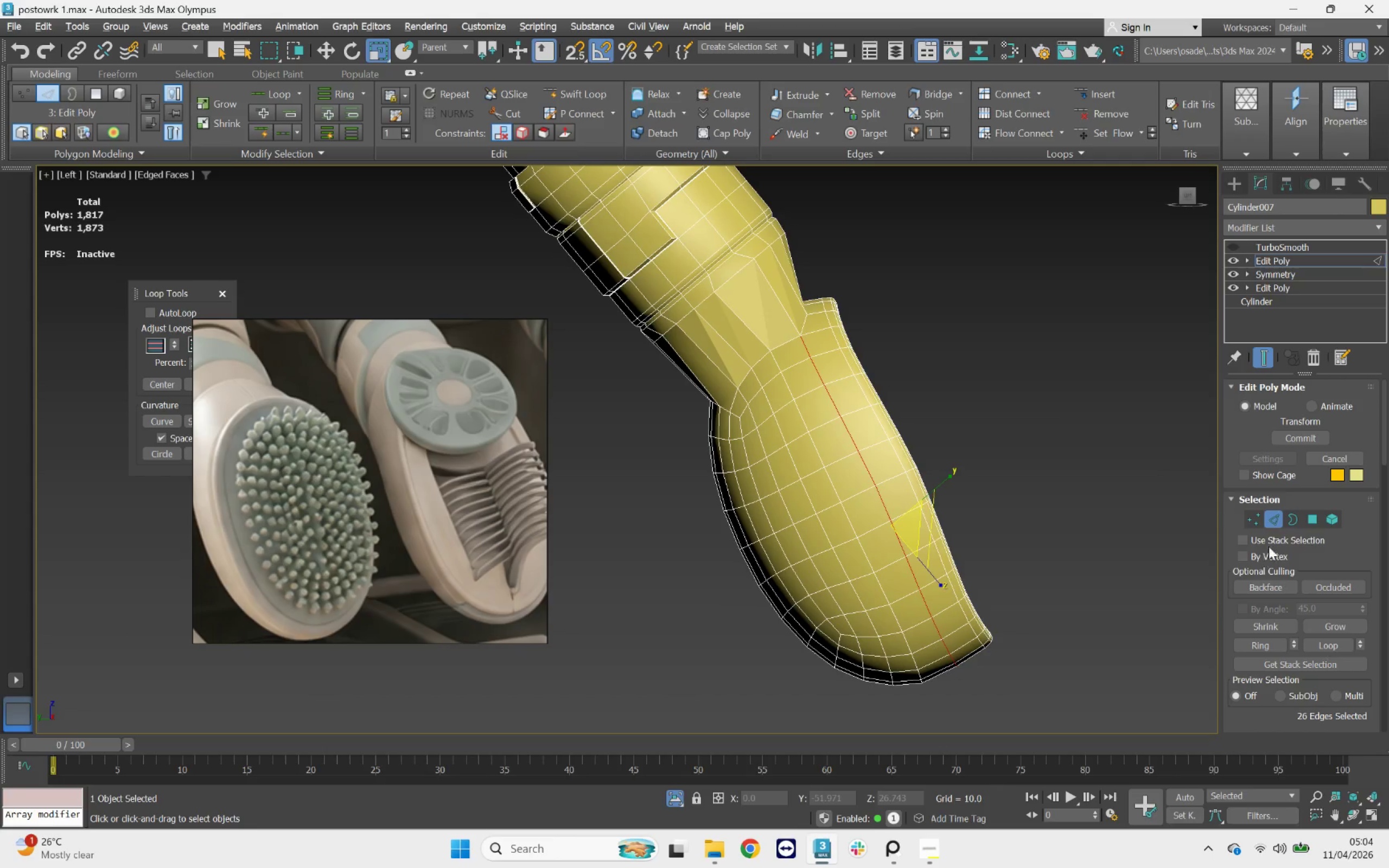 
left_click([1256, 522])
 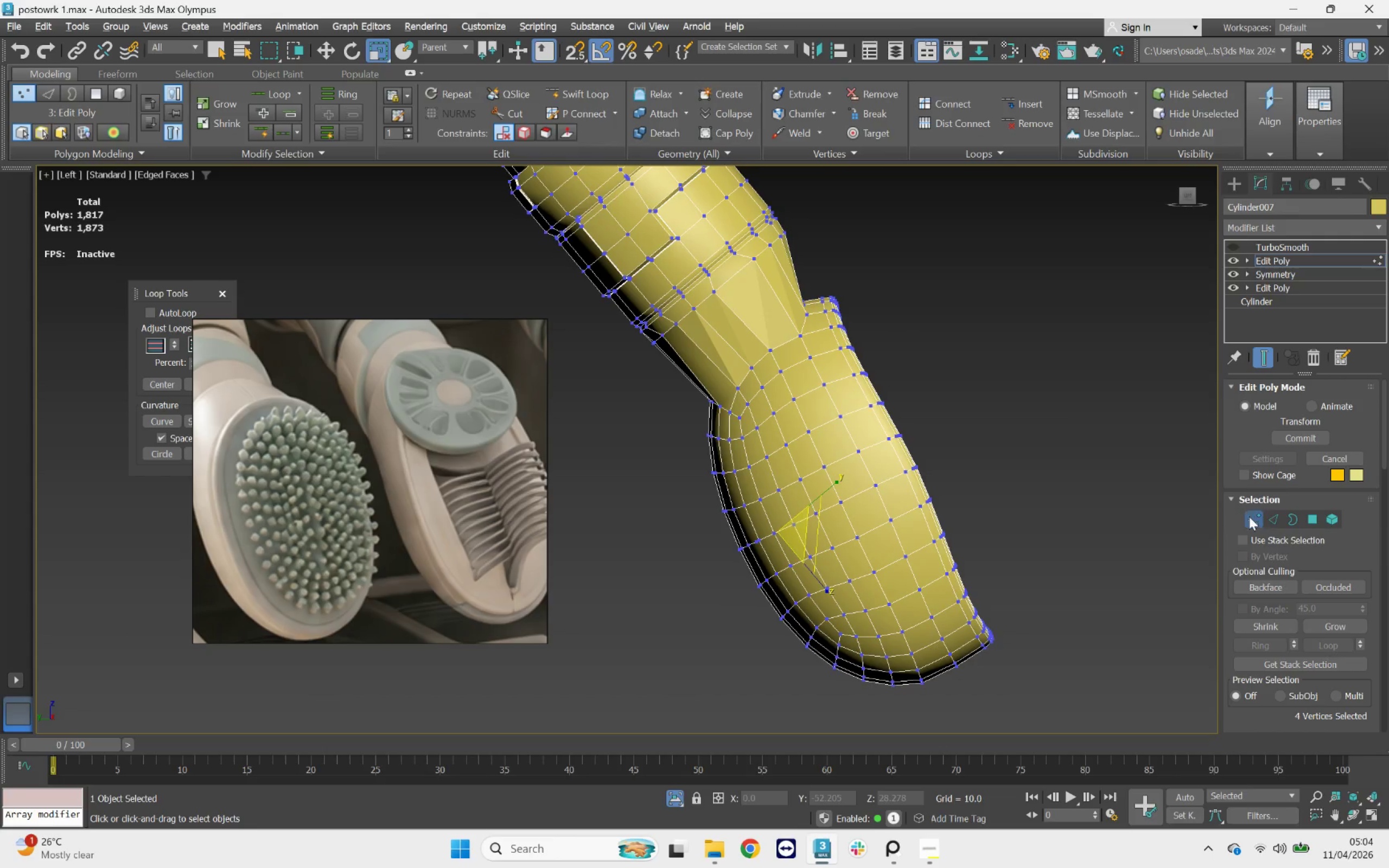 
left_click([1255, 516])
 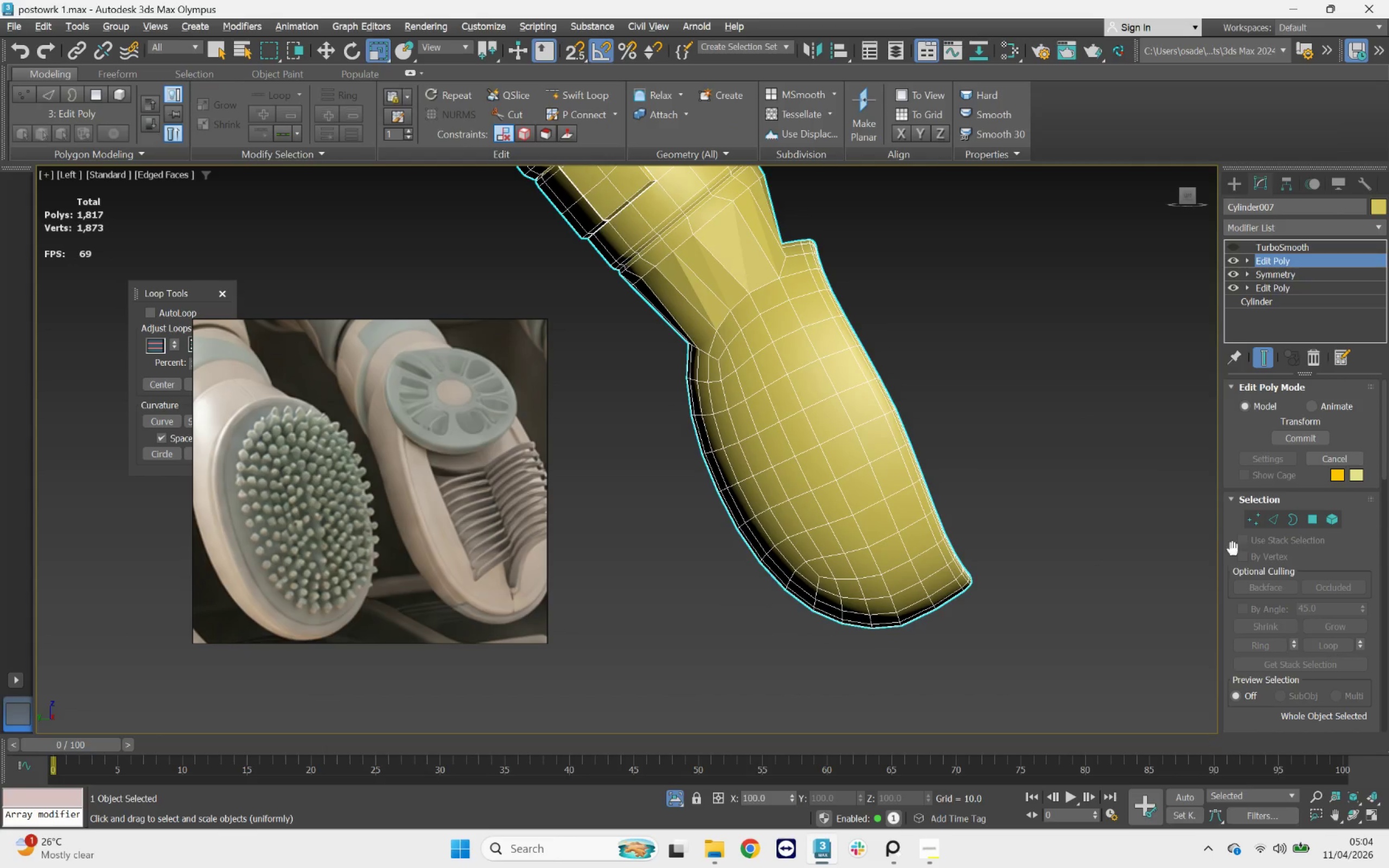 
left_click([1251, 518])
 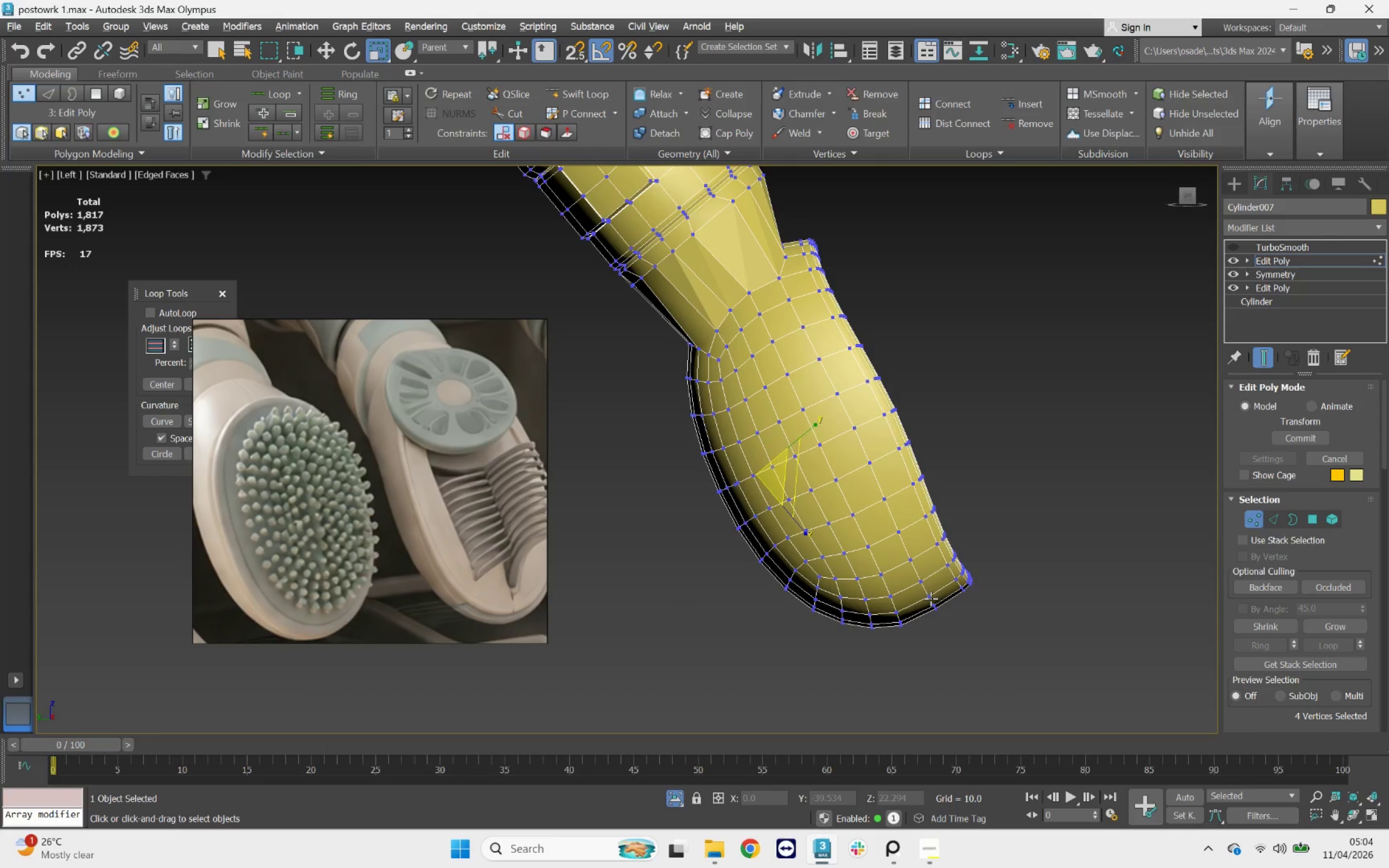 
type(qw)
 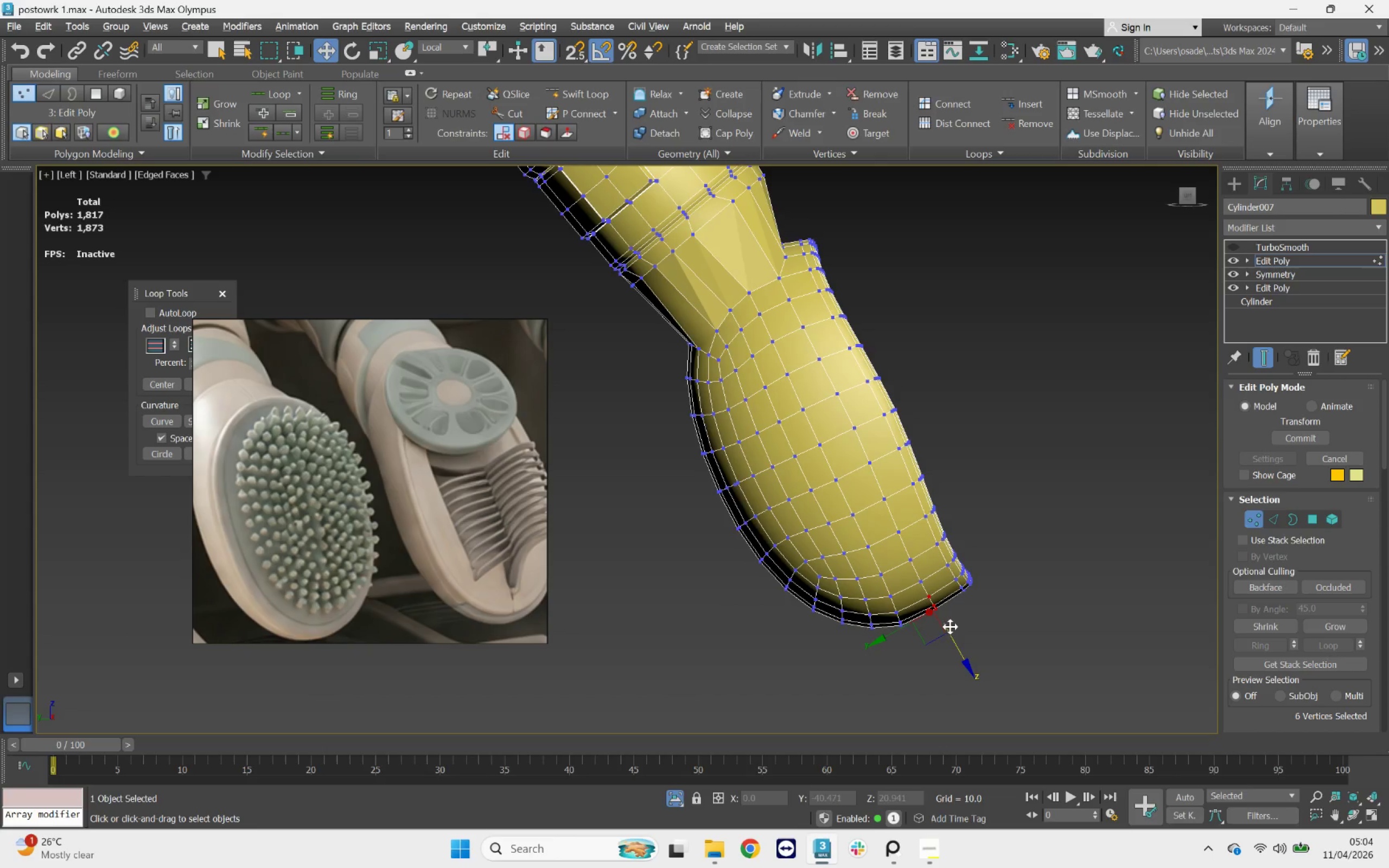 
left_click_drag(start_coordinate=[954, 622], to_coordinate=[921, 598])
 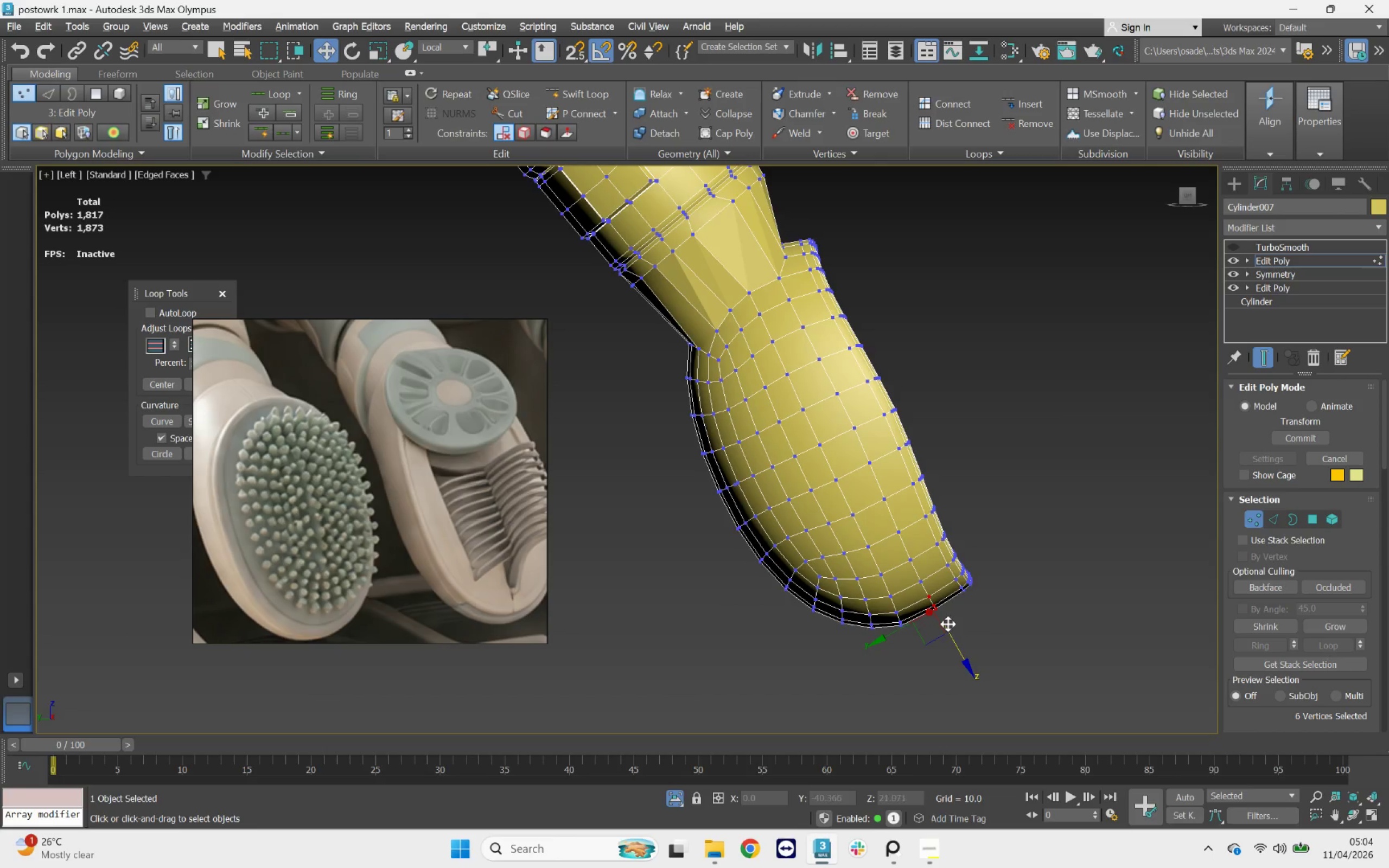 
left_click_drag(start_coordinate=[978, 635], to_coordinate=[919, 593])
 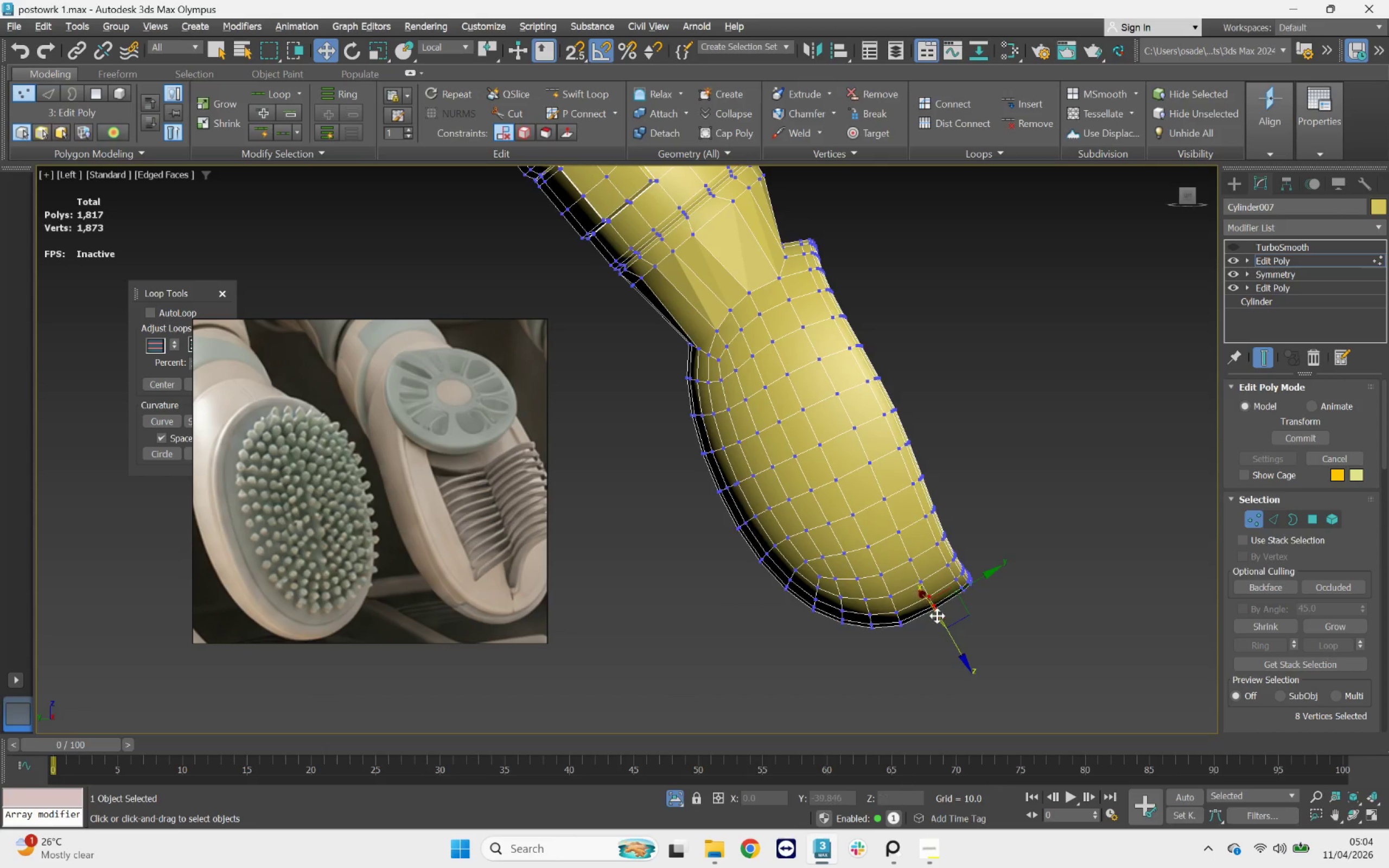 
scroll: coordinate [933, 614], scroll_direction: up, amount: 3.0
 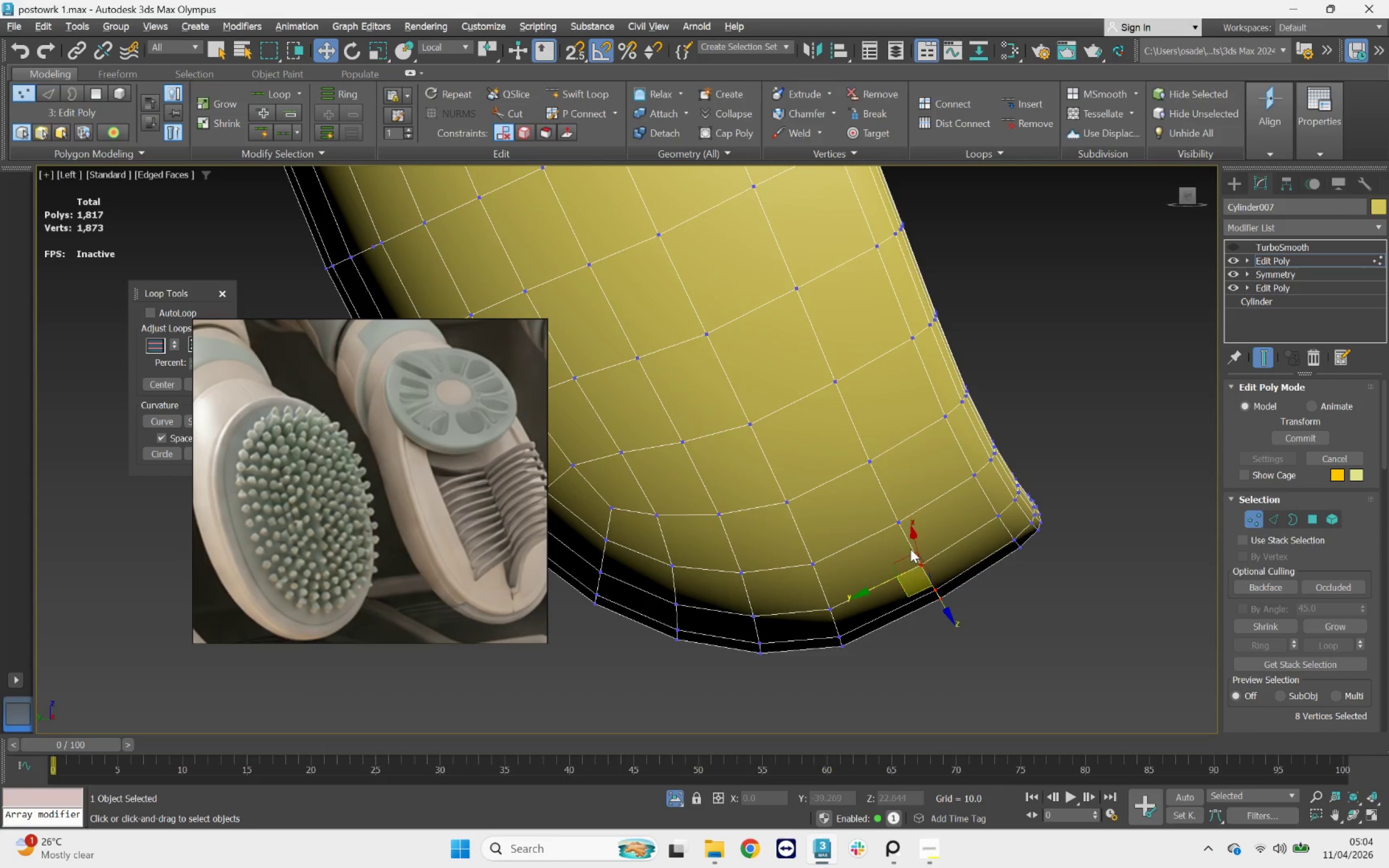 
hold_key(key=ControlLeft, duration=1.42)
left_click_drag(start_coordinate=[936, 547], to_coordinate=[845, 446])
 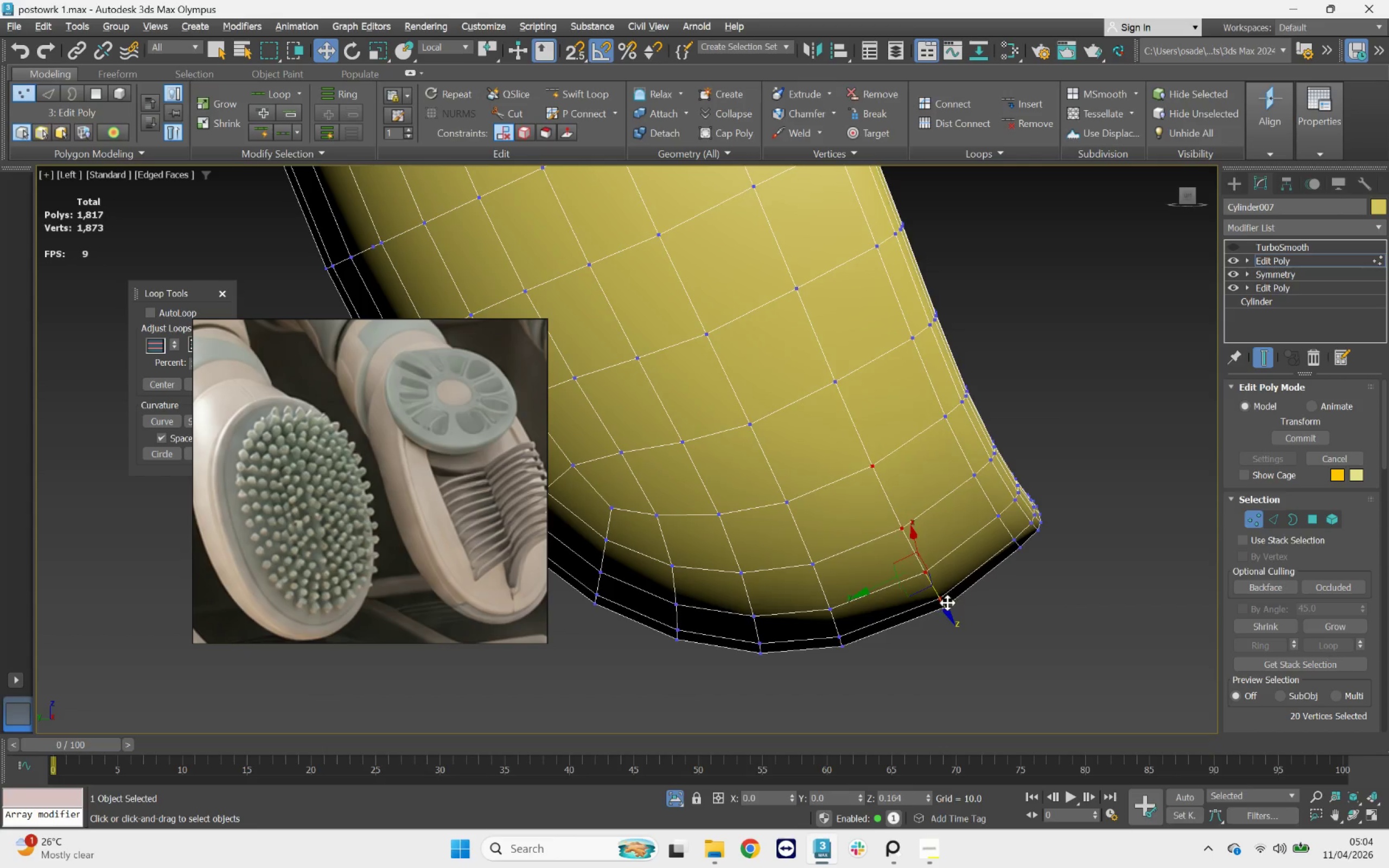 
hold_key(key=AltLeft, duration=1.04)
 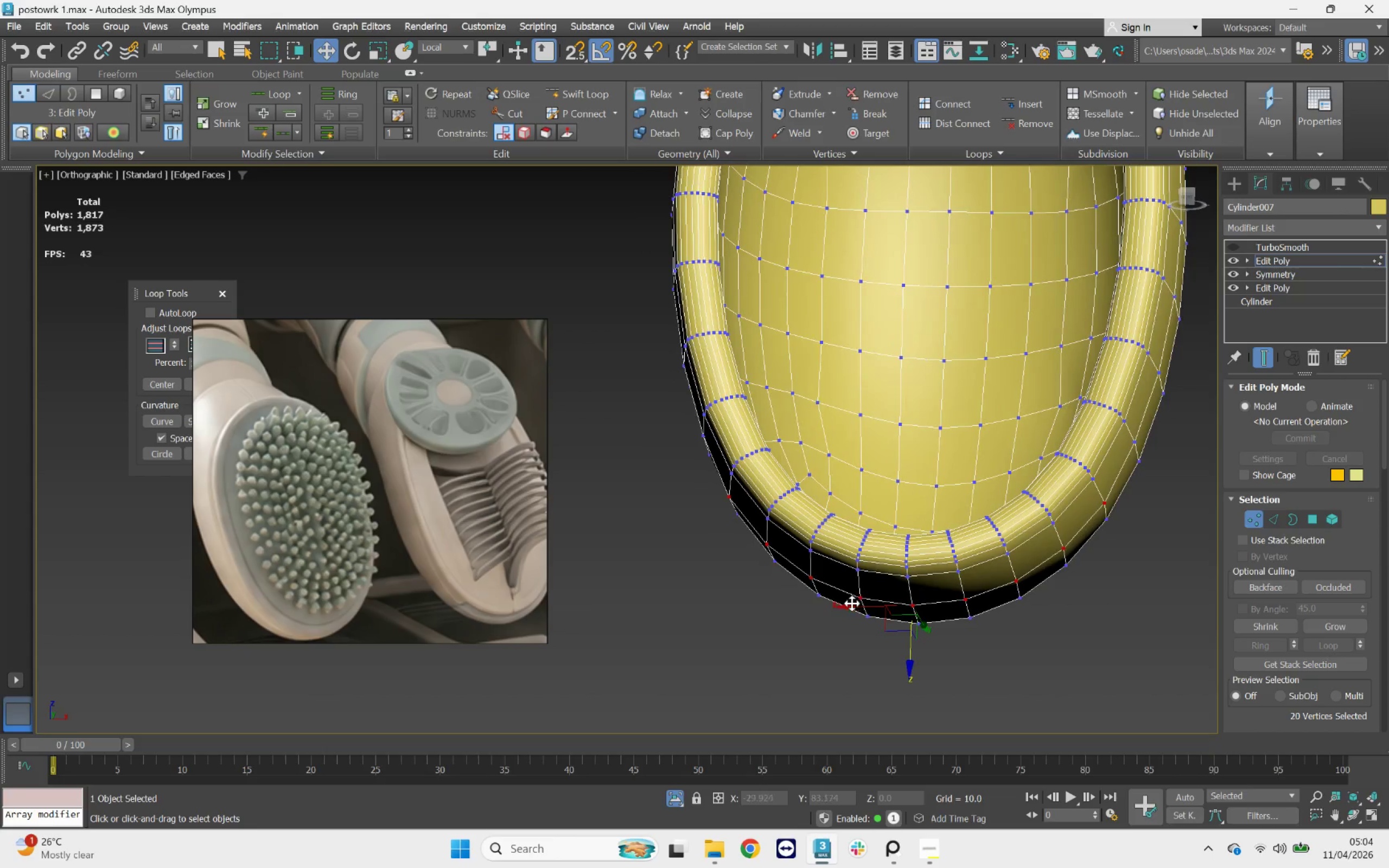 
scroll: coordinate [945, 598], scroll_direction: down, amount: 1.0
 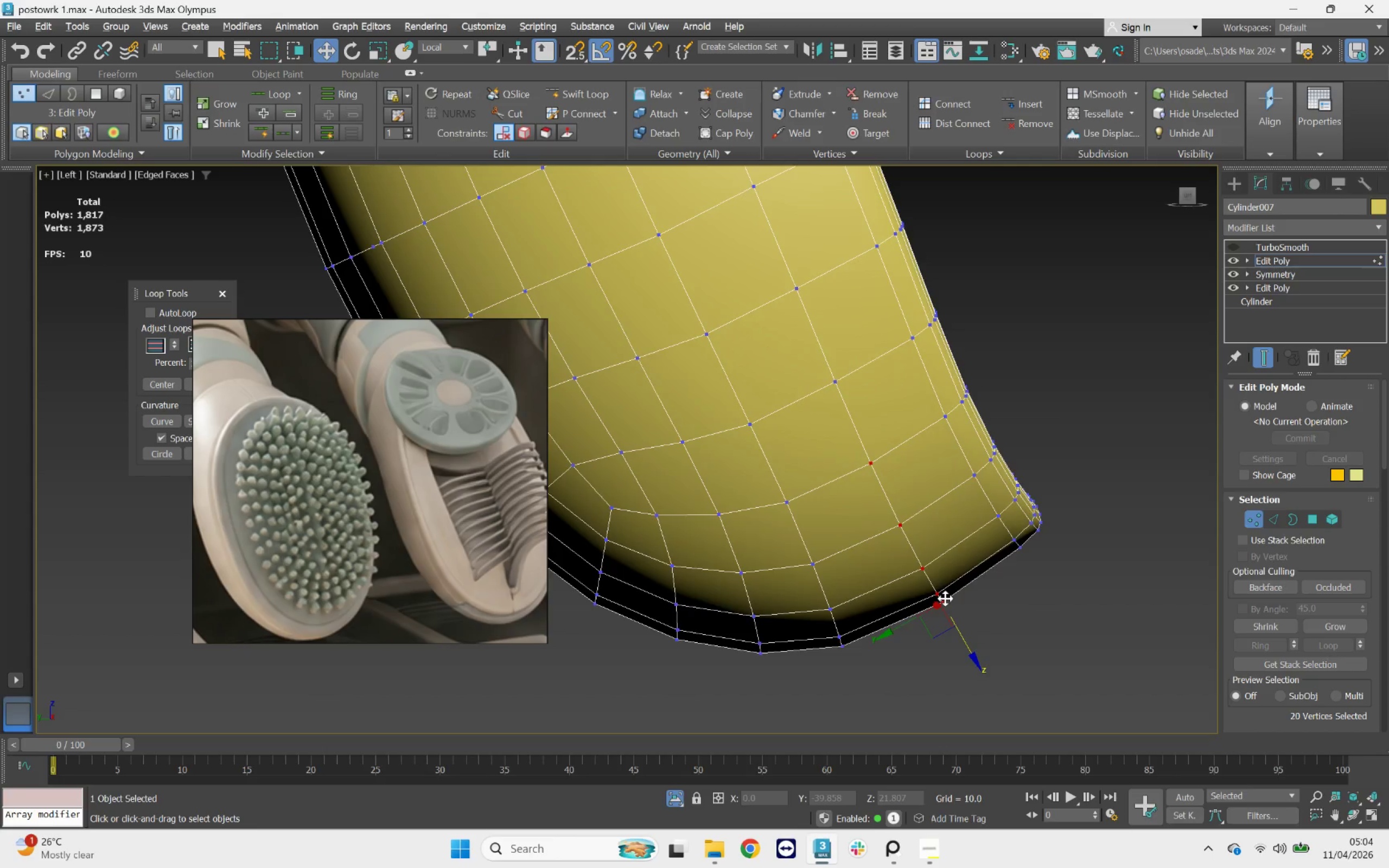 
hold_key(key=AltLeft, duration=3.73)
 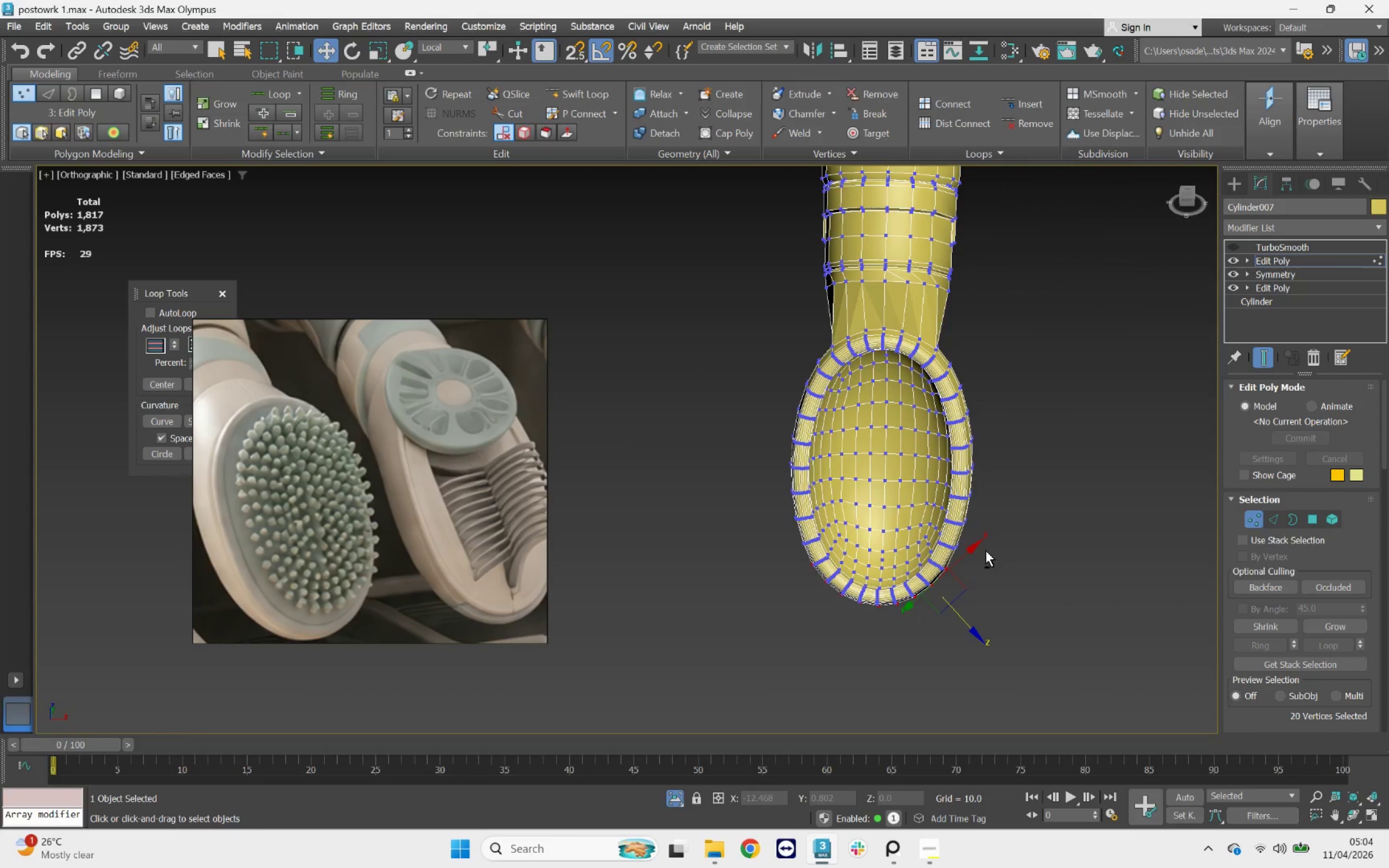 
scroll: coordinate [859, 603], scroll_direction: down, amount: 3.0
 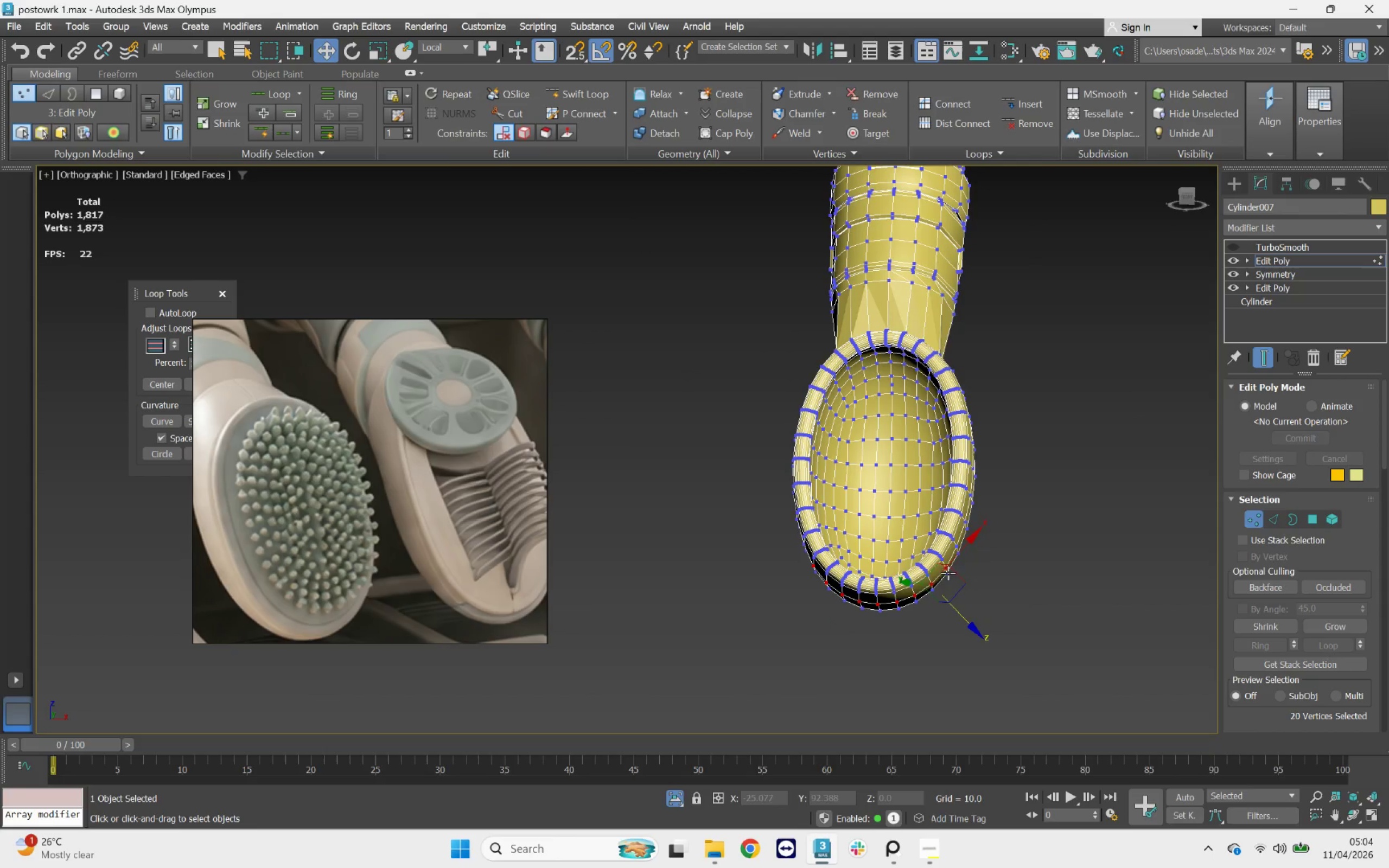 
hold_key(key=AltLeft, duration=1.73)
 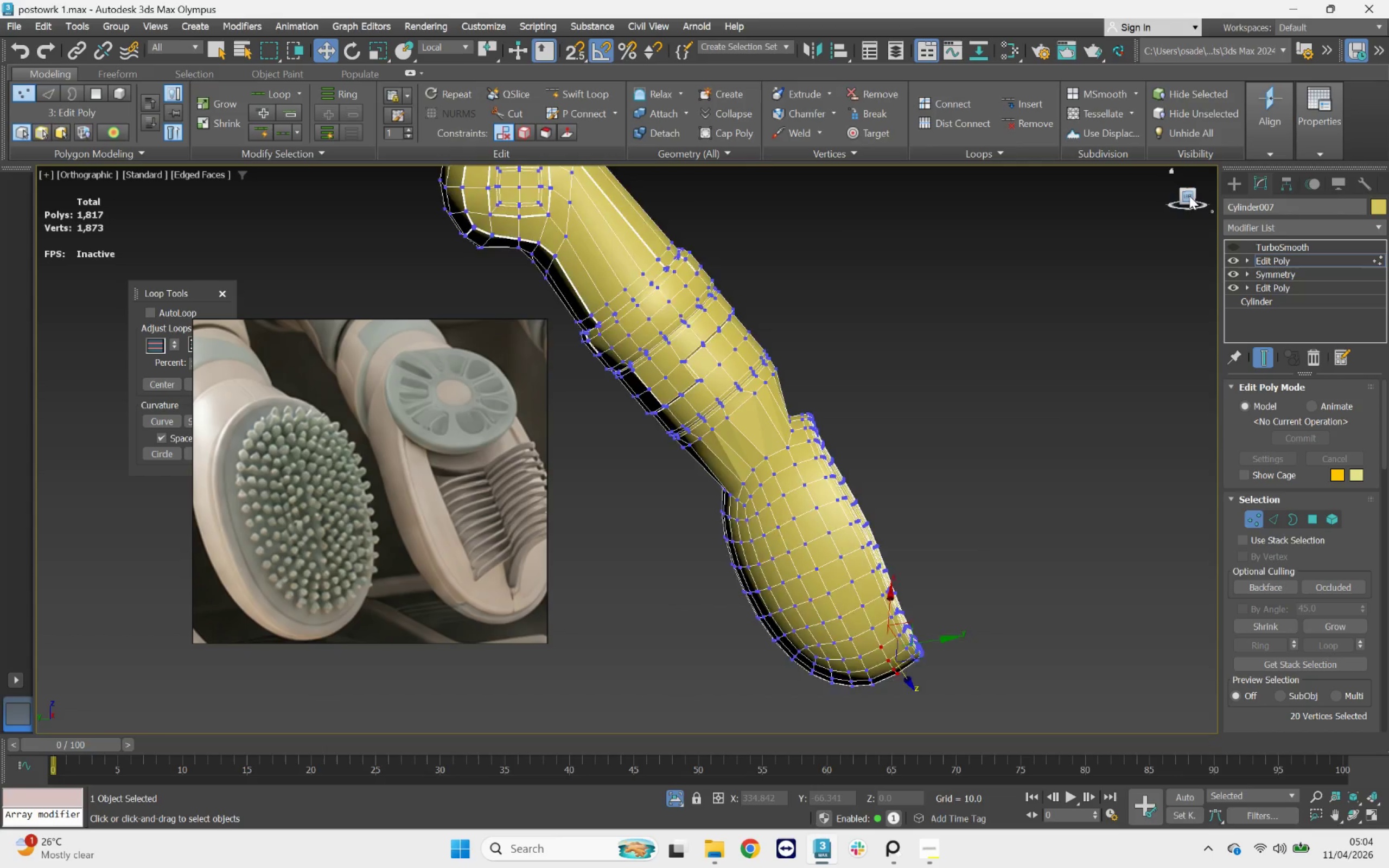 
scroll: coordinate [981, 488], scroll_direction: down, amount: 2.0
 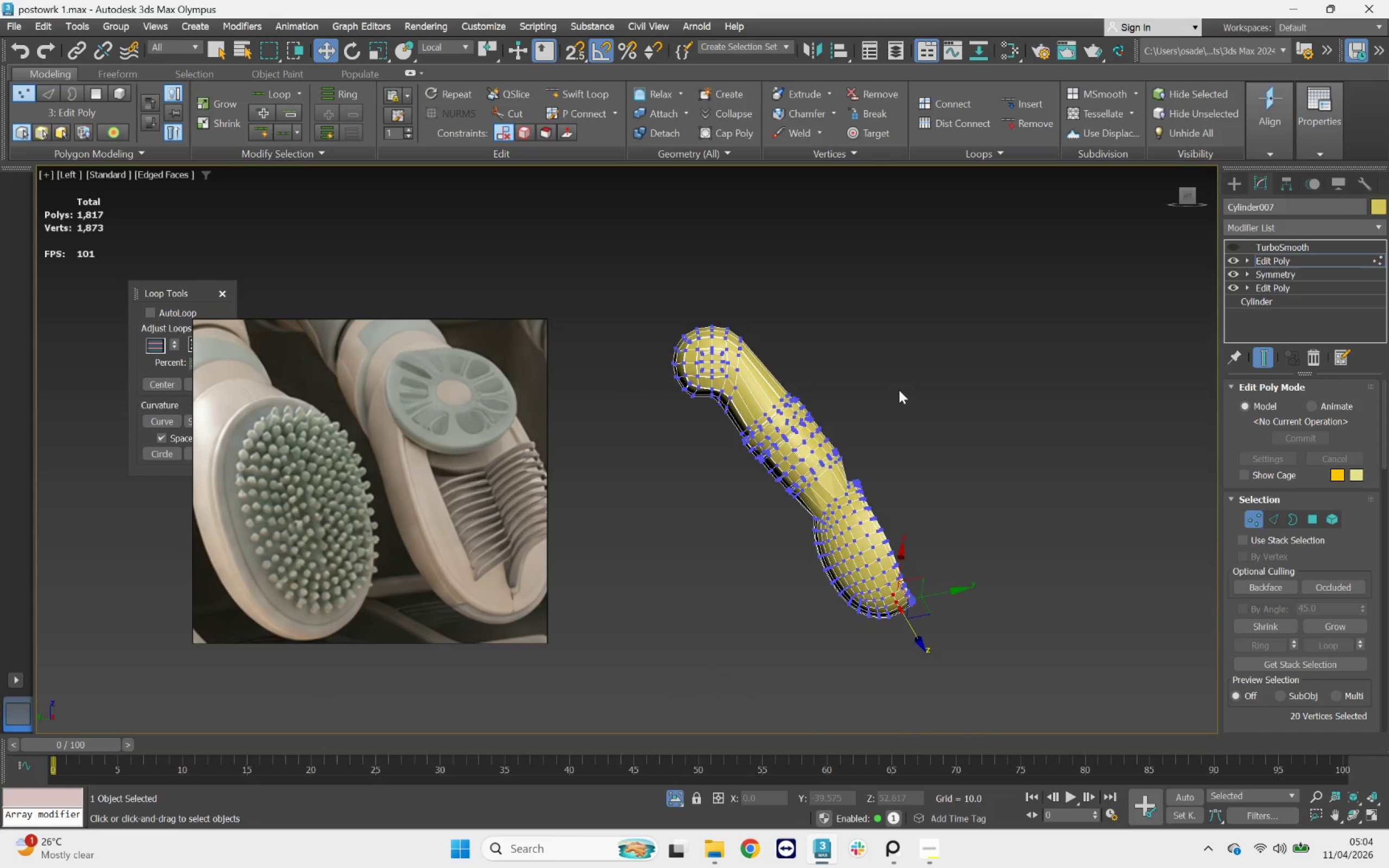 
scroll: coordinate [833, 485], scroll_direction: up, amount: 4.0
 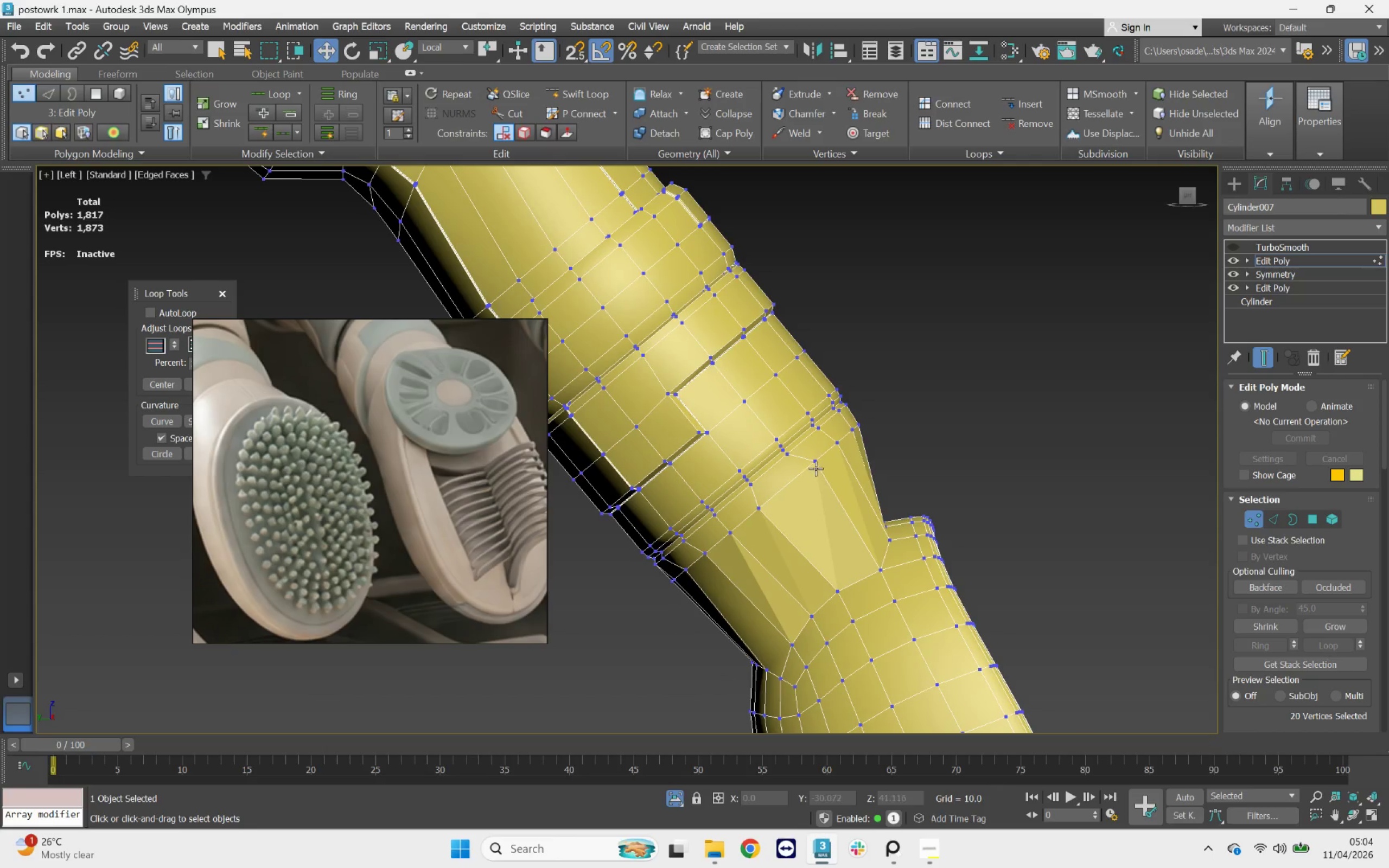 
left_click([815, 468])
 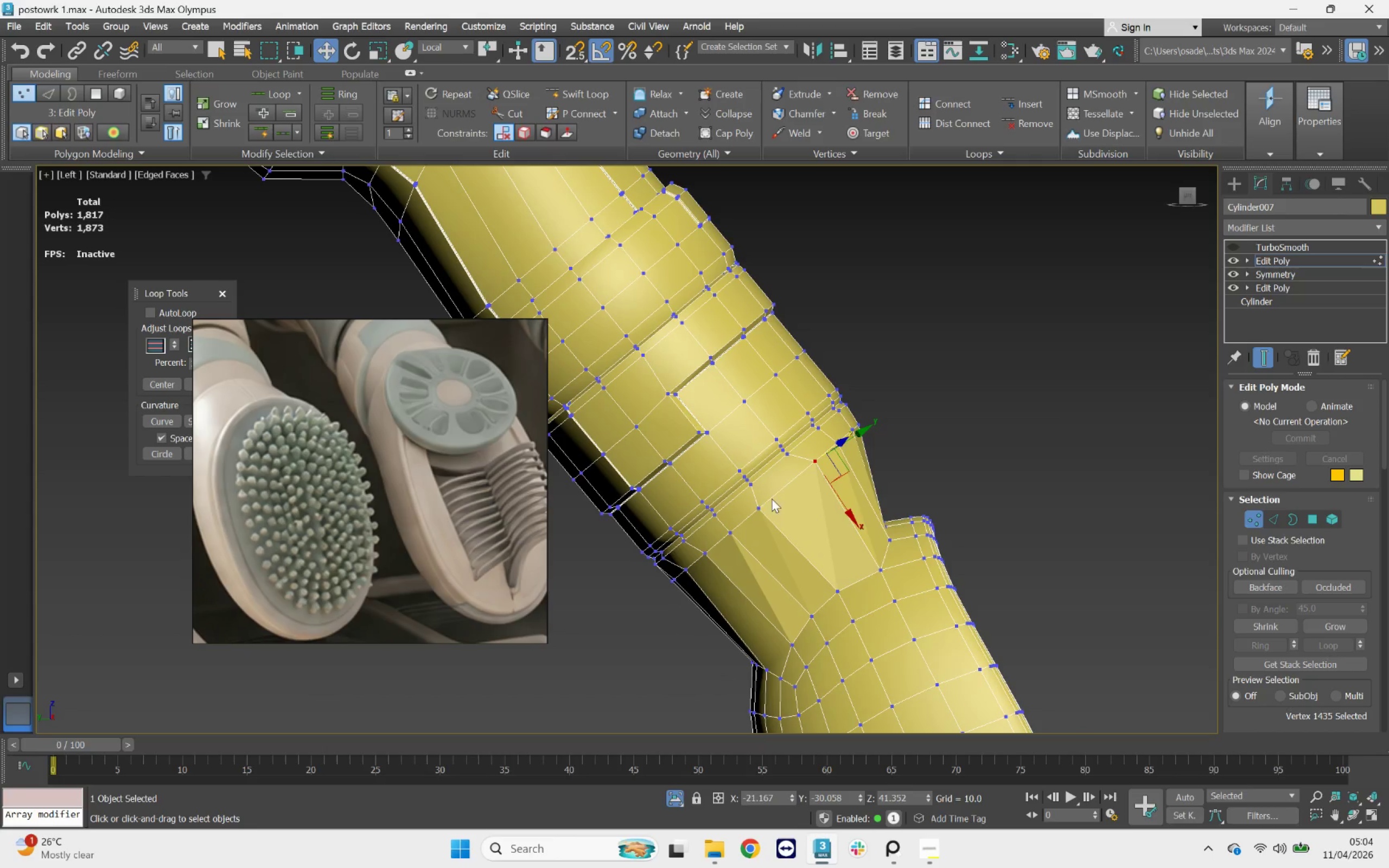 
scroll: coordinate [759, 519], scroll_direction: up, amount: 2.0
 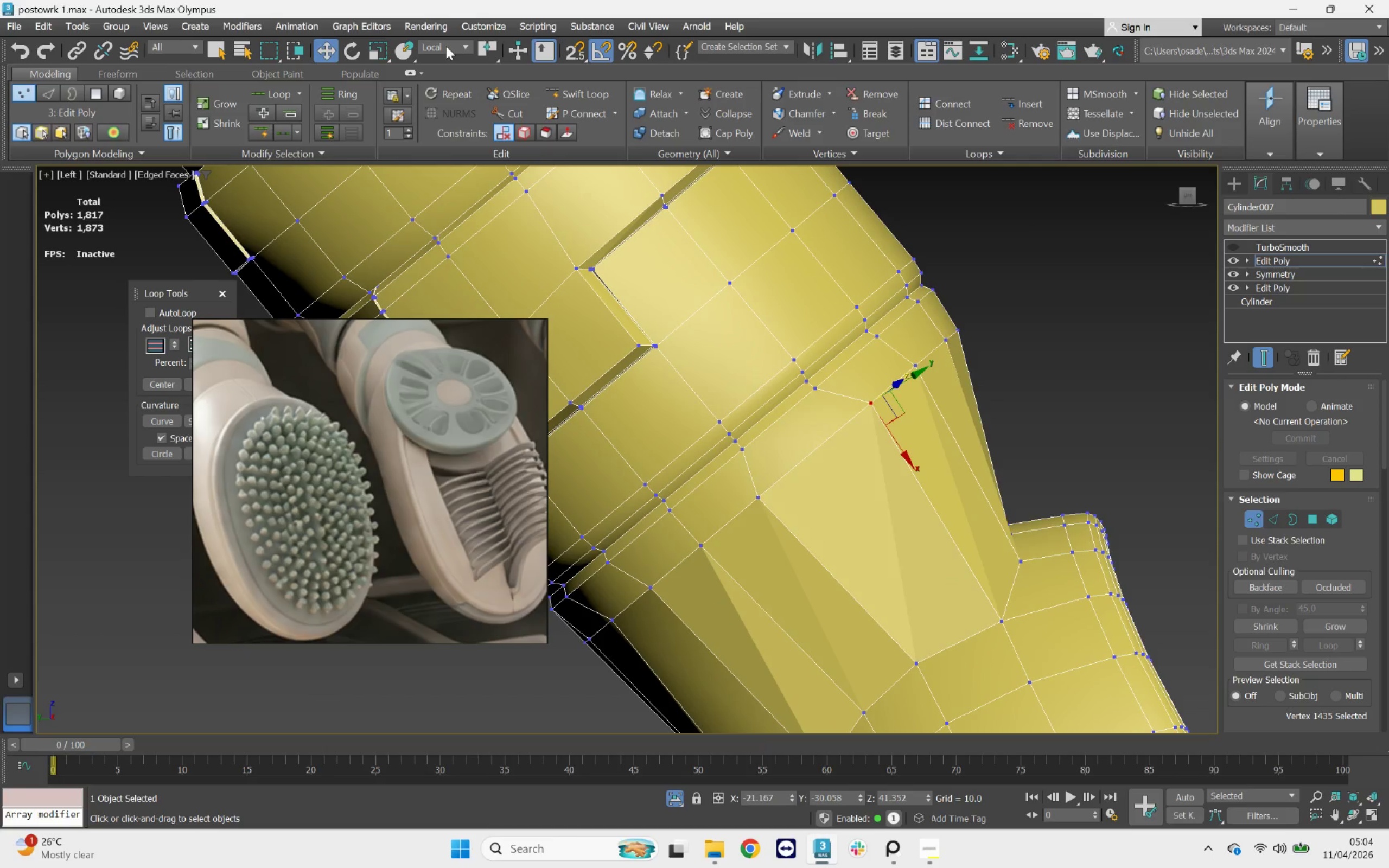 
left_click([448, 58])
 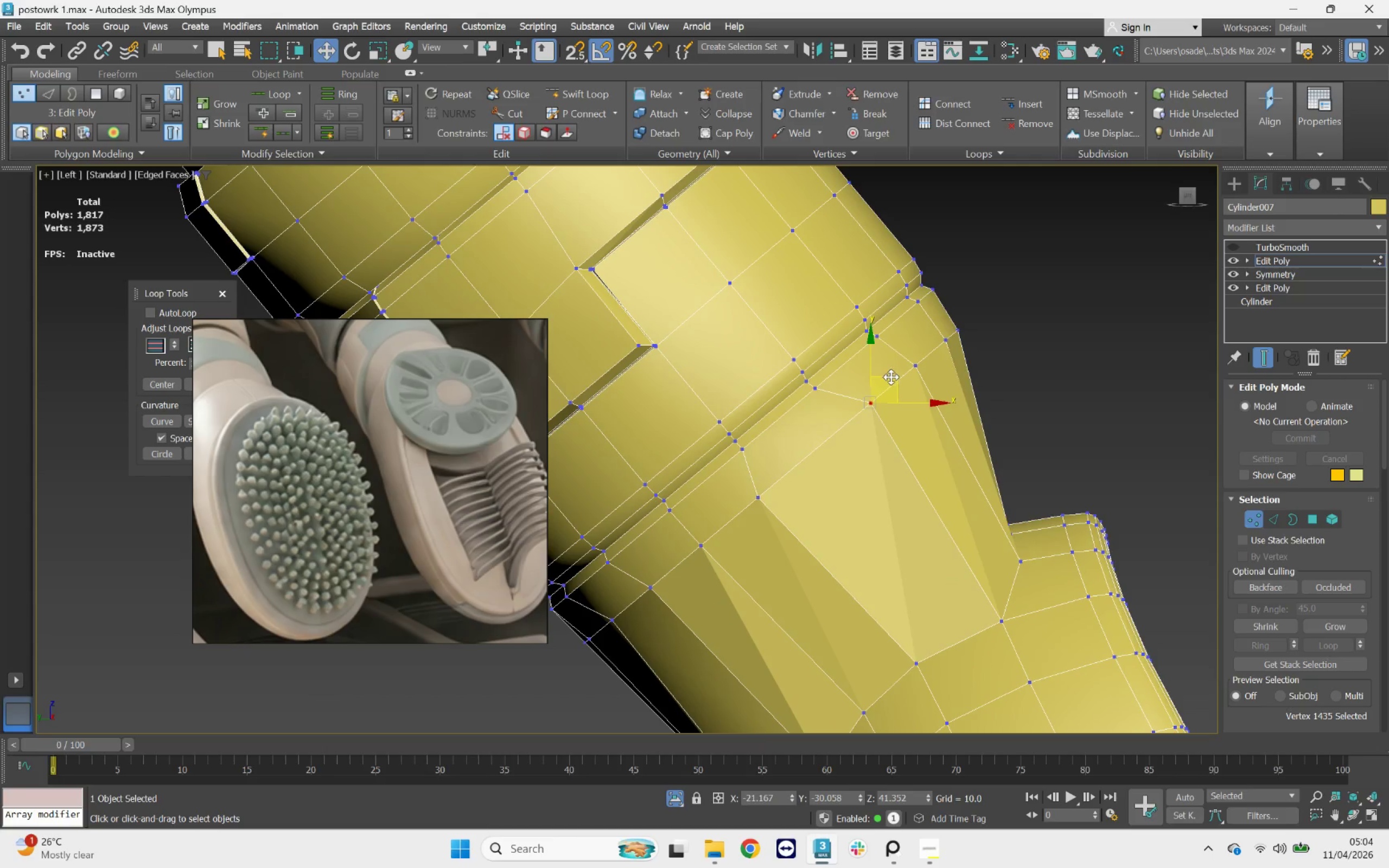 
left_click_drag(start_coordinate=[891, 378], to_coordinate=[873, 394])
 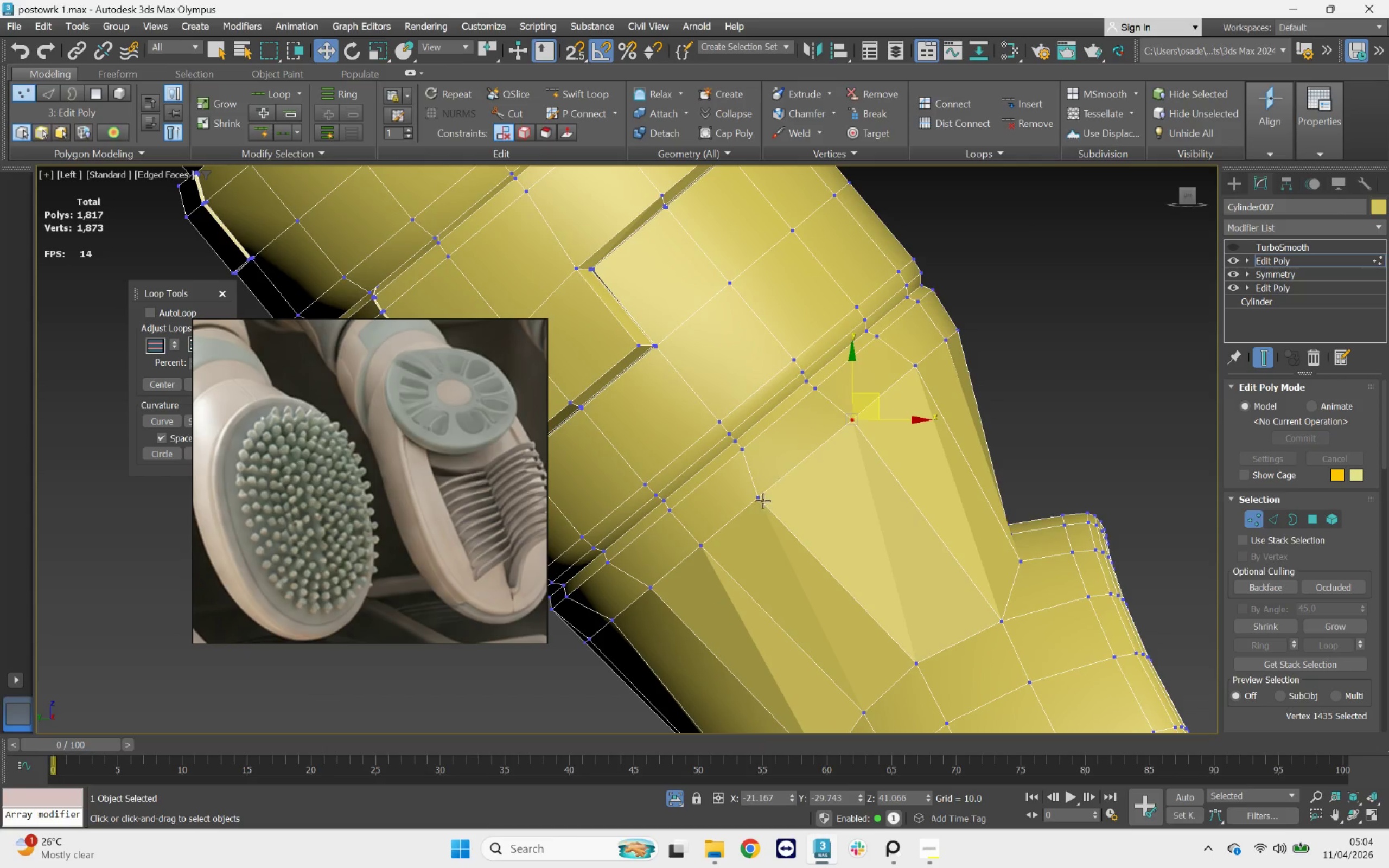 
left_click([763, 501])
 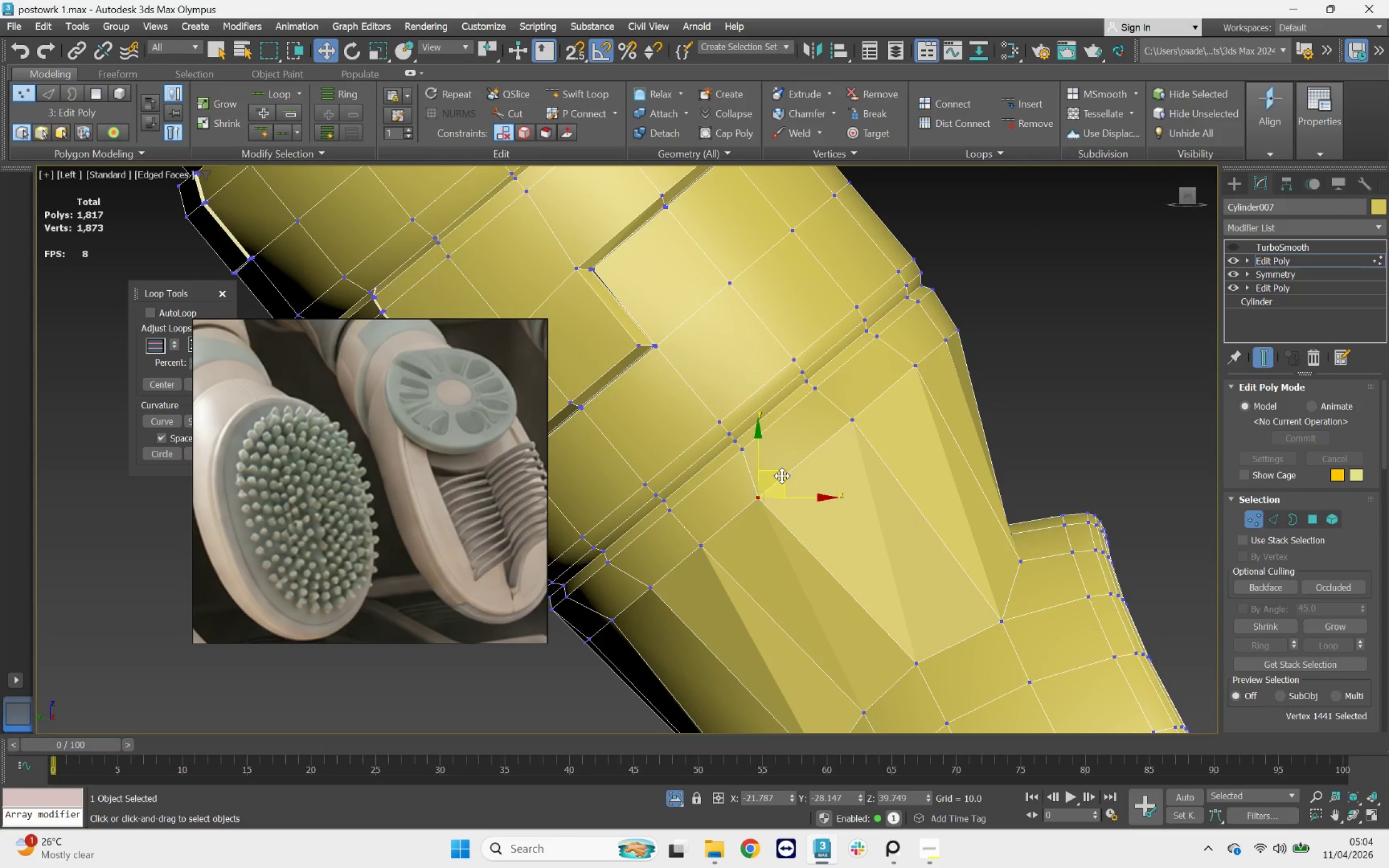 
left_click_drag(start_coordinate=[782, 474], to_coordinate=[805, 463])
 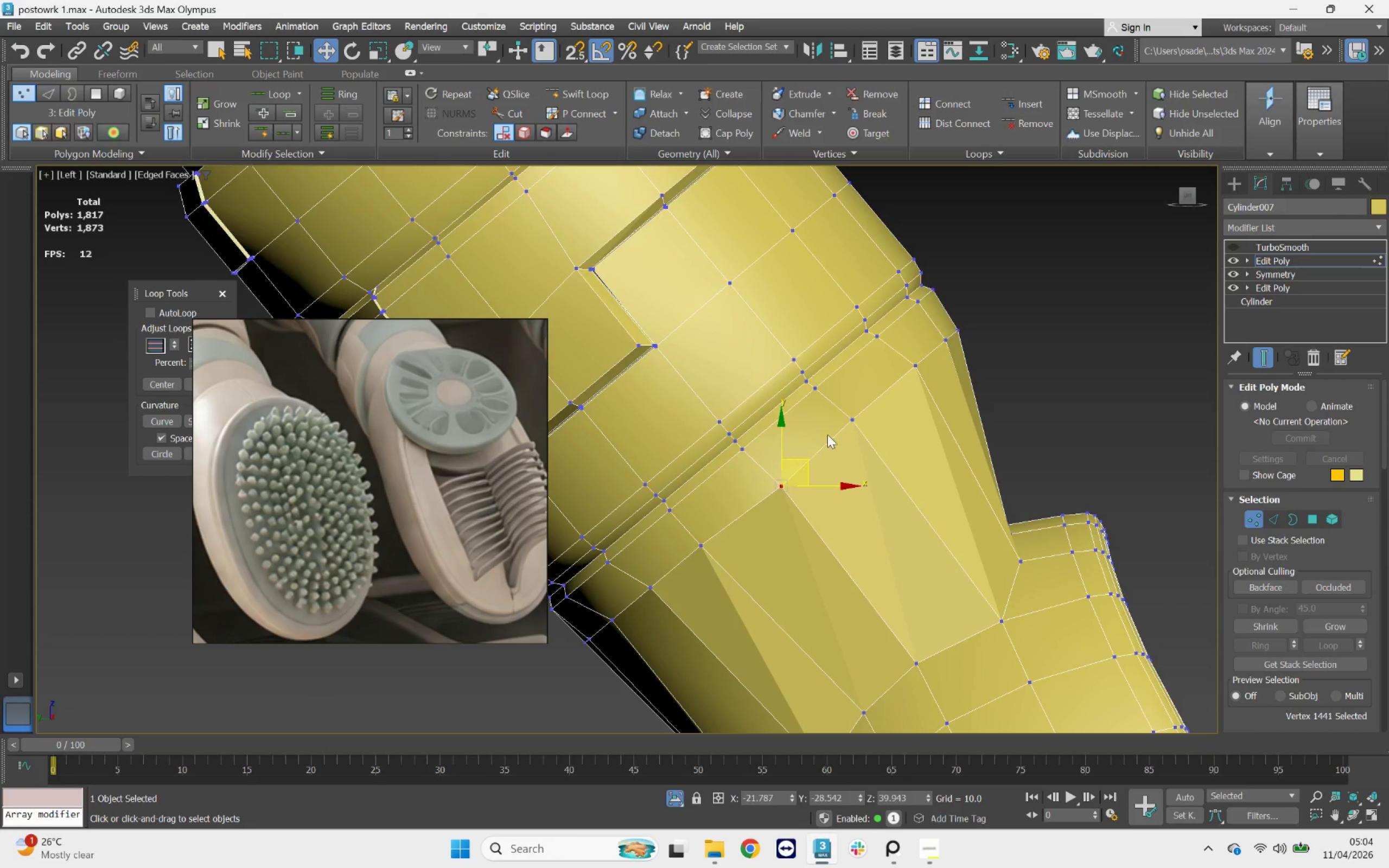 
scroll: coordinate [831, 424], scroll_direction: down, amount: 3.0
 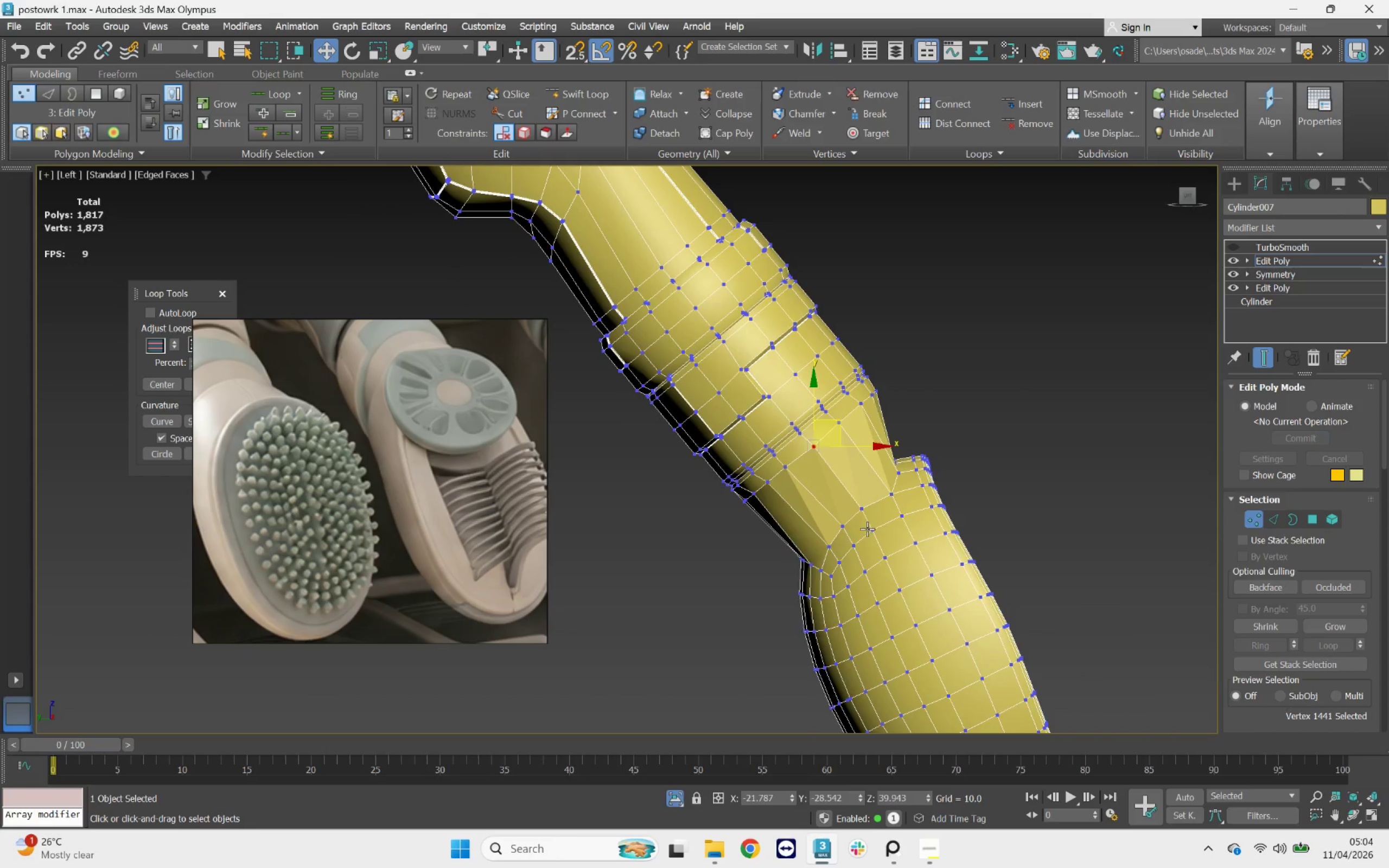 
scroll: coordinate [867, 529], scroll_direction: up, amount: 1.0
 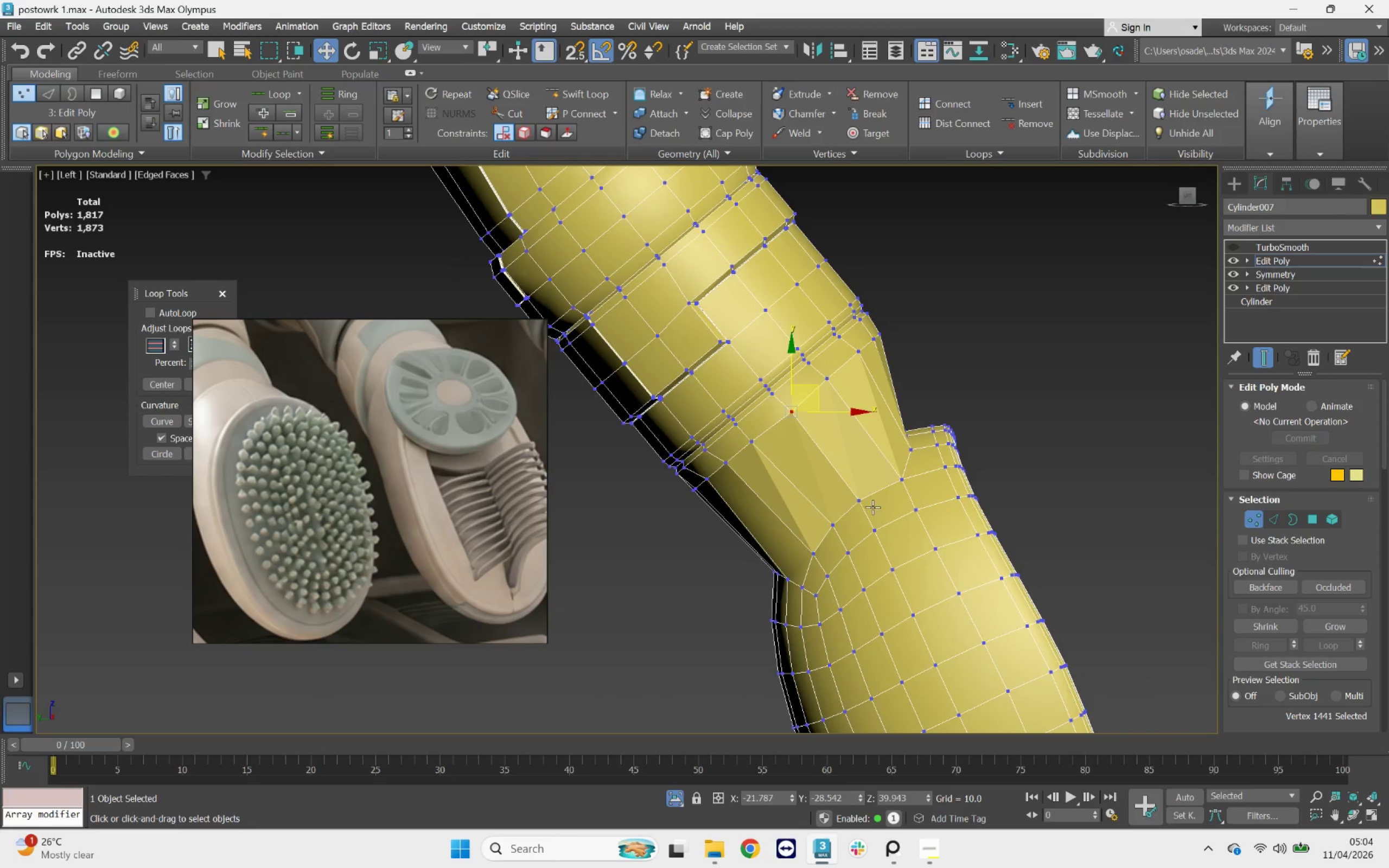 
hold_key(key=AltLeft, duration=3.0)
 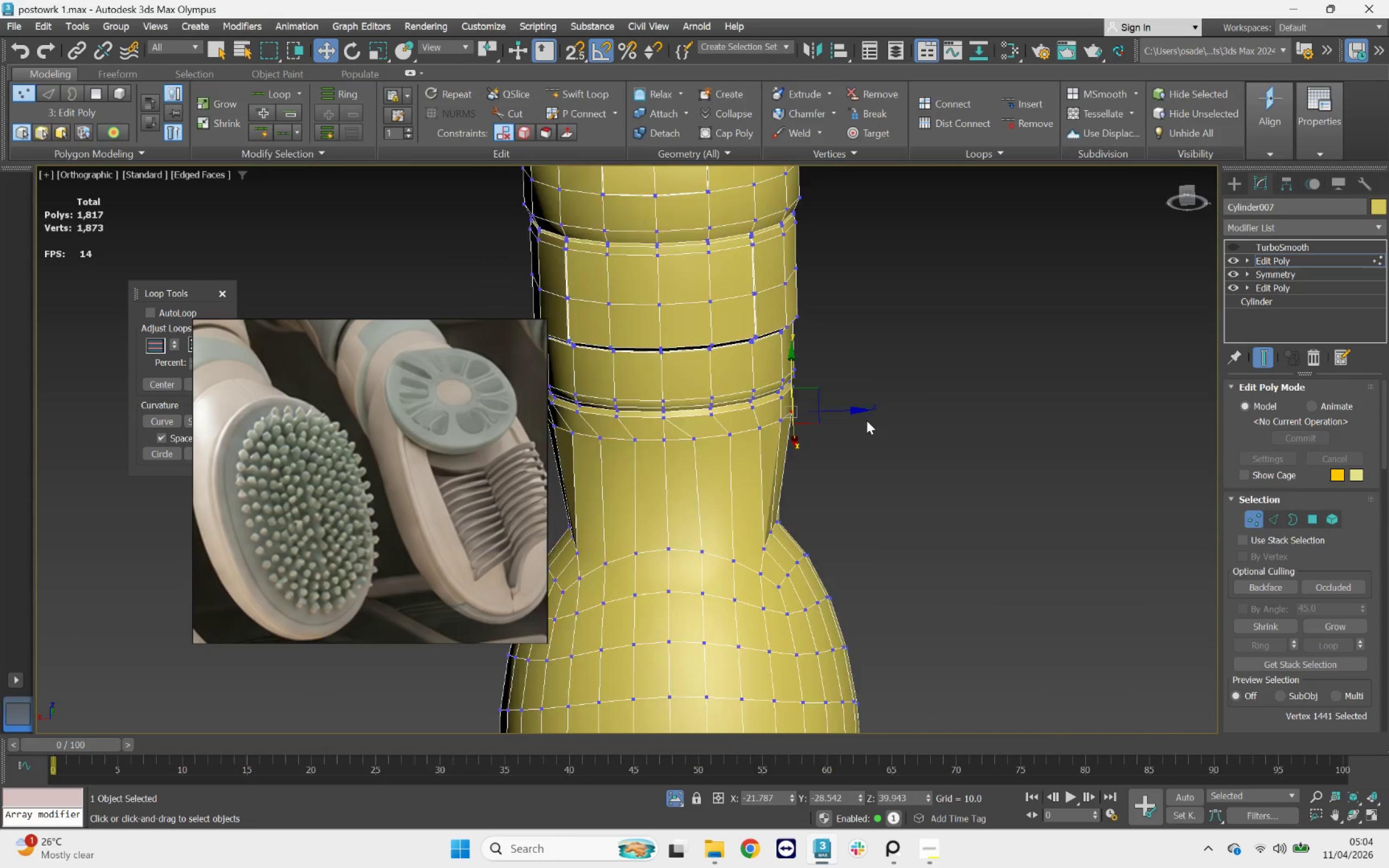 
scroll: coordinate [866, 420], scroll_direction: down, amount: 2.0
 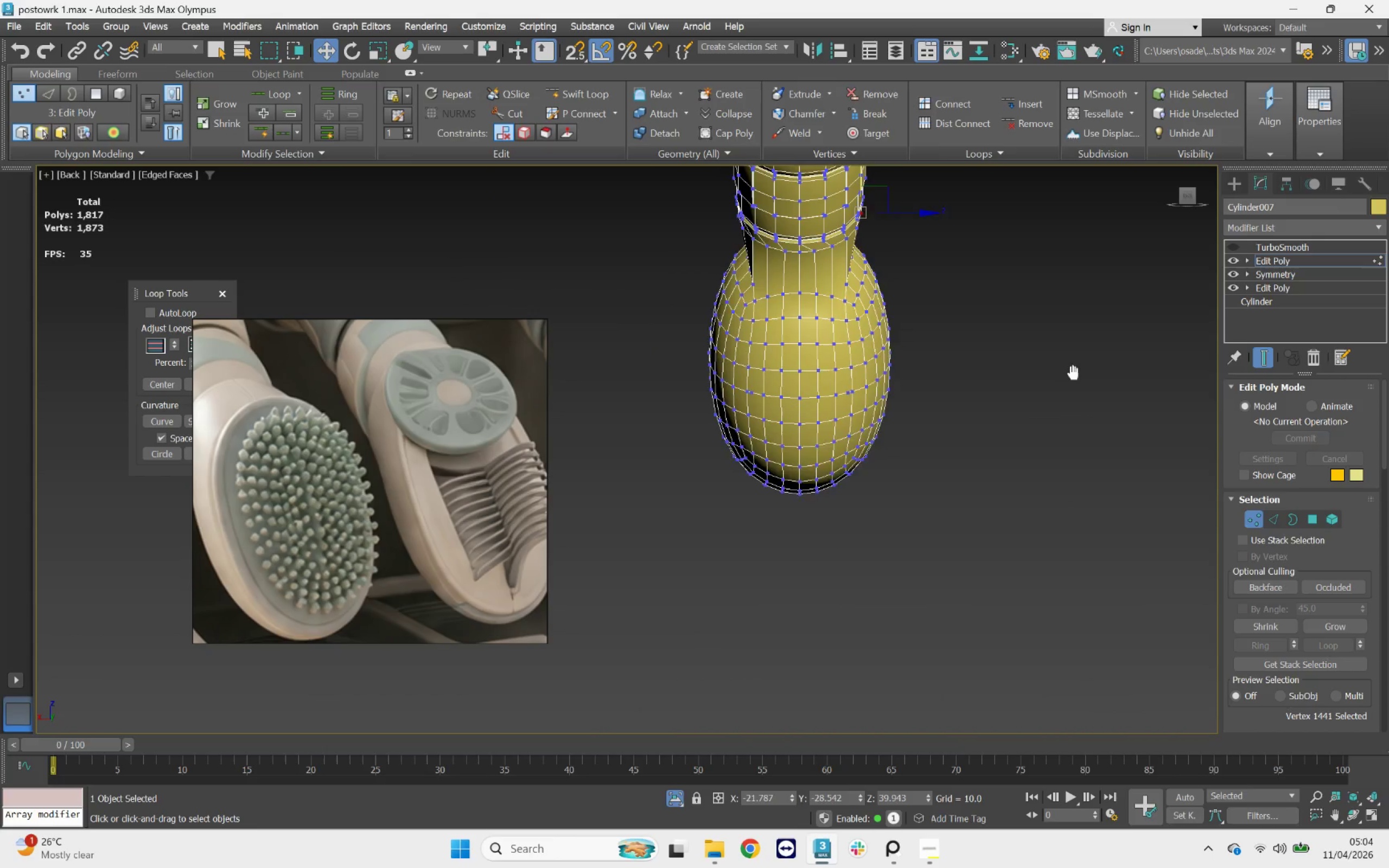 
left_click([1277, 519])
 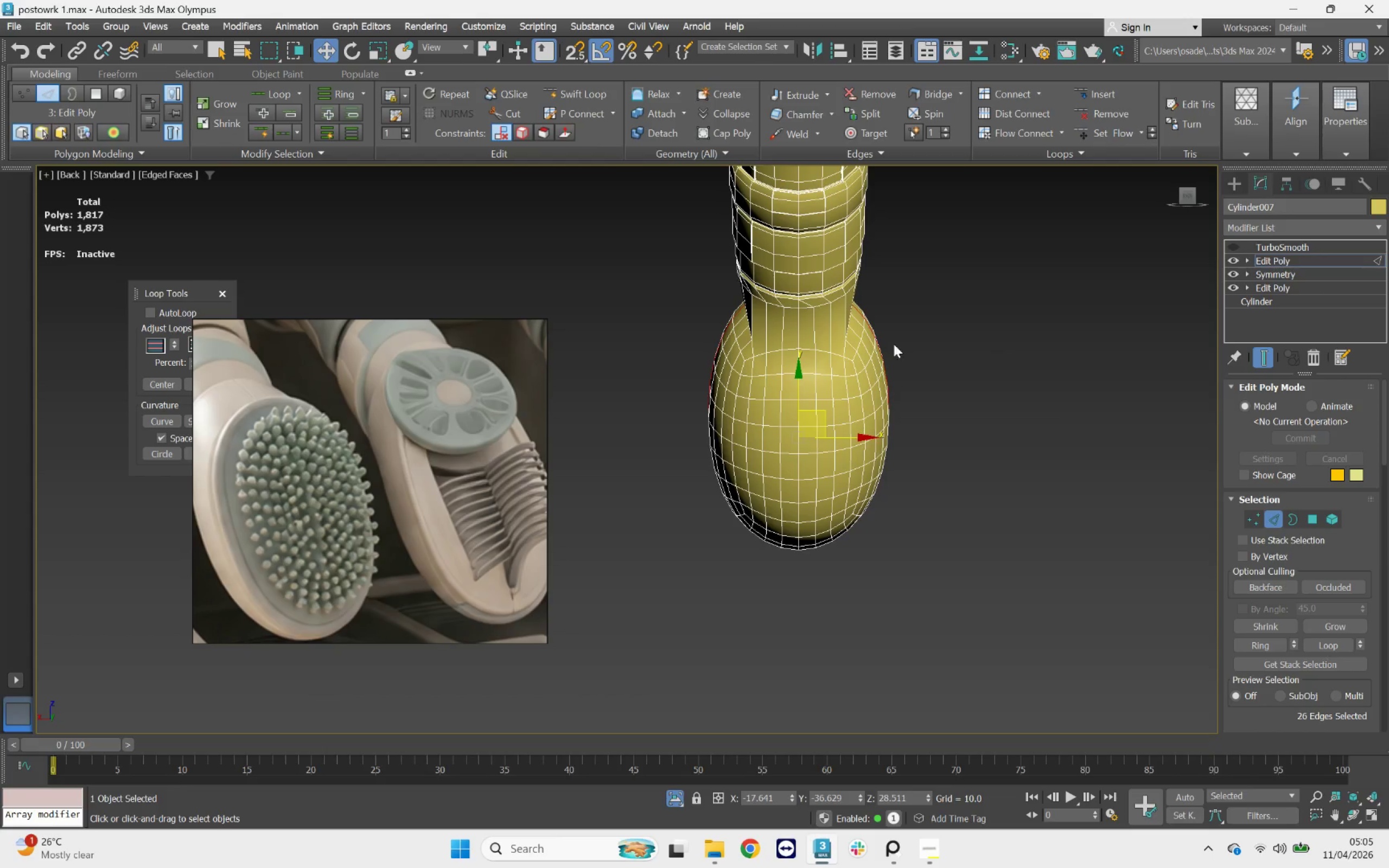 
scroll: coordinate [825, 335], scroll_direction: up, amount: 2.0
 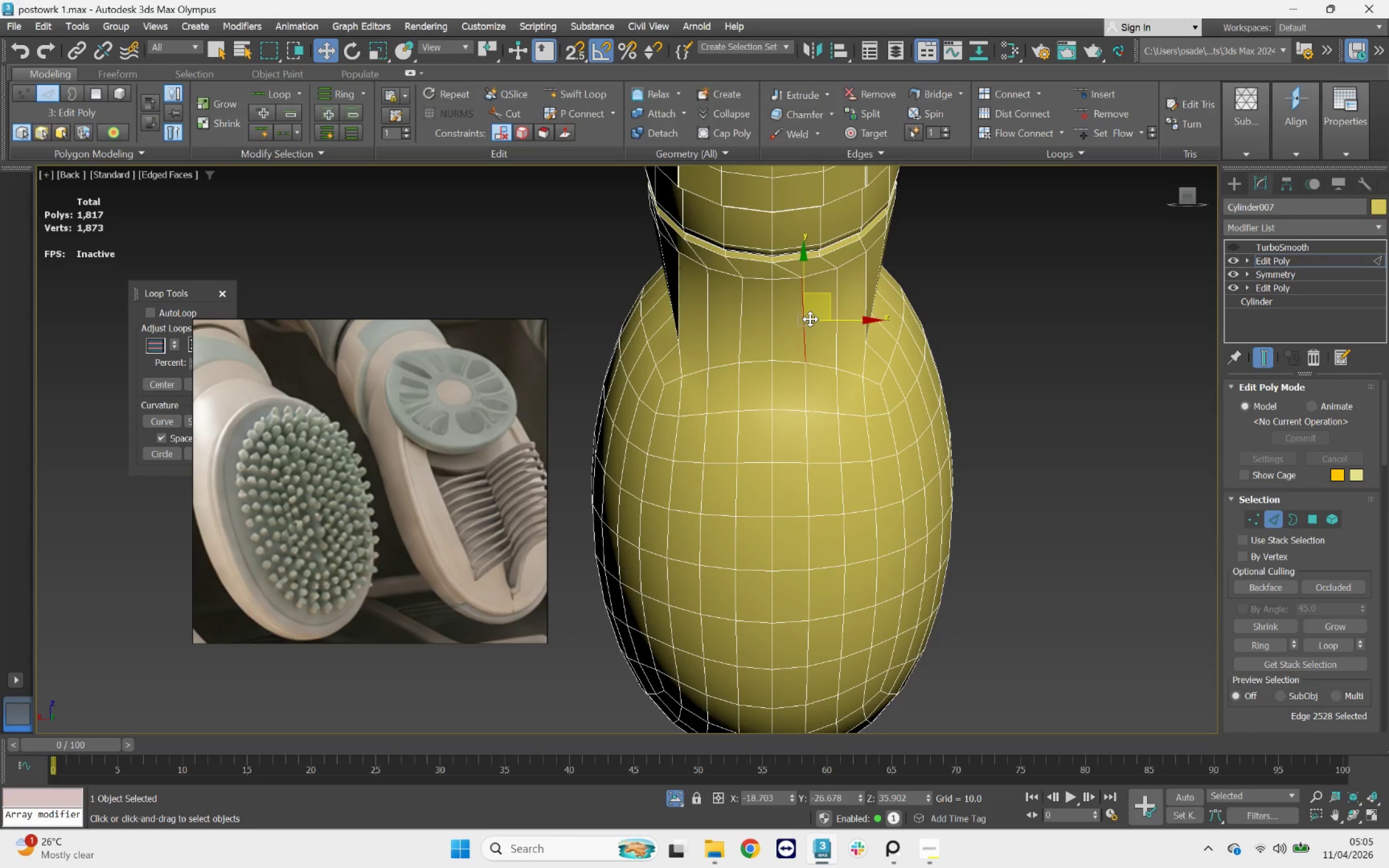 
double_click([810, 319])
 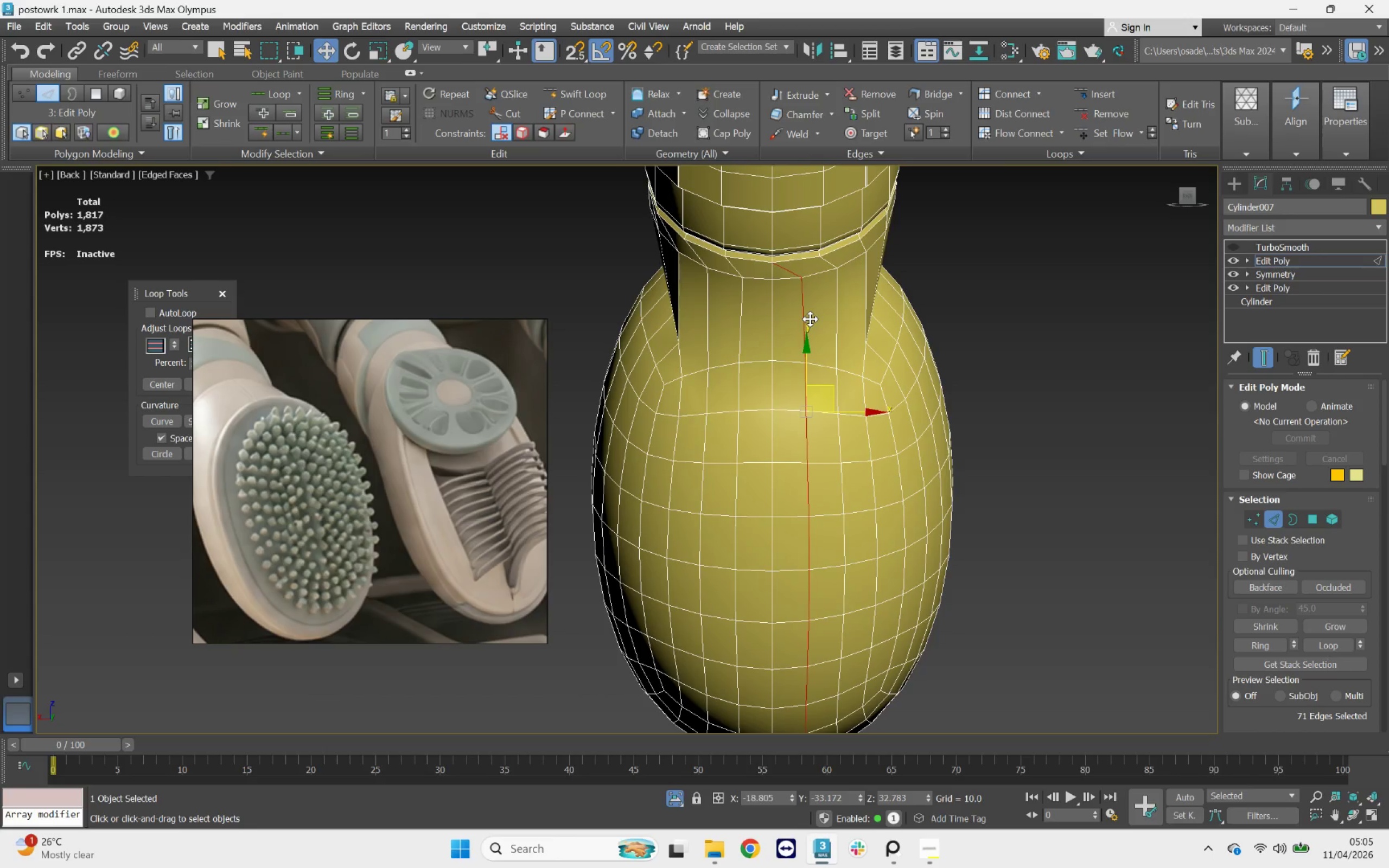 
mouse_move([543, 103])
 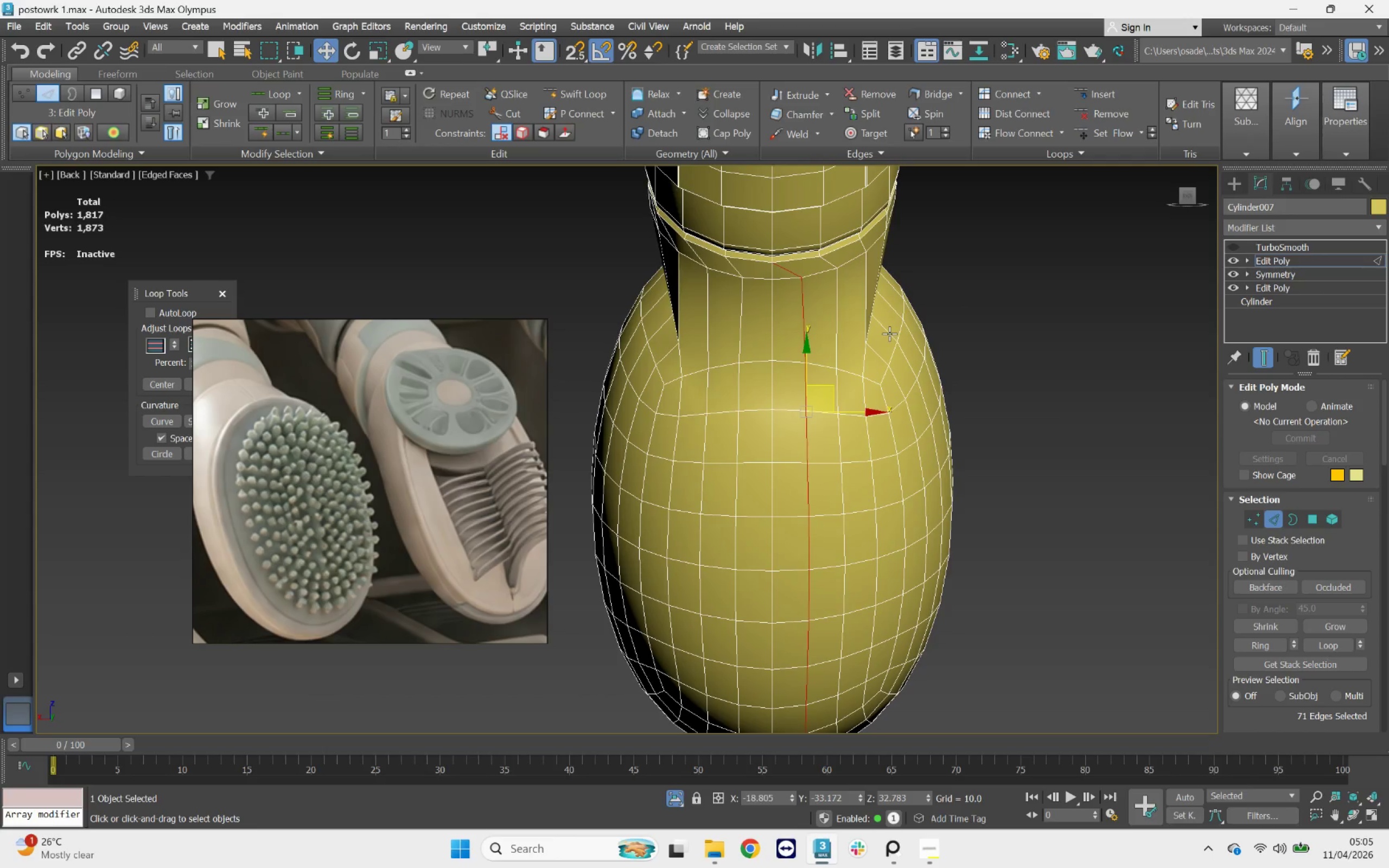 
key(Control+Backspace)
 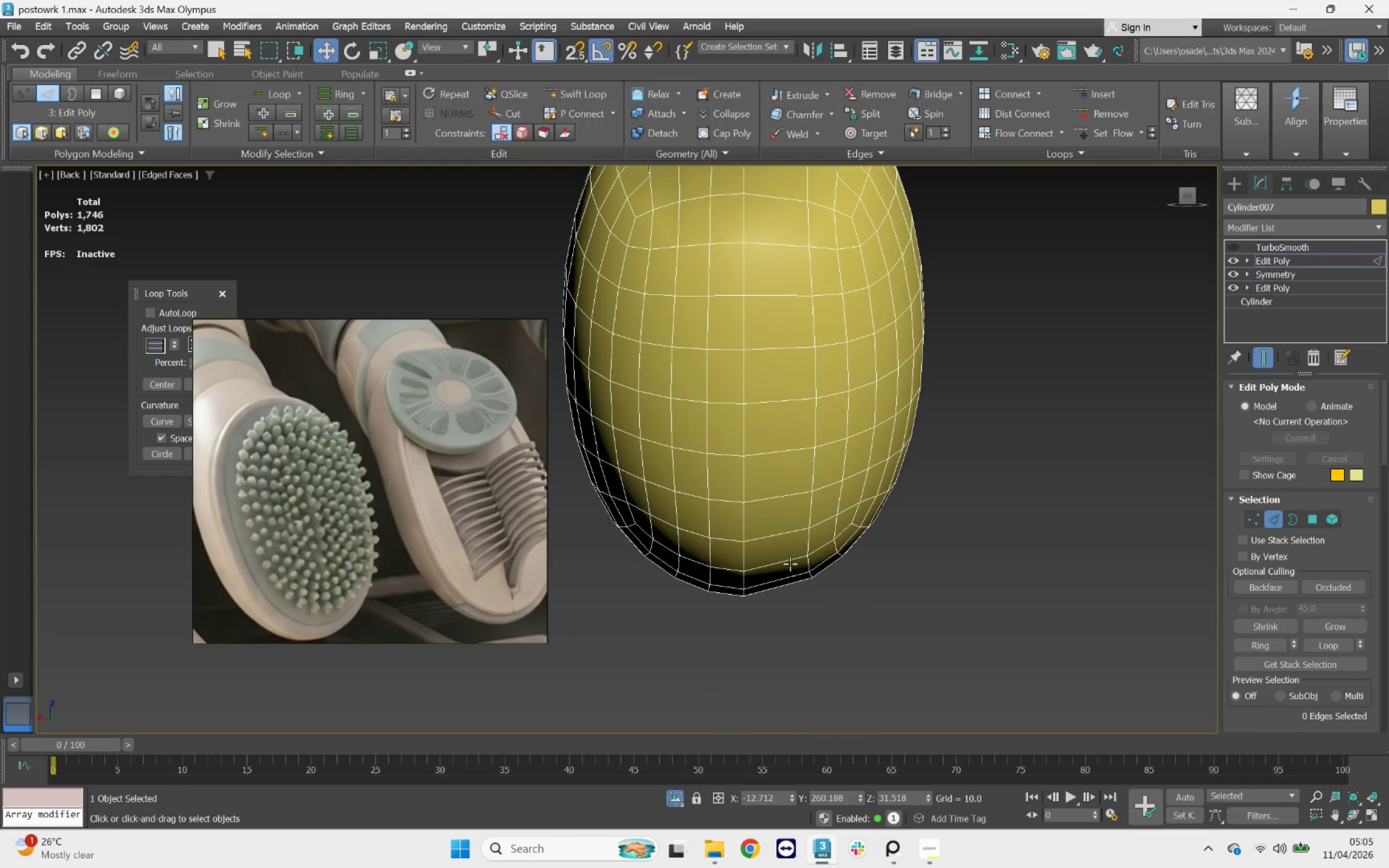 
key(Alt+AltLeft)
 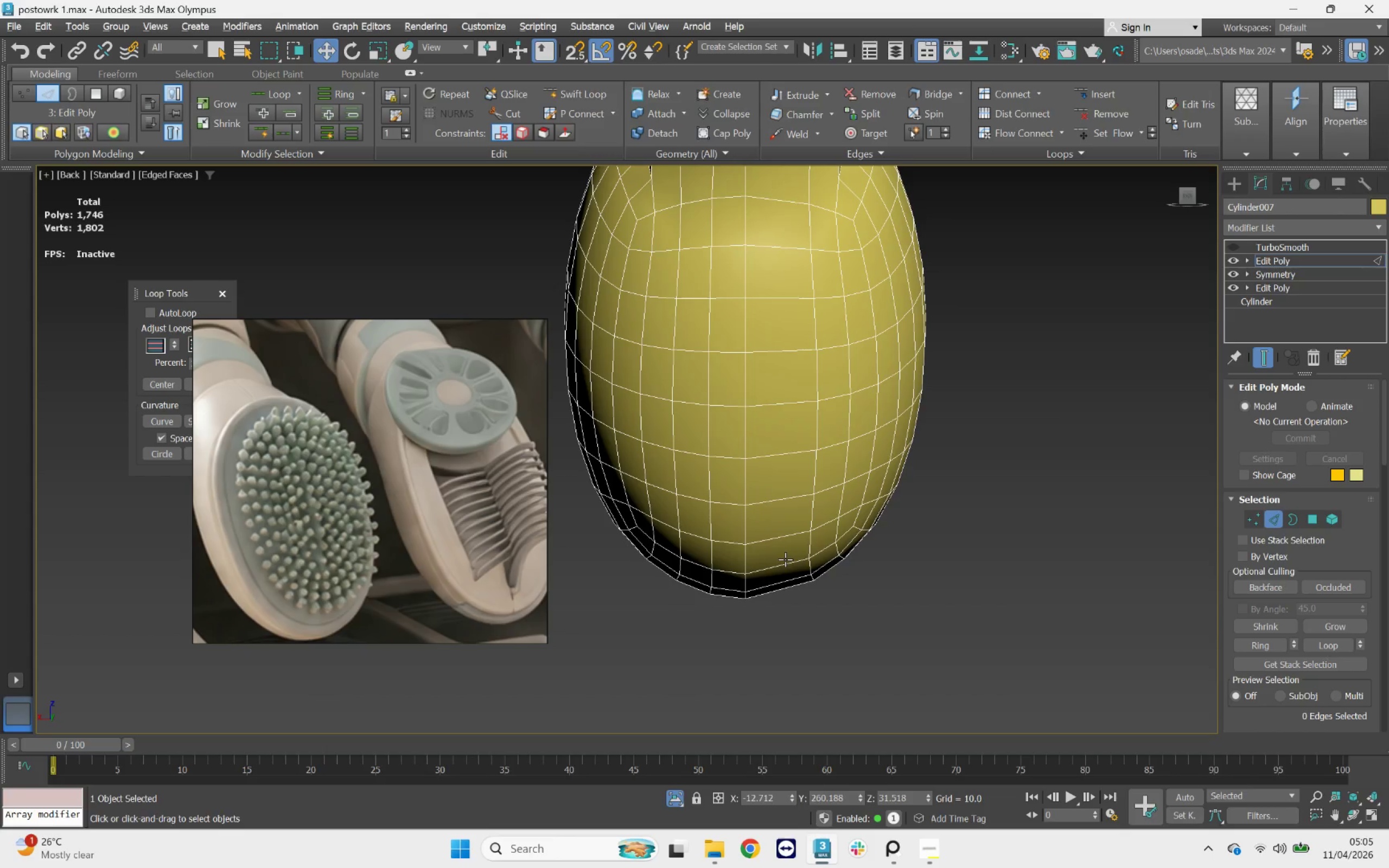 
key(Alt+1)
 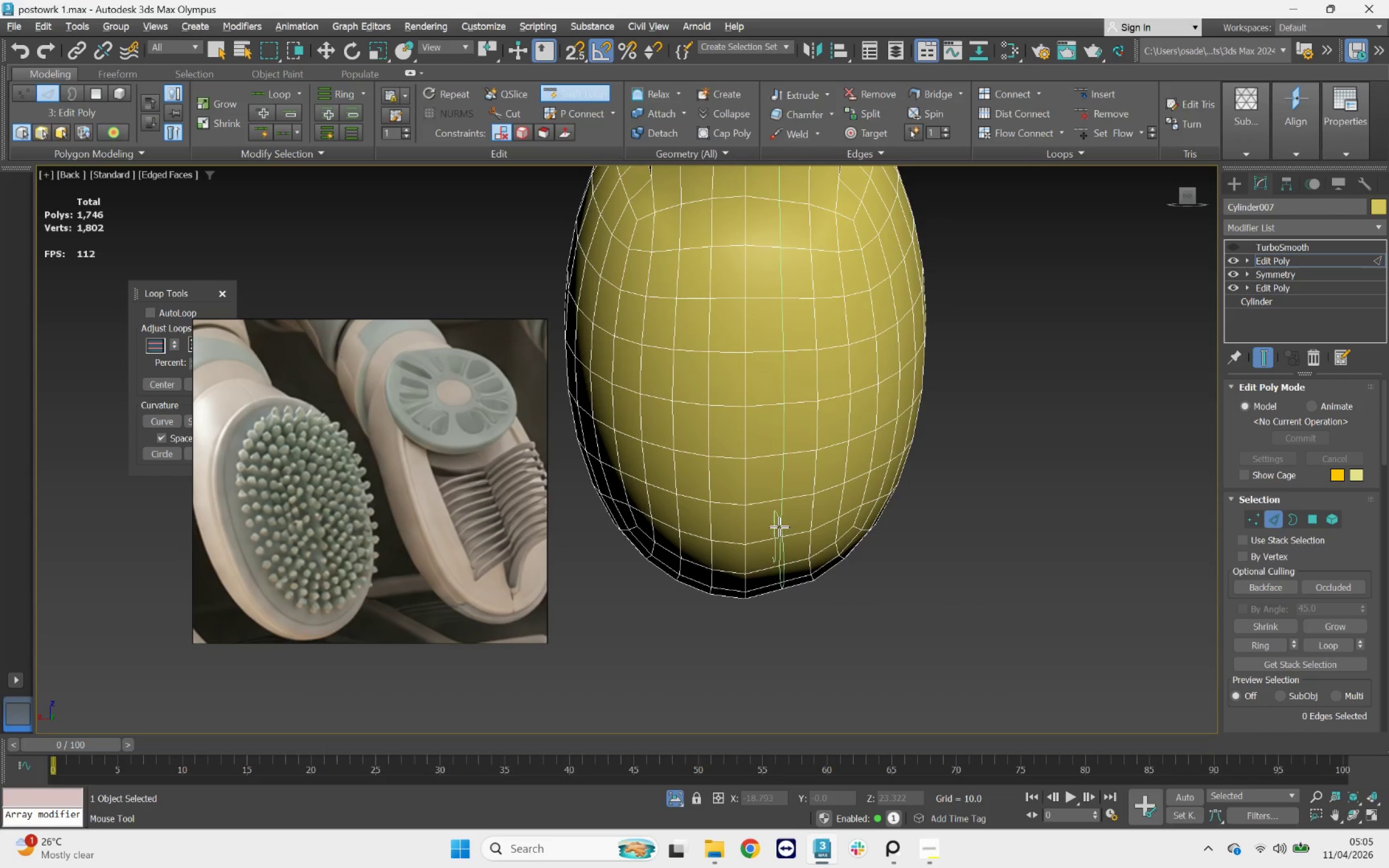 
scroll: coordinate [779, 527], scroll_direction: down, amount: 2.0
 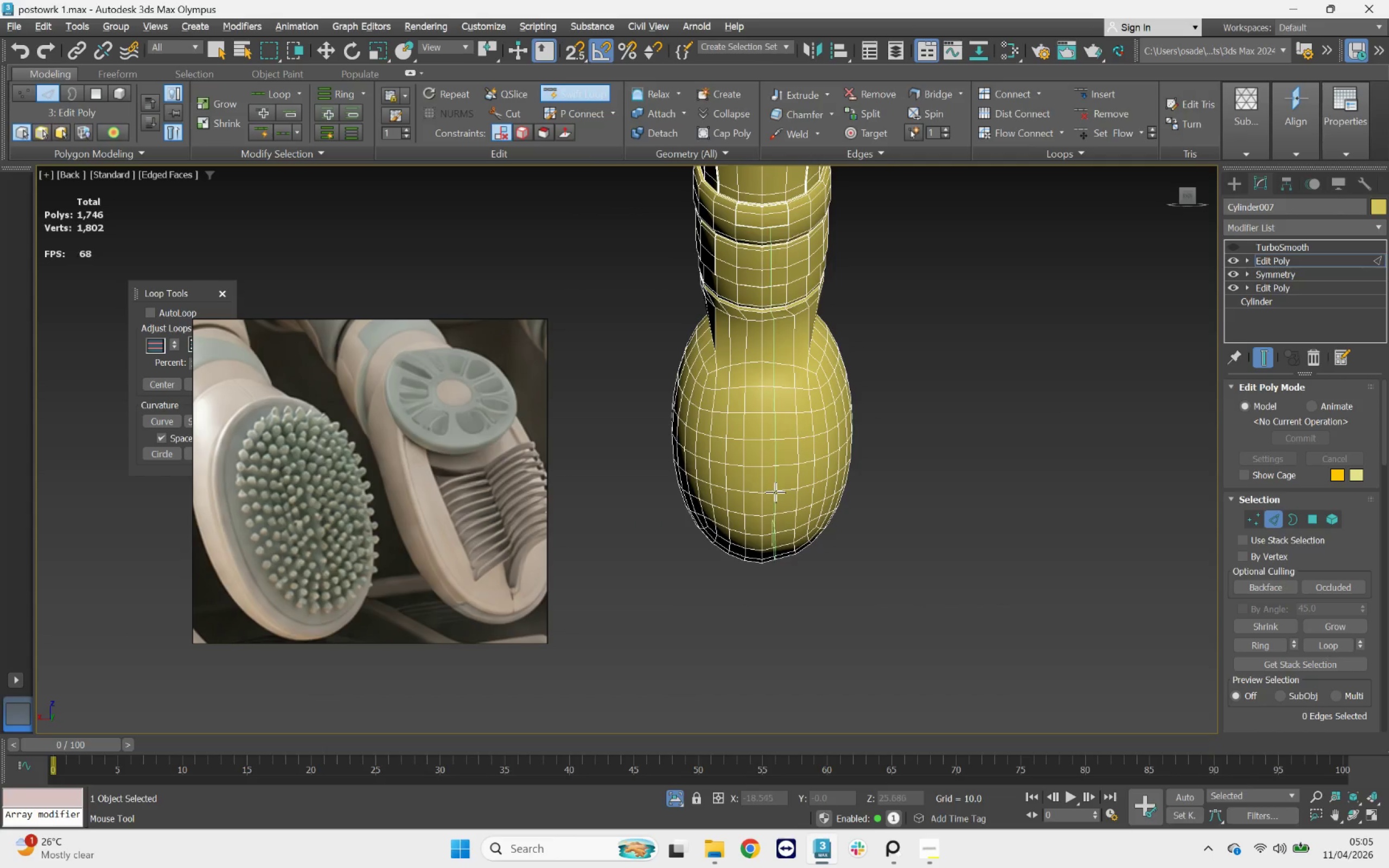 
key(Control+ControlLeft)
 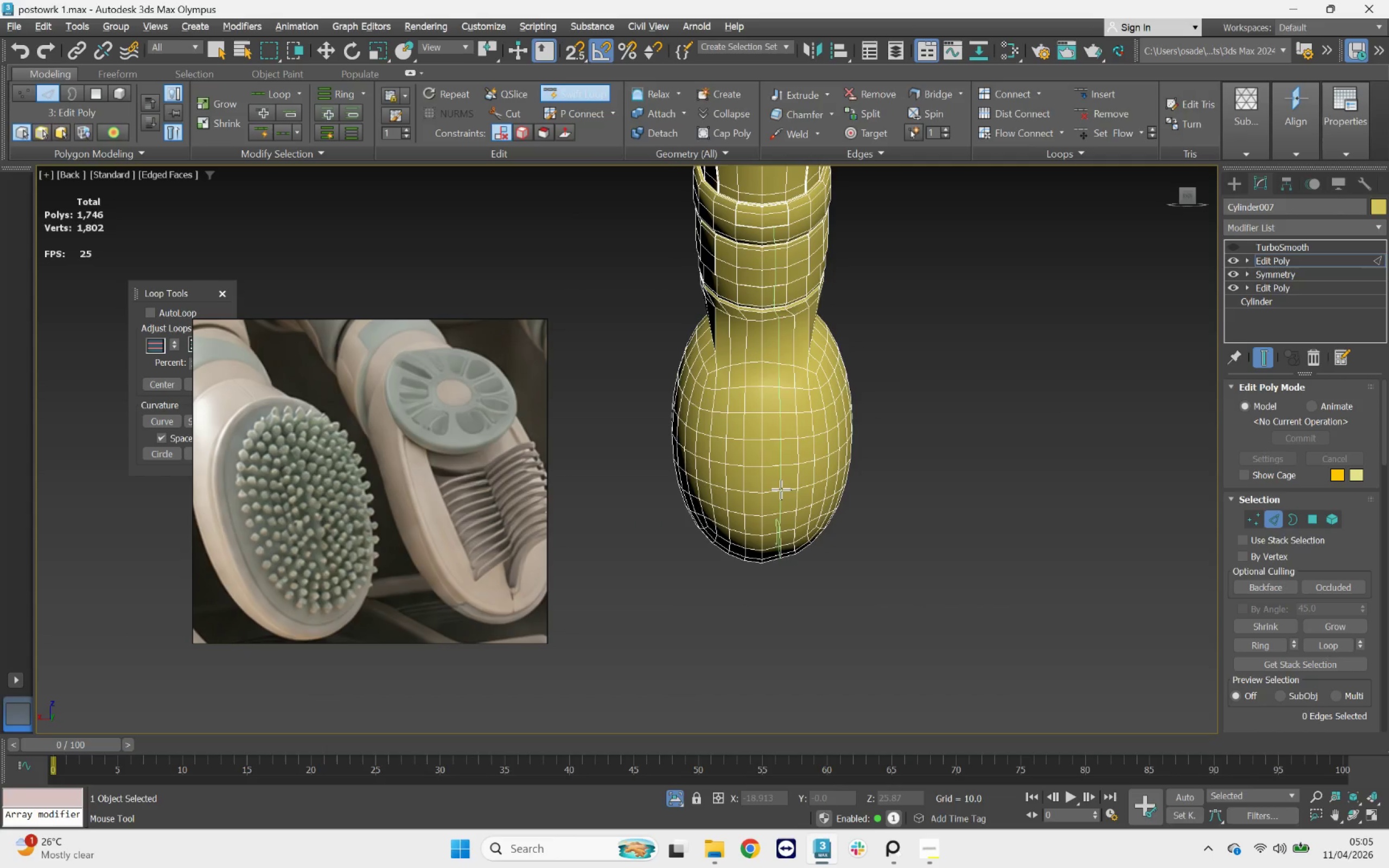 
key(Control+Z)
 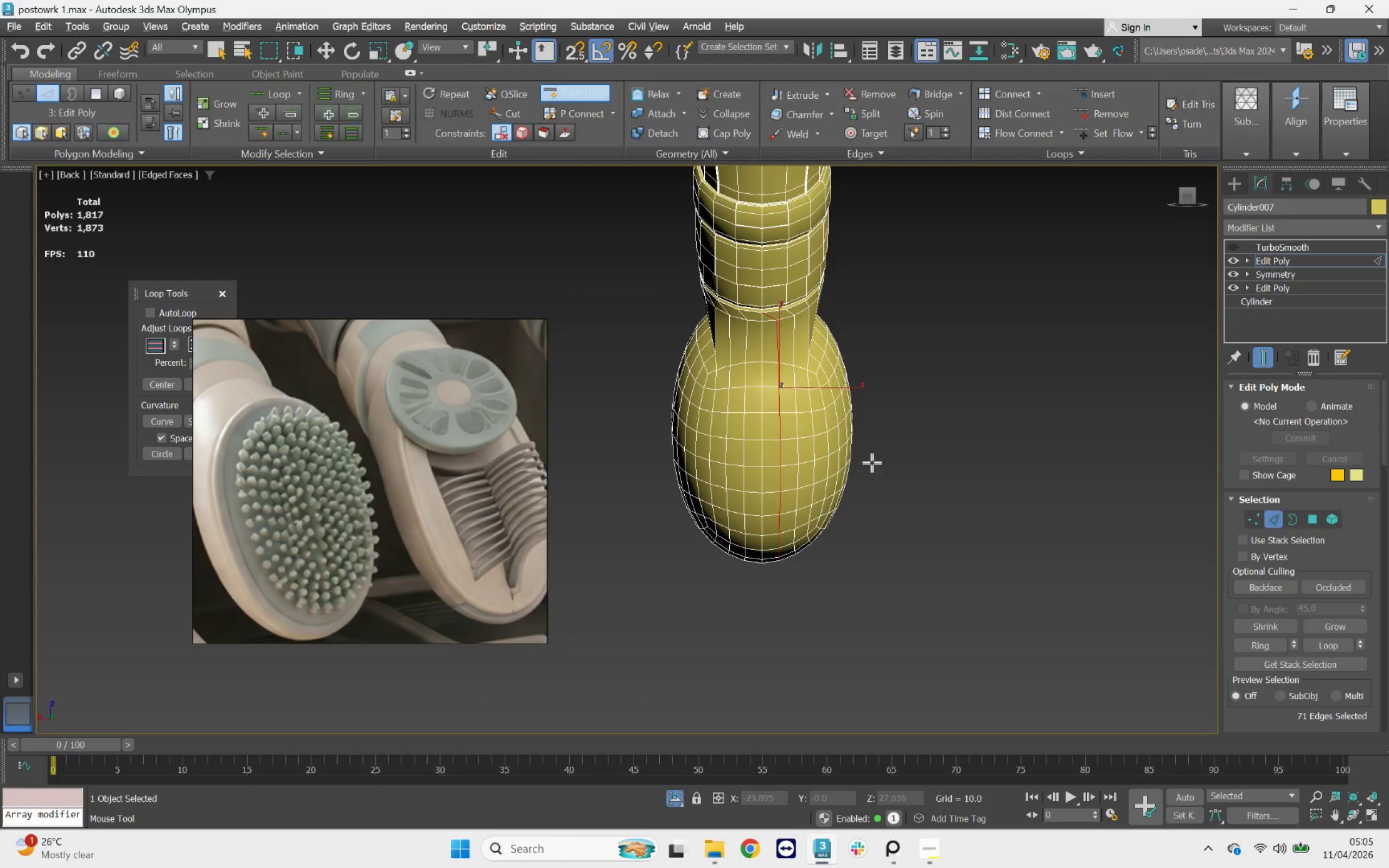 
hold_key(key=AltLeft, duration=4.83)
 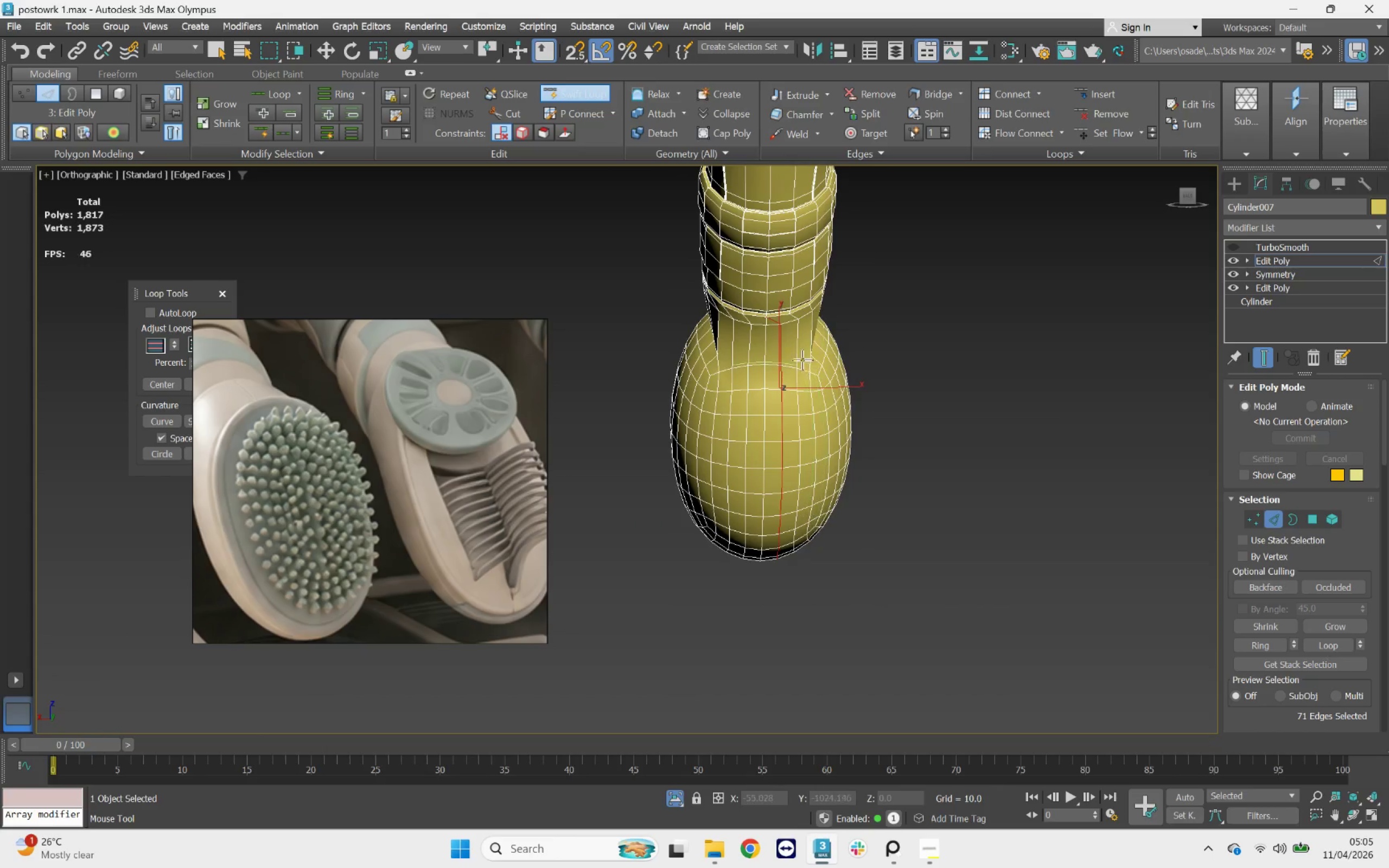 
scroll: coordinate [798, 355], scroll_direction: up, amount: 2.0
 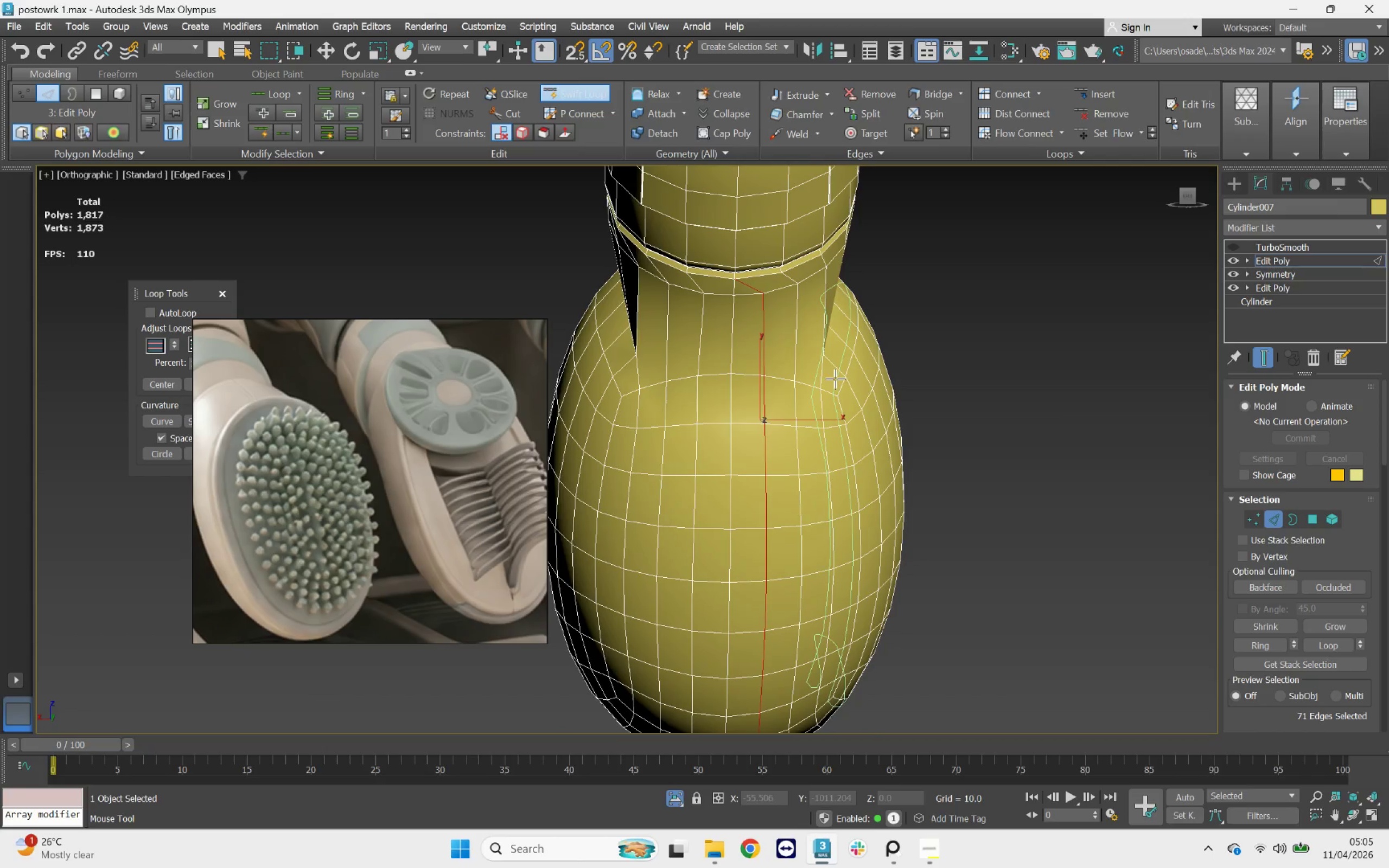 
key(Alt+AltLeft)
 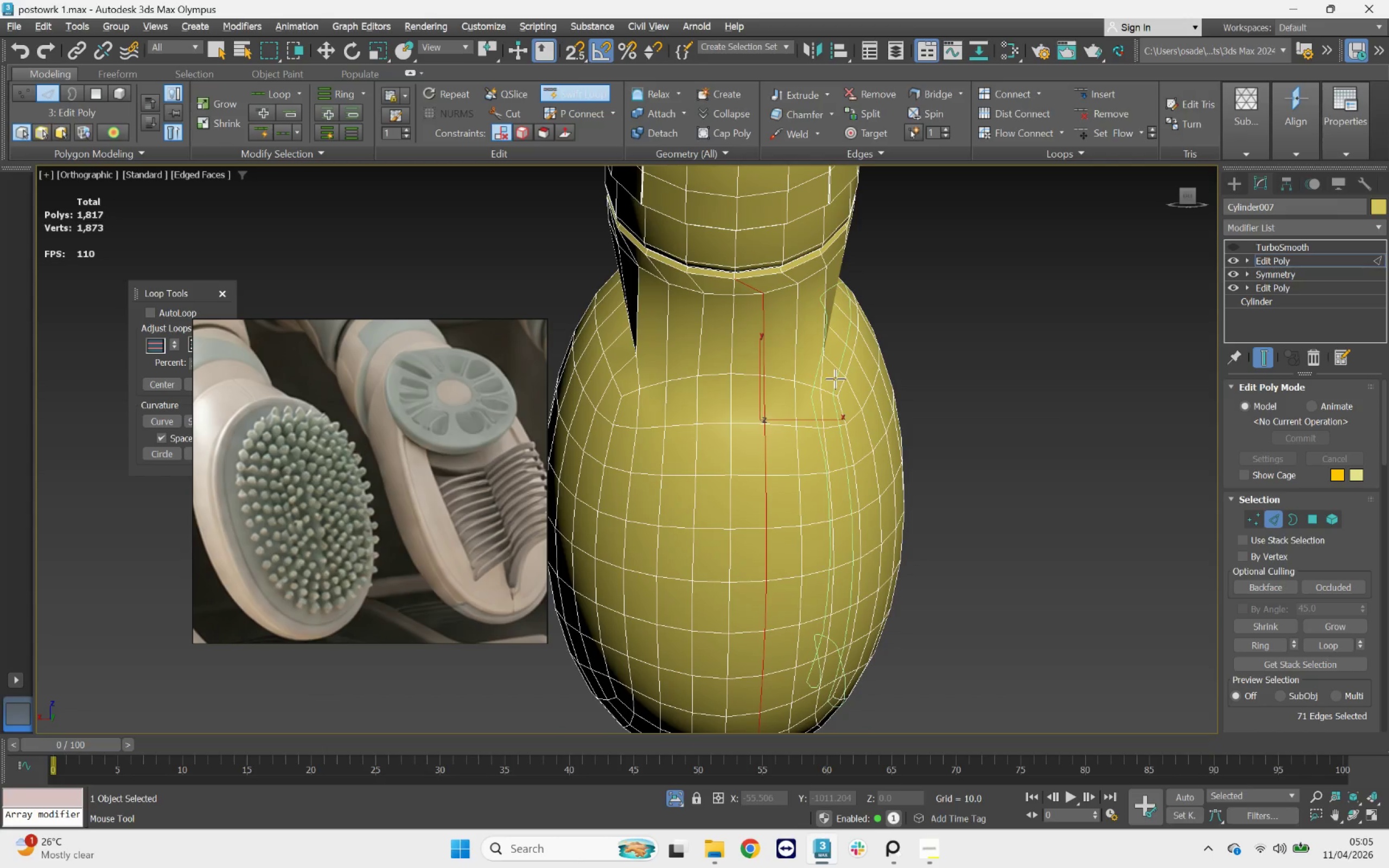 
key(Alt+1)
 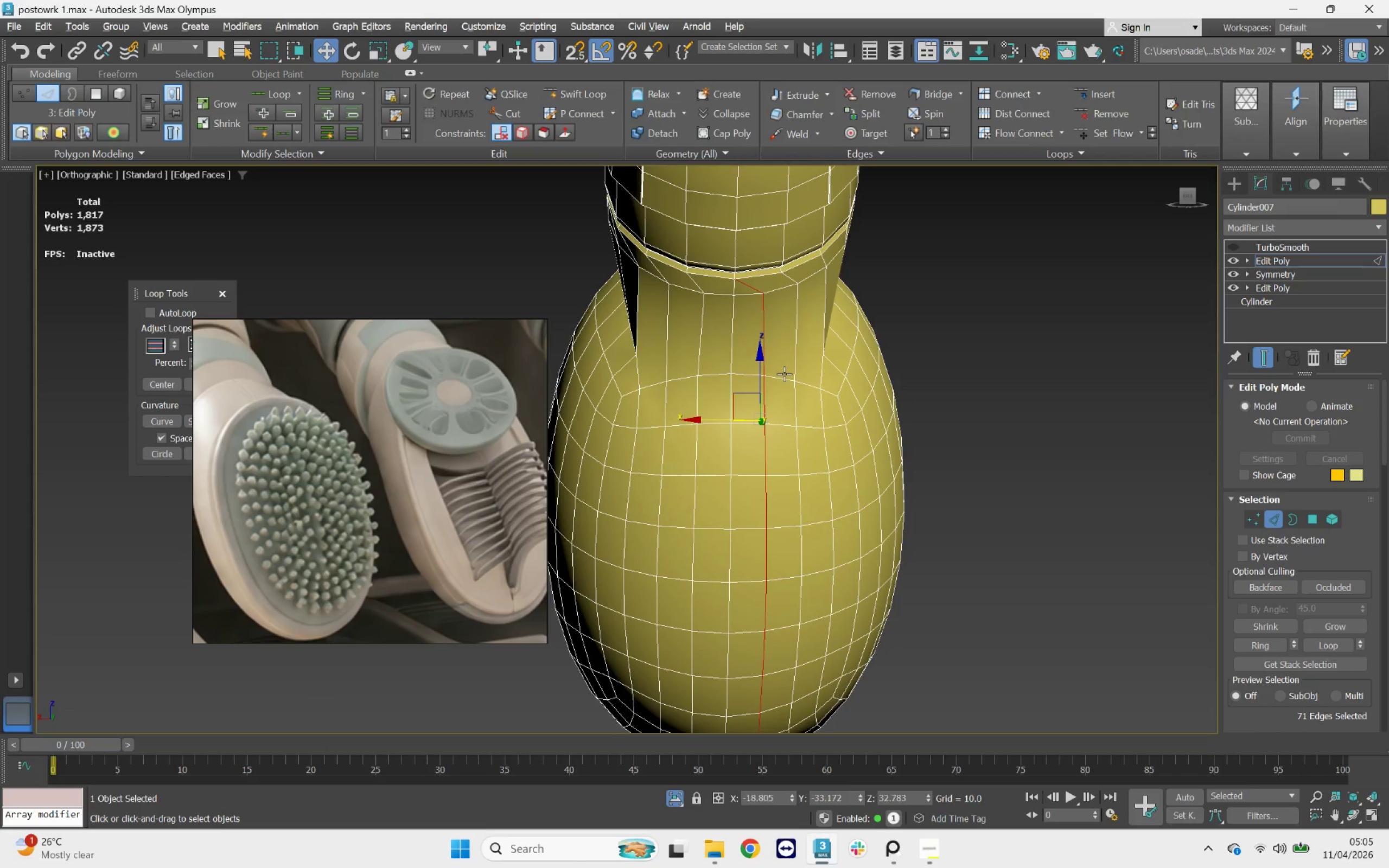 
scroll: coordinate [789, 384], scroll_direction: down, amount: 2.0
 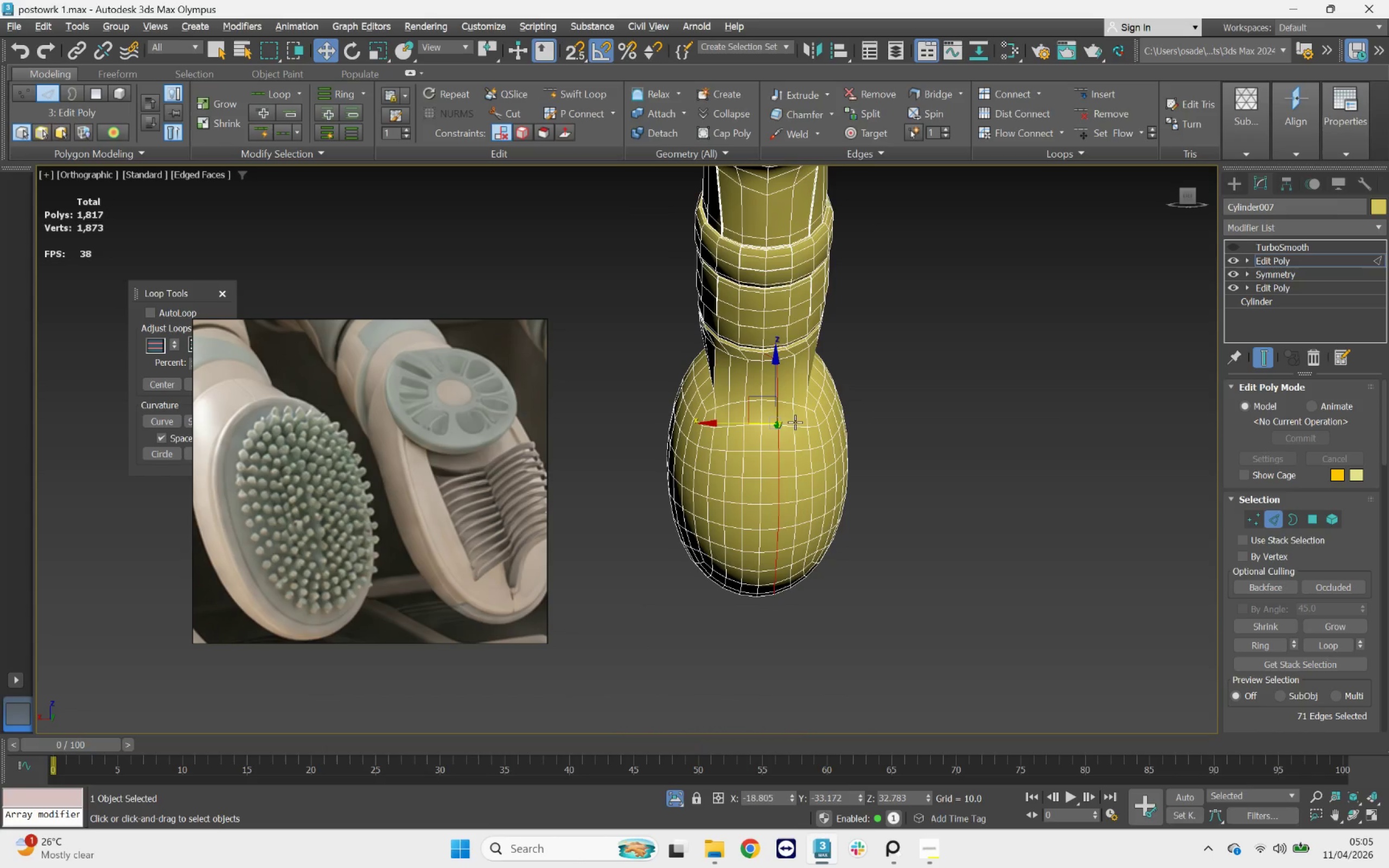 
scroll: coordinate [708, 366], scroll_direction: up, amount: 6.0
 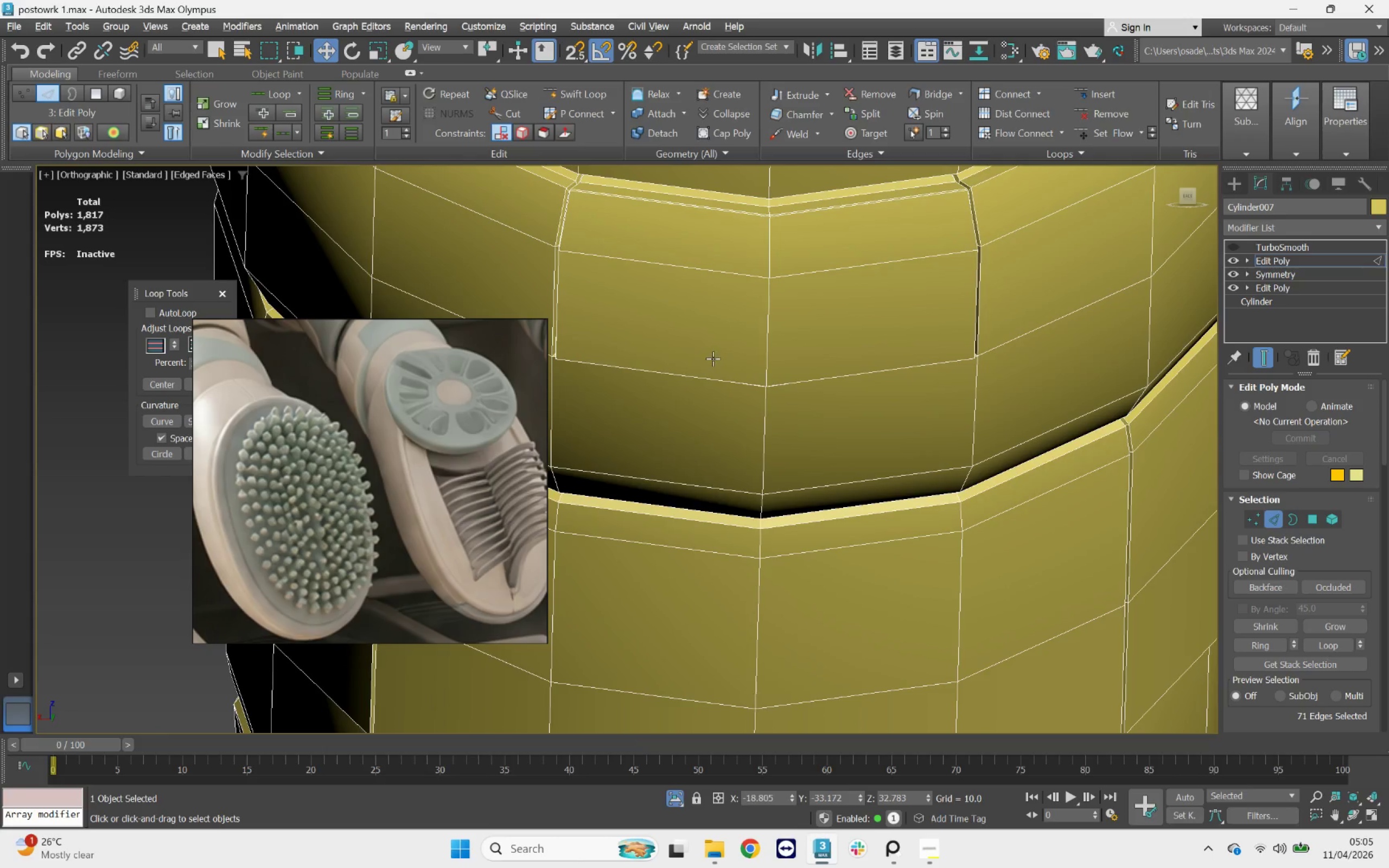 
scroll: coordinate [713, 359], scroll_direction: down, amount: 4.0
 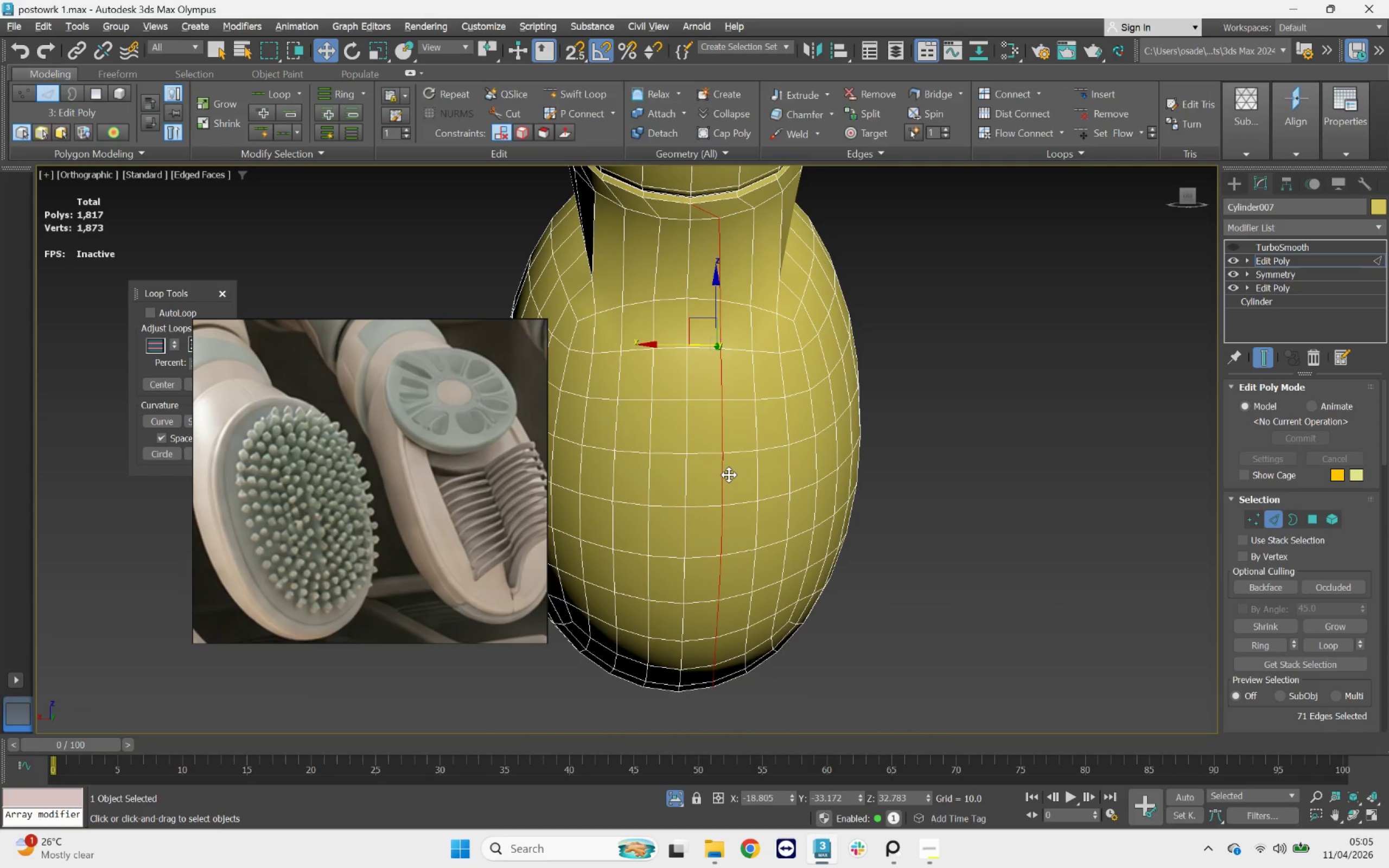 
key(Control+Backspace)
 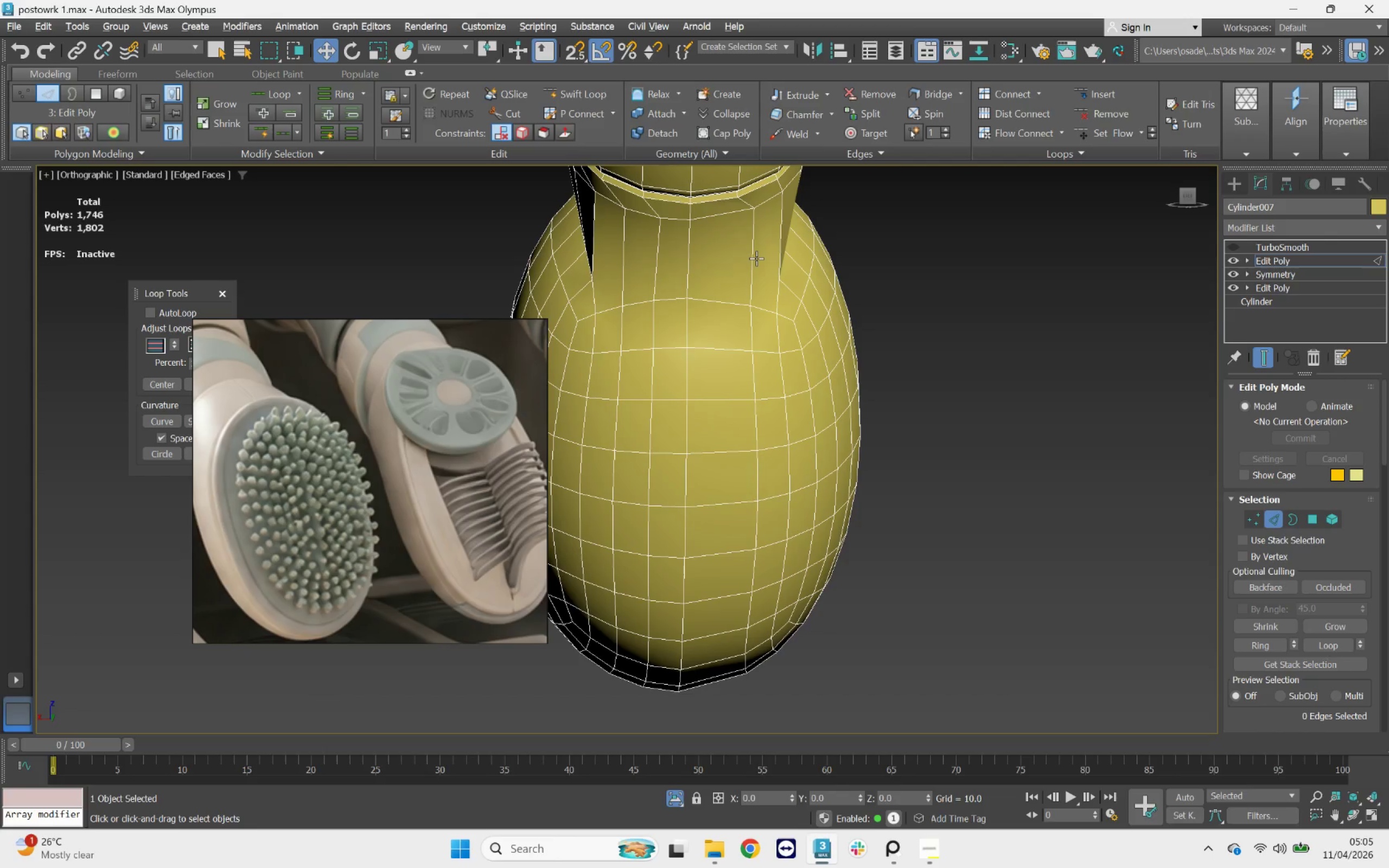 
wait(5.3)
 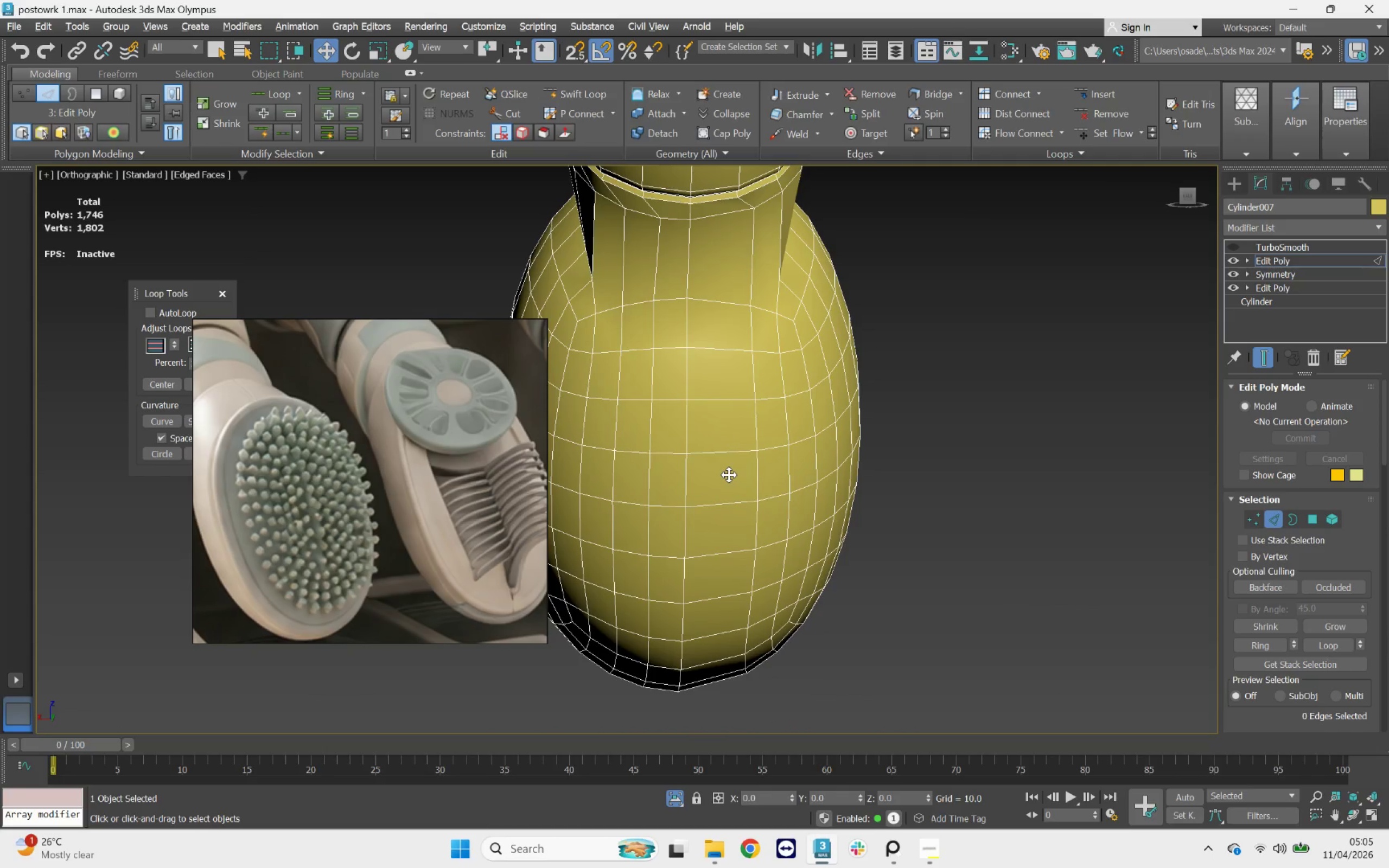 
left_click([752, 239])
 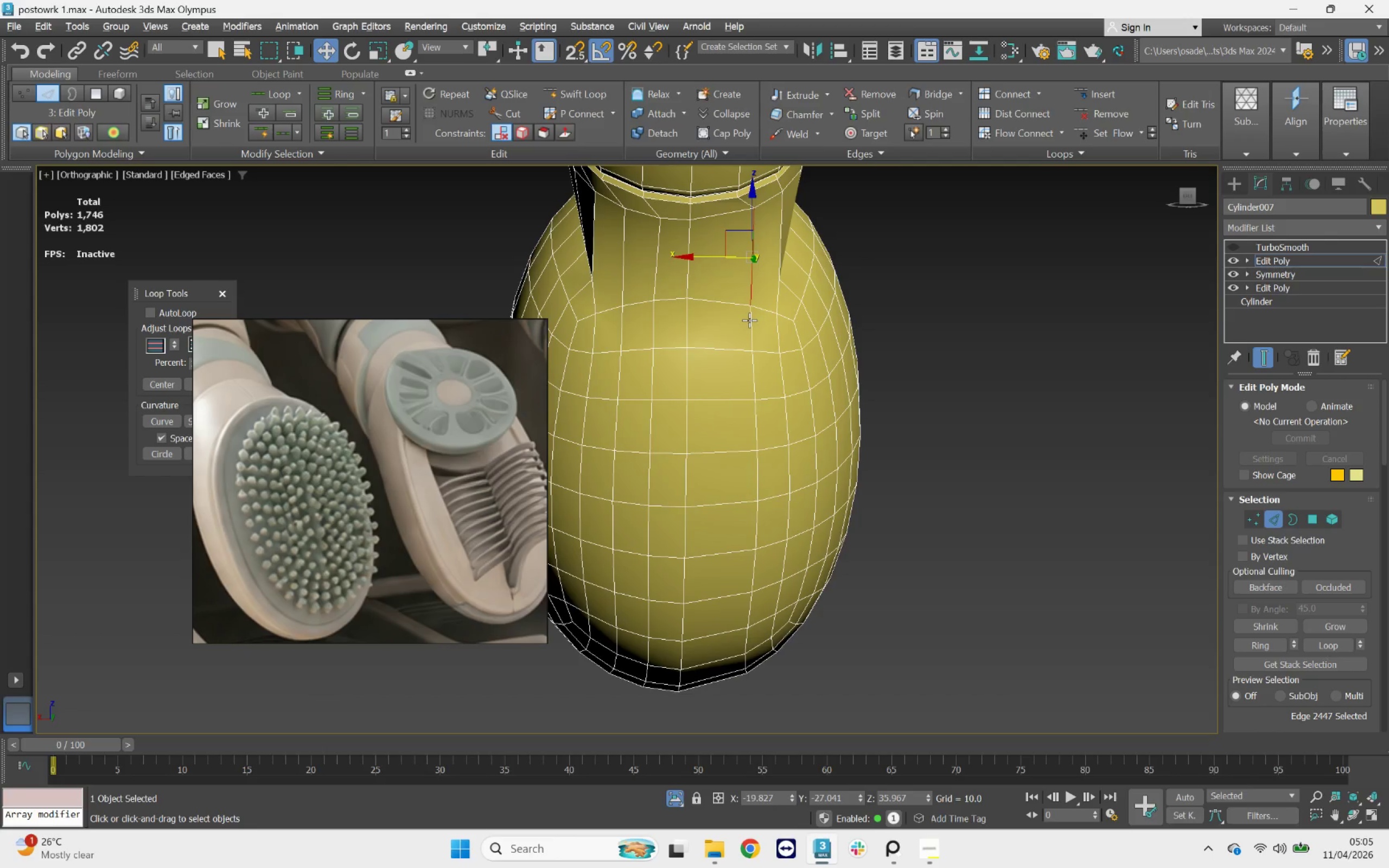 
double_click([749, 320])
 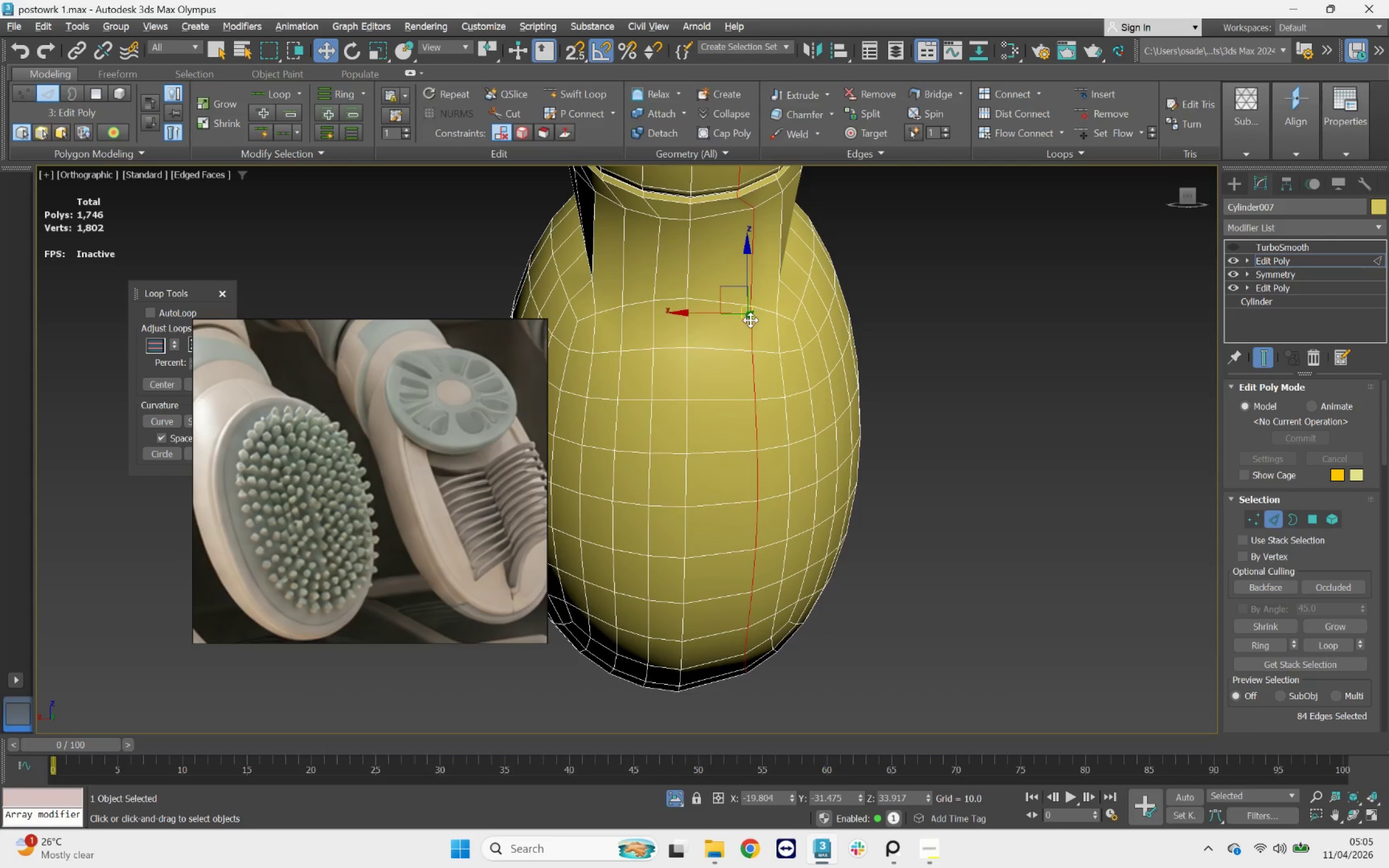 
scroll: coordinate [751, 320], scroll_direction: down, amount: 4.0
 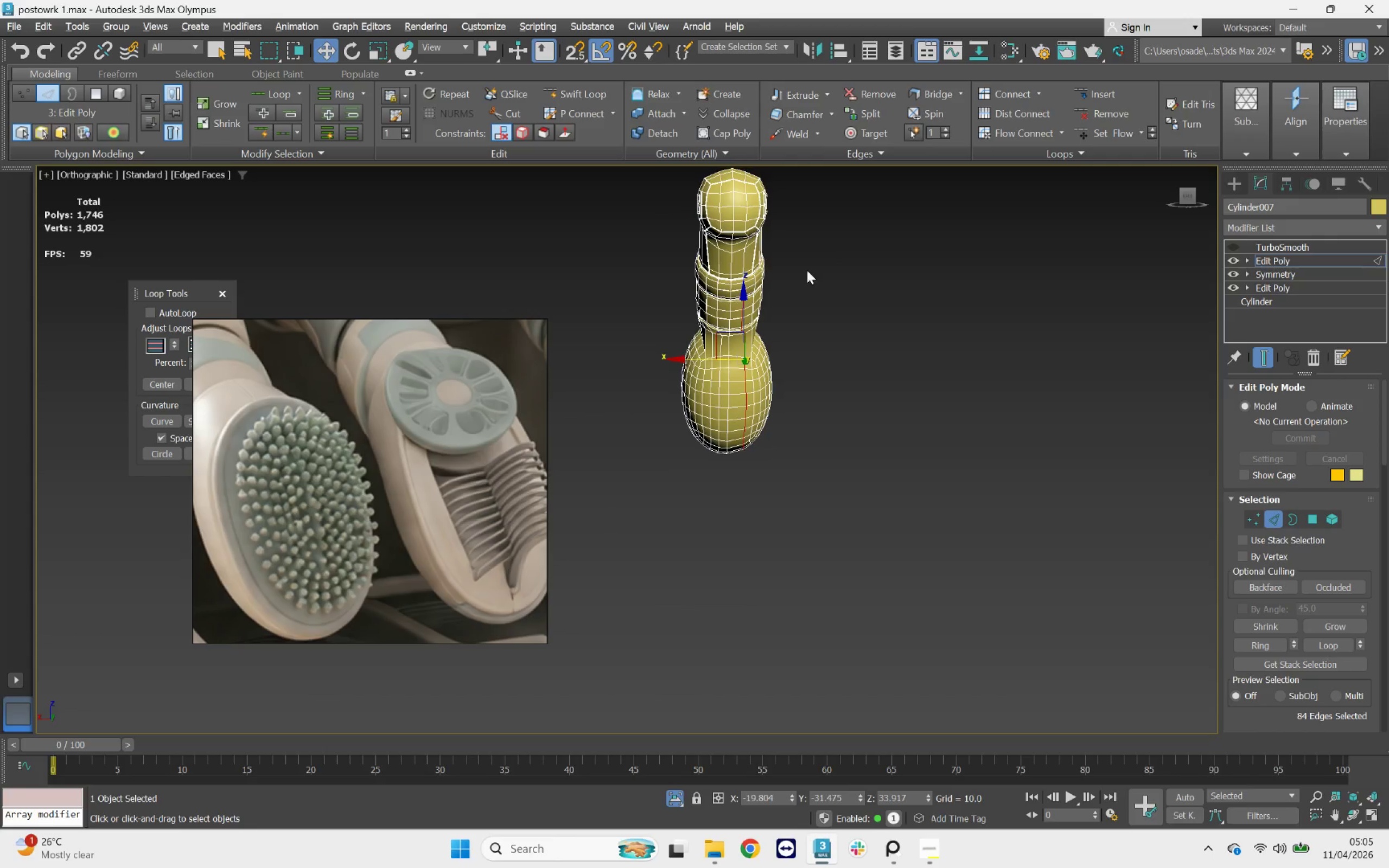 
scroll: coordinate [778, 293], scroll_direction: up, amount: 4.0
 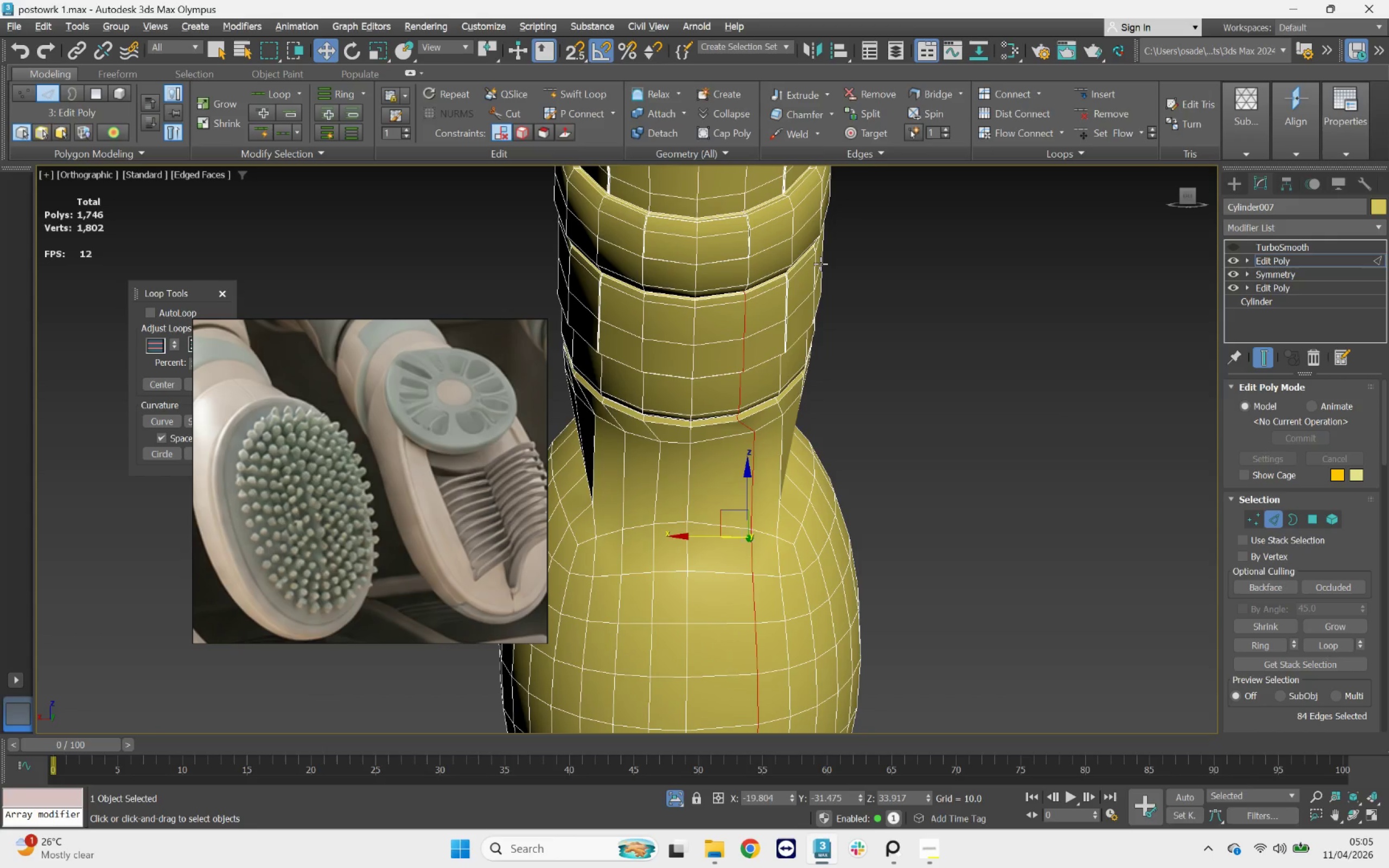 
hold_key(key=AltLeft, duration=1.51)
left_click_drag(start_coordinate=[977, 196], to_coordinate=[611, 424])
 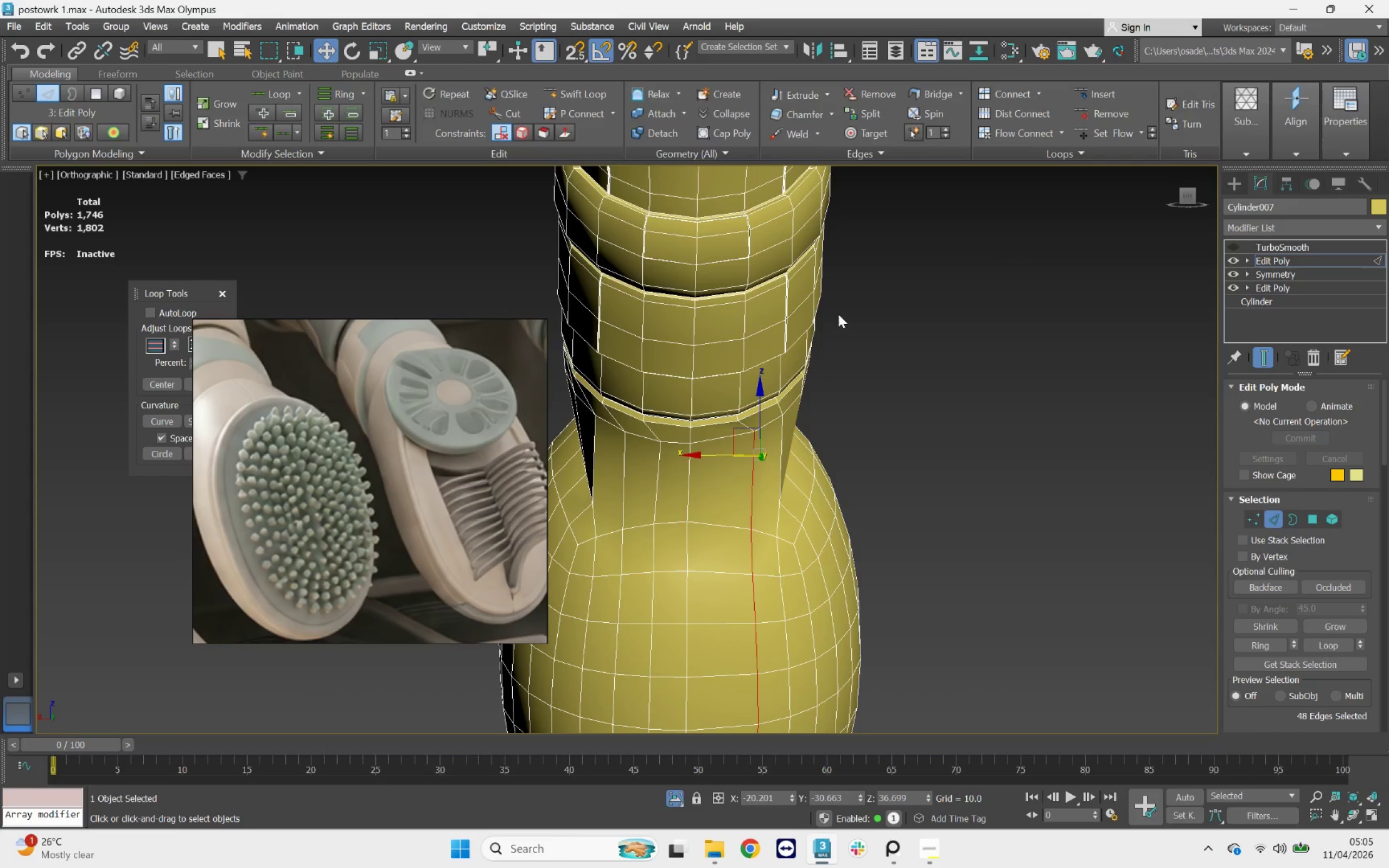 
hold_key(key=AltLeft, duration=5.24)
 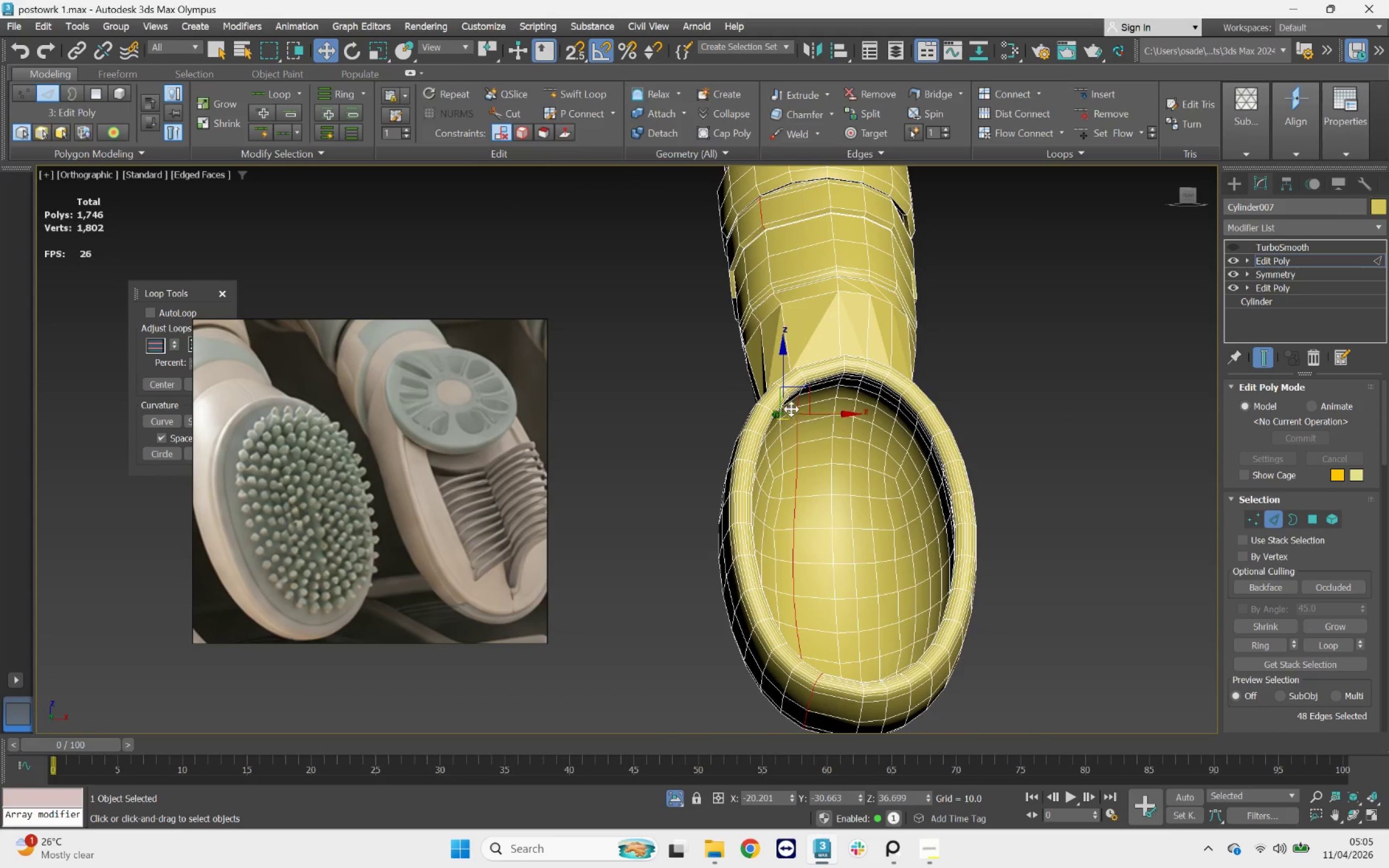 
scroll: coordinate [838, 314], scroll_direction: down, amount: 1.0
 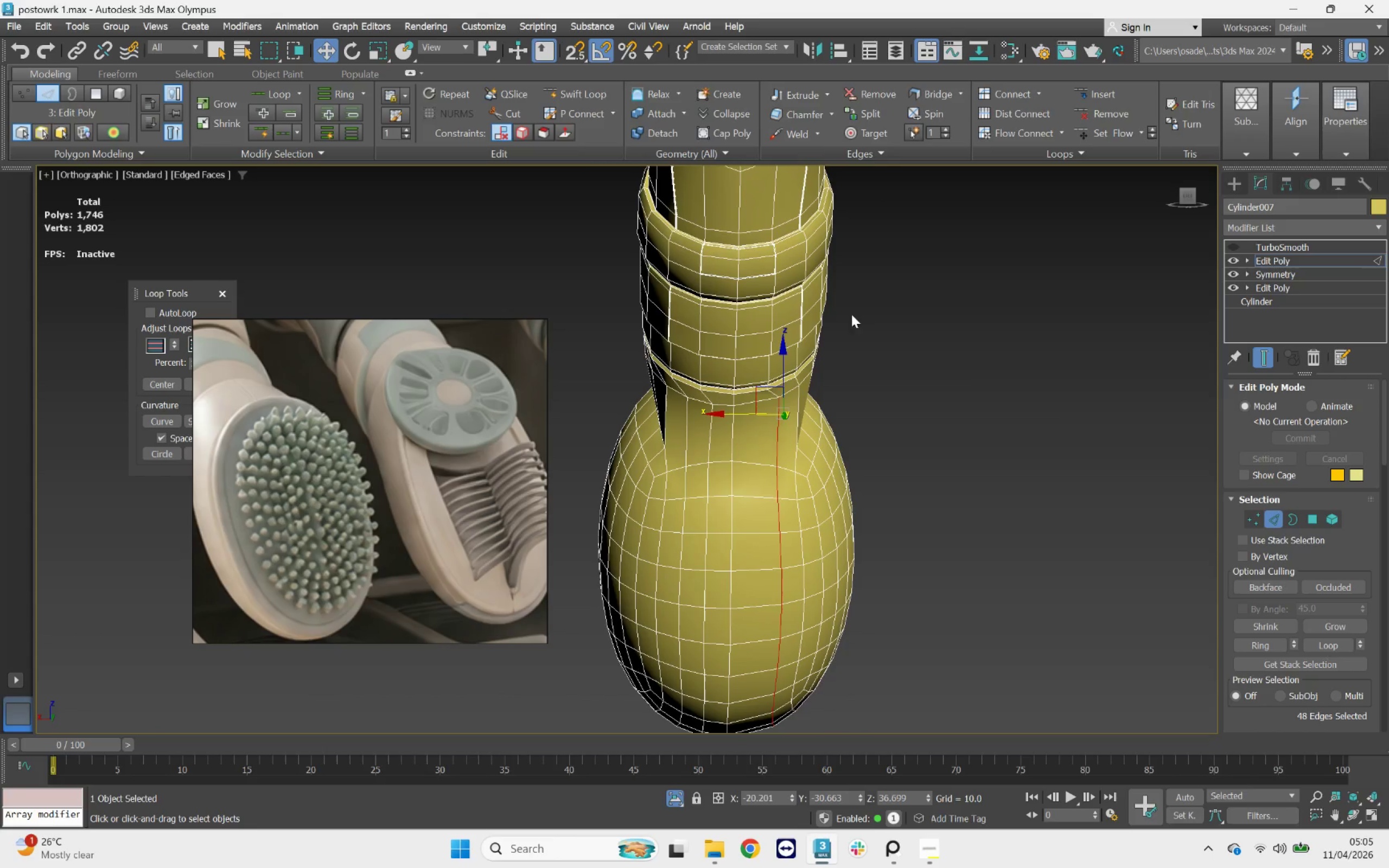 
hold_key(key=AltLeft, duration=0.44)
 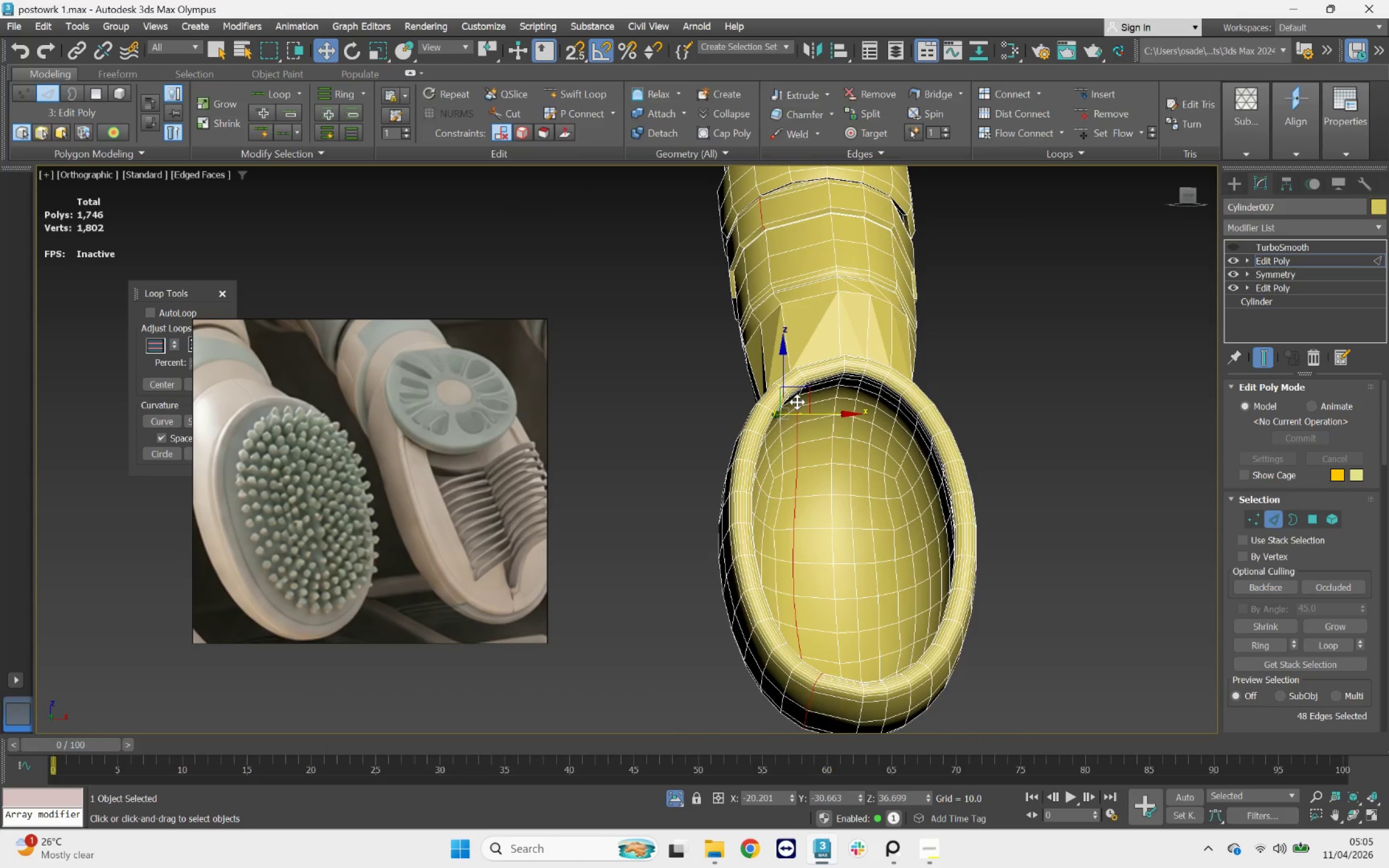 
hold_key(key=AltLeft, duration=2.71)
left_click([798, 402])
 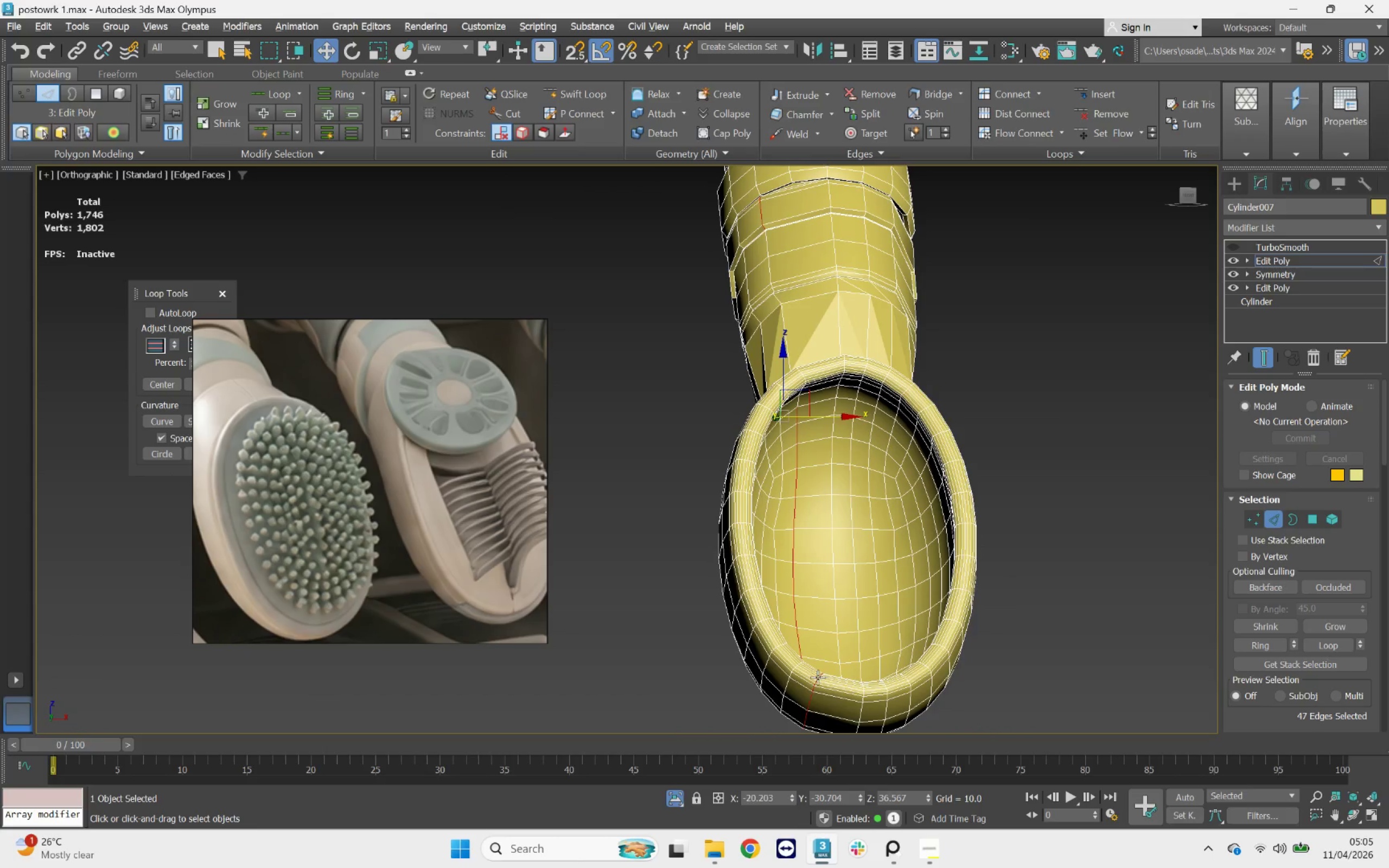 
double_click([818, 677])
 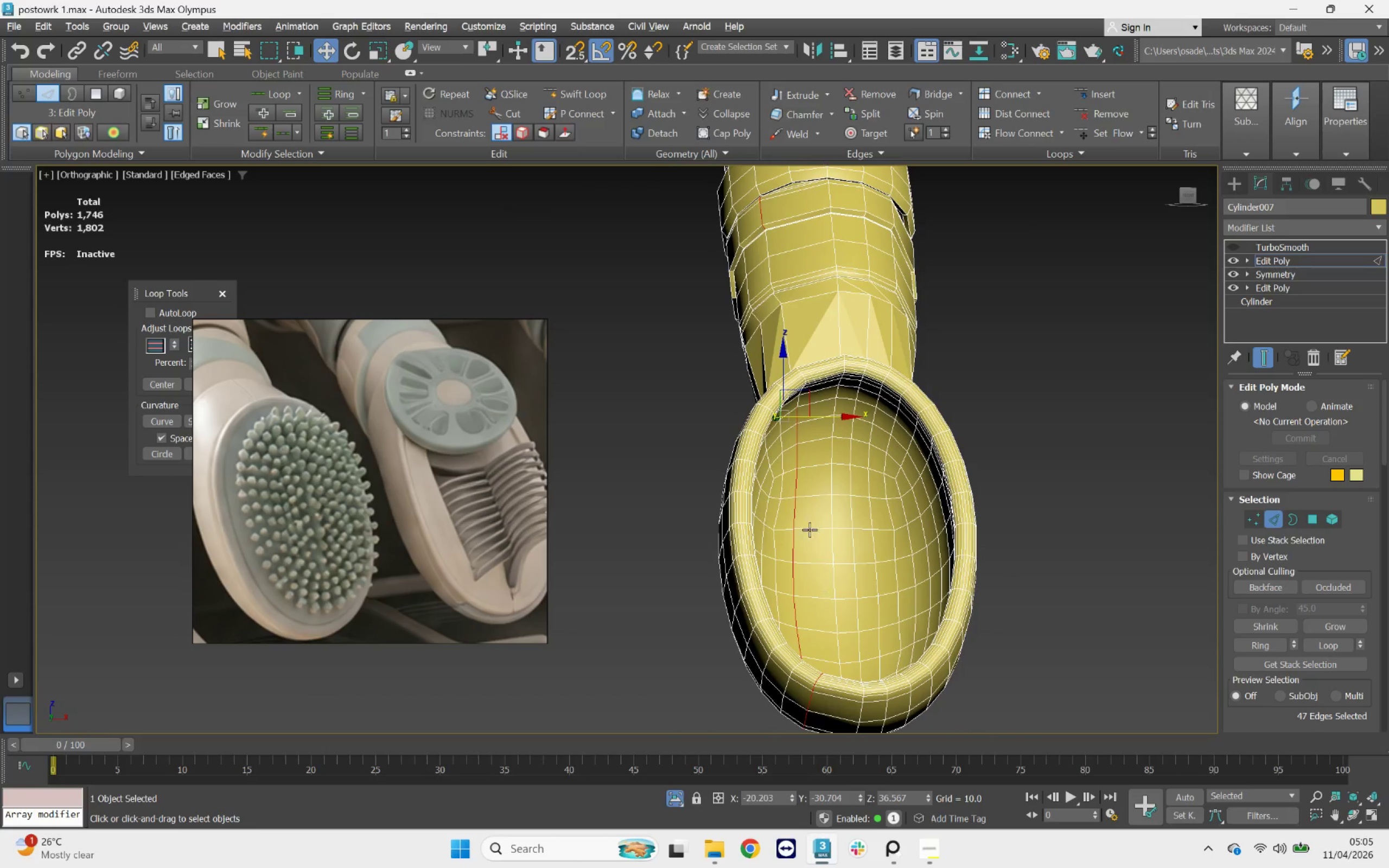 
hold_key(key=AltLeft, duration=2.59)
left_click([794, 416])
 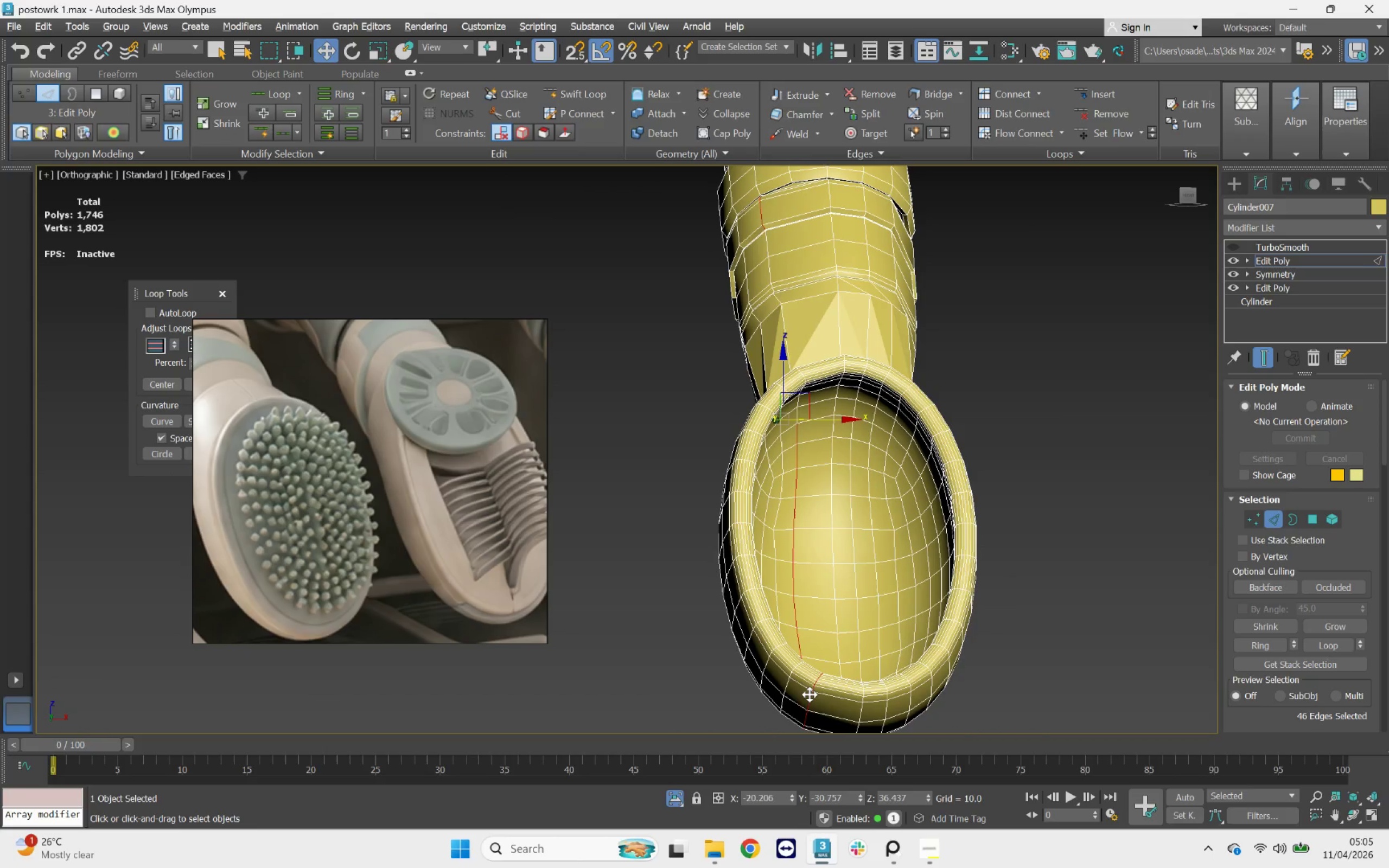 
double_click([810, 694])
 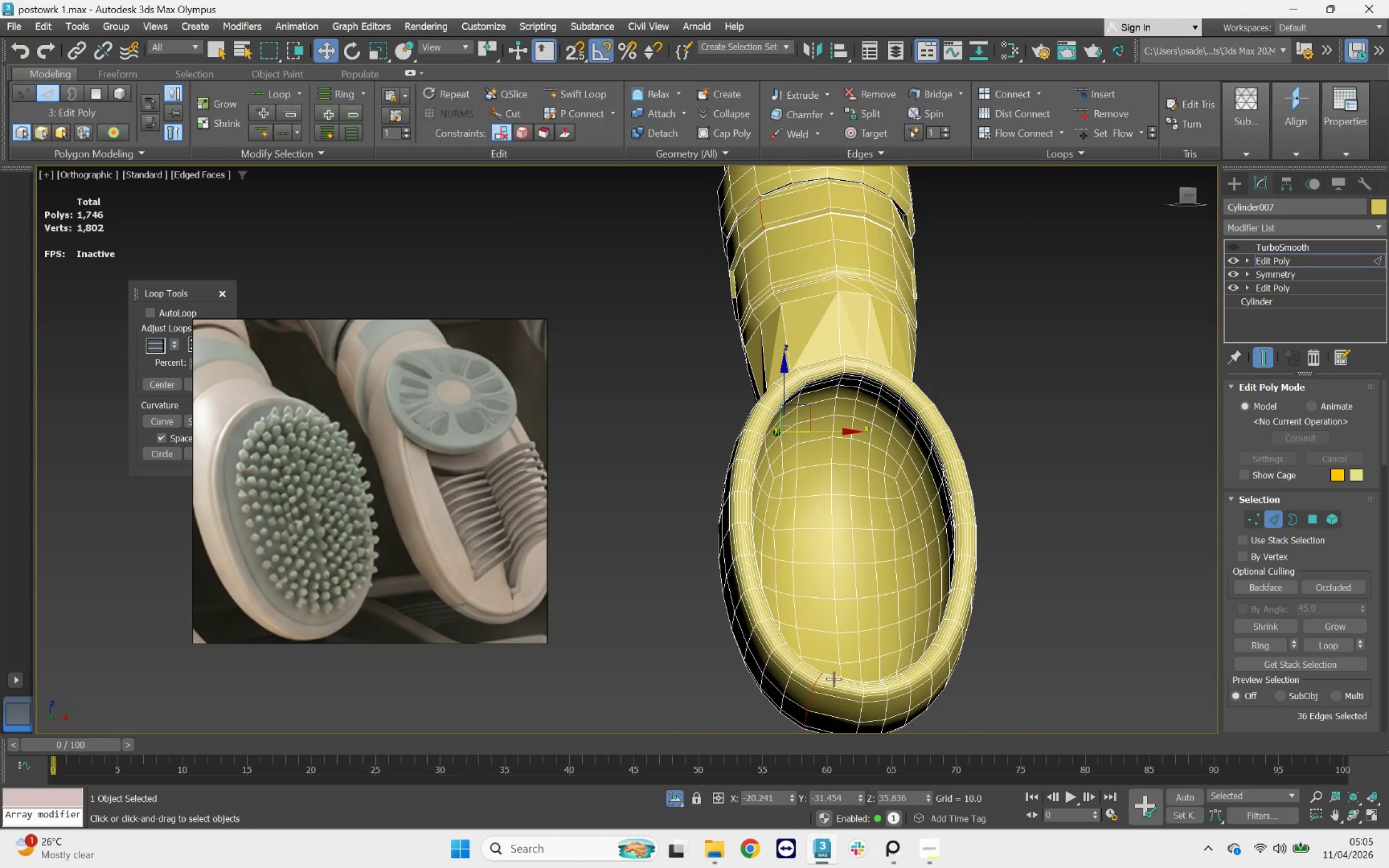 
hold_key(key=AltLeft, duration=2.37)
 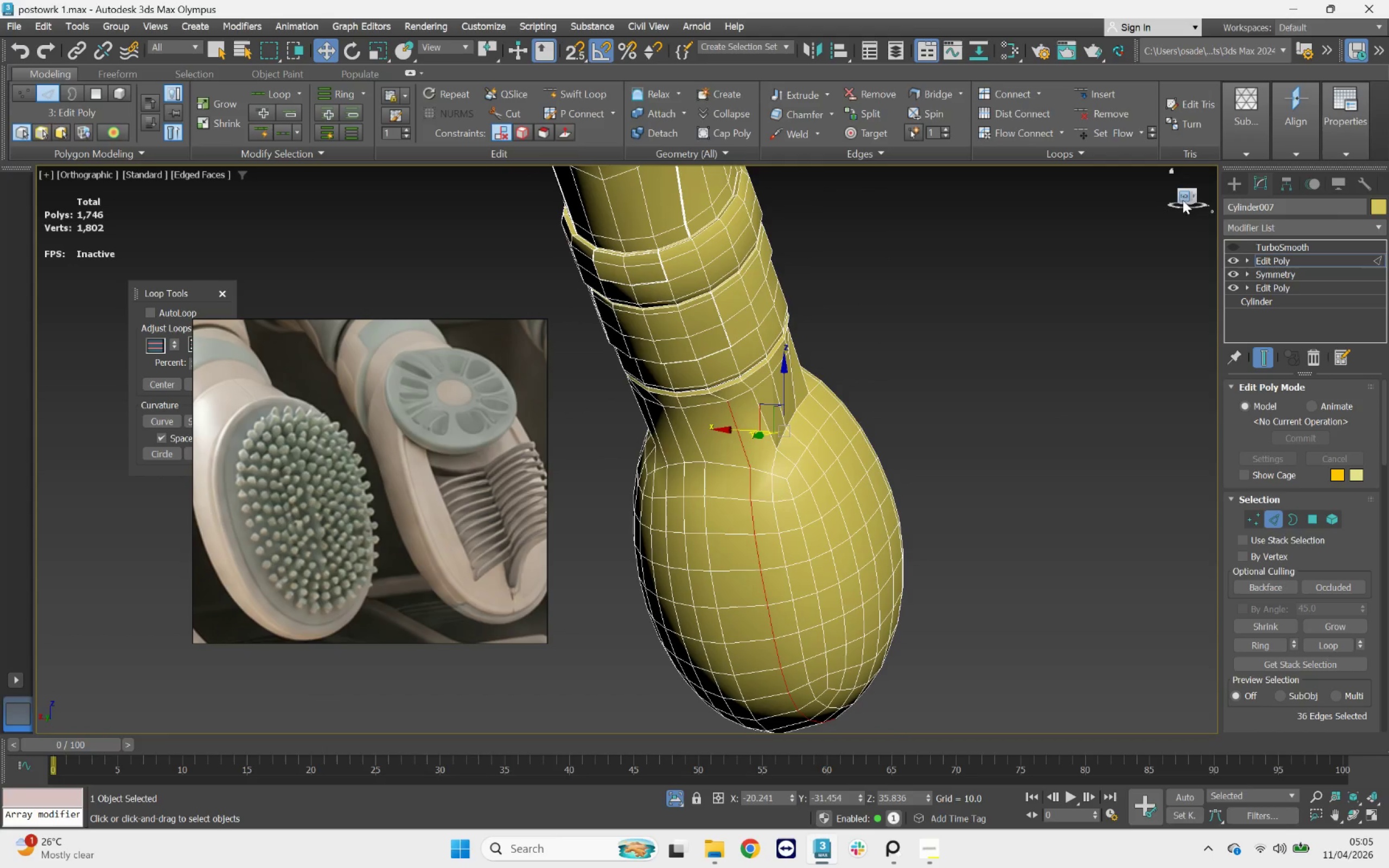 
left_click([1182, 197])
 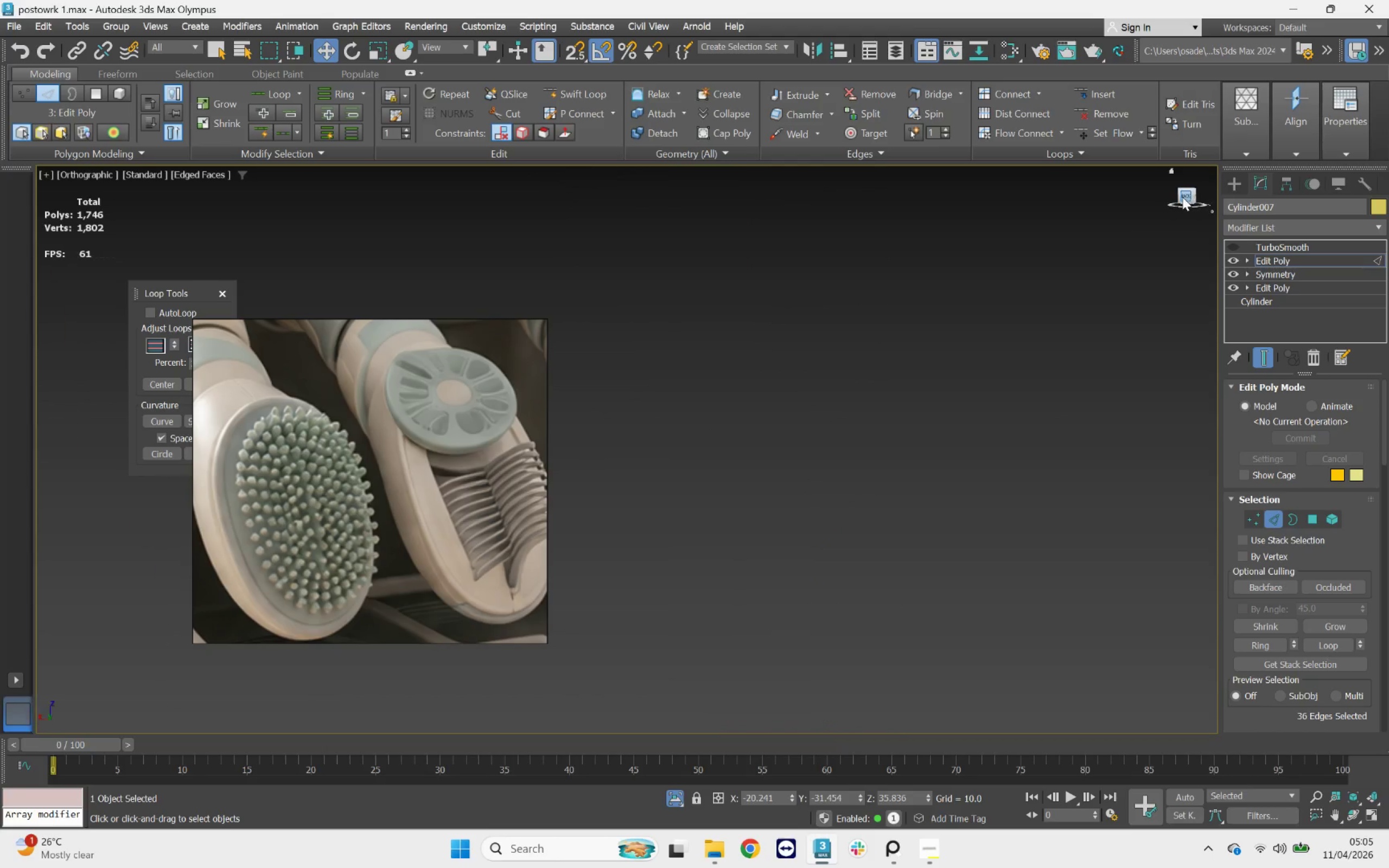 
scroll: coordinate [1038, 245], scroll_direction: down, amount: 5.0
 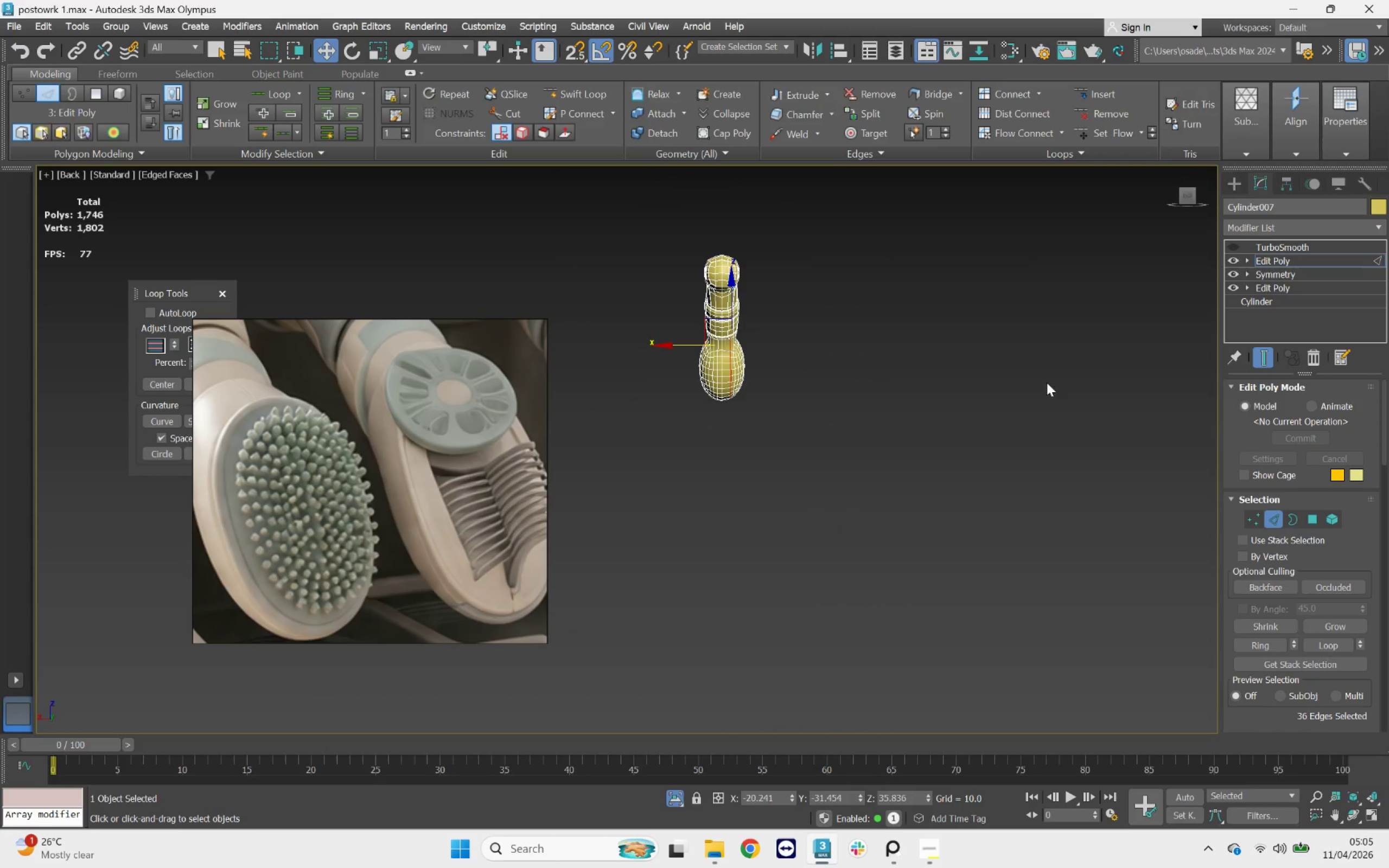 
scroll: coordinate [691, 301], scroll_direction: up, amount: 5.0
 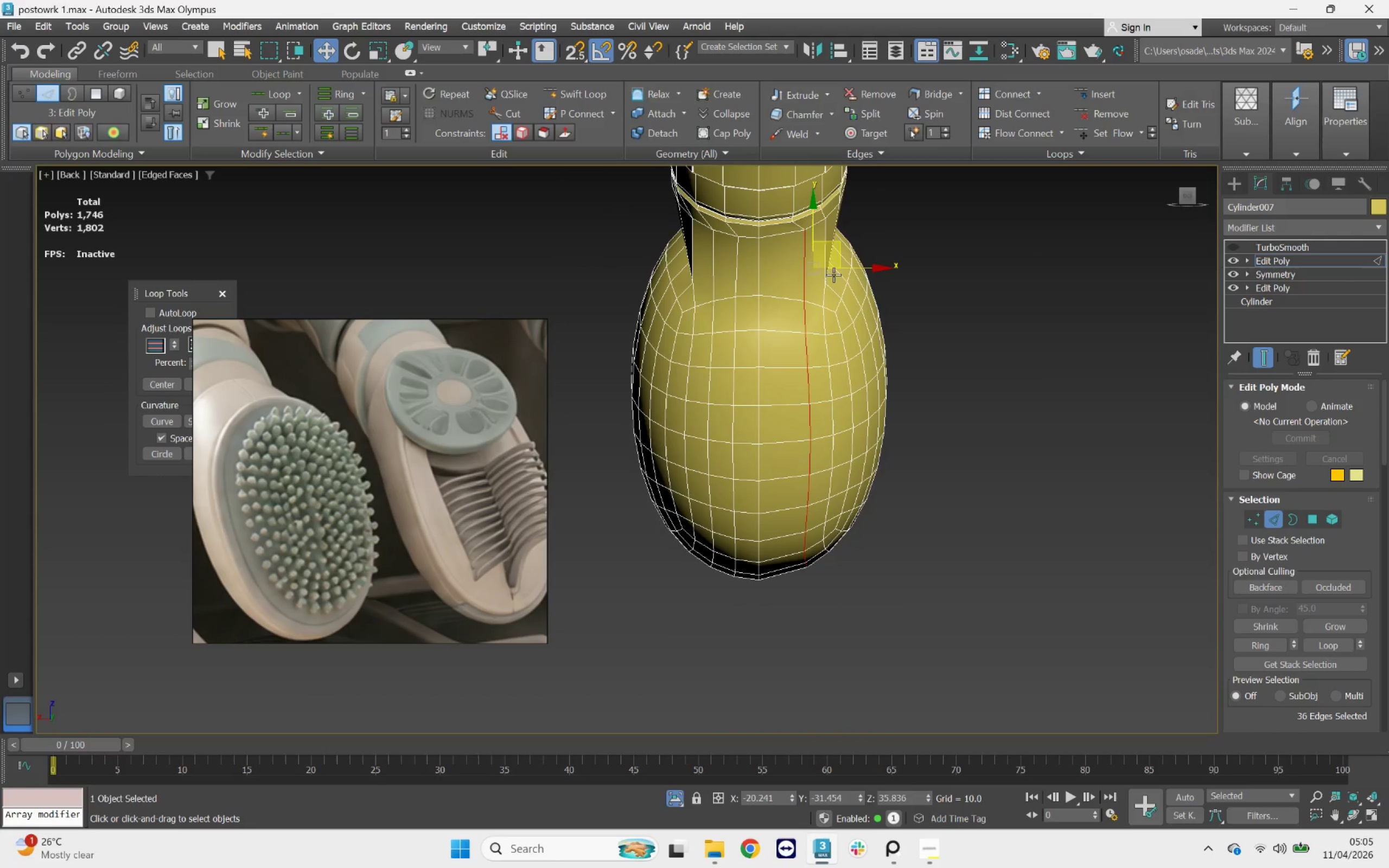 
left_click_drag(start_coordinate=[848, 268], to_coordinate=[834, 278])
 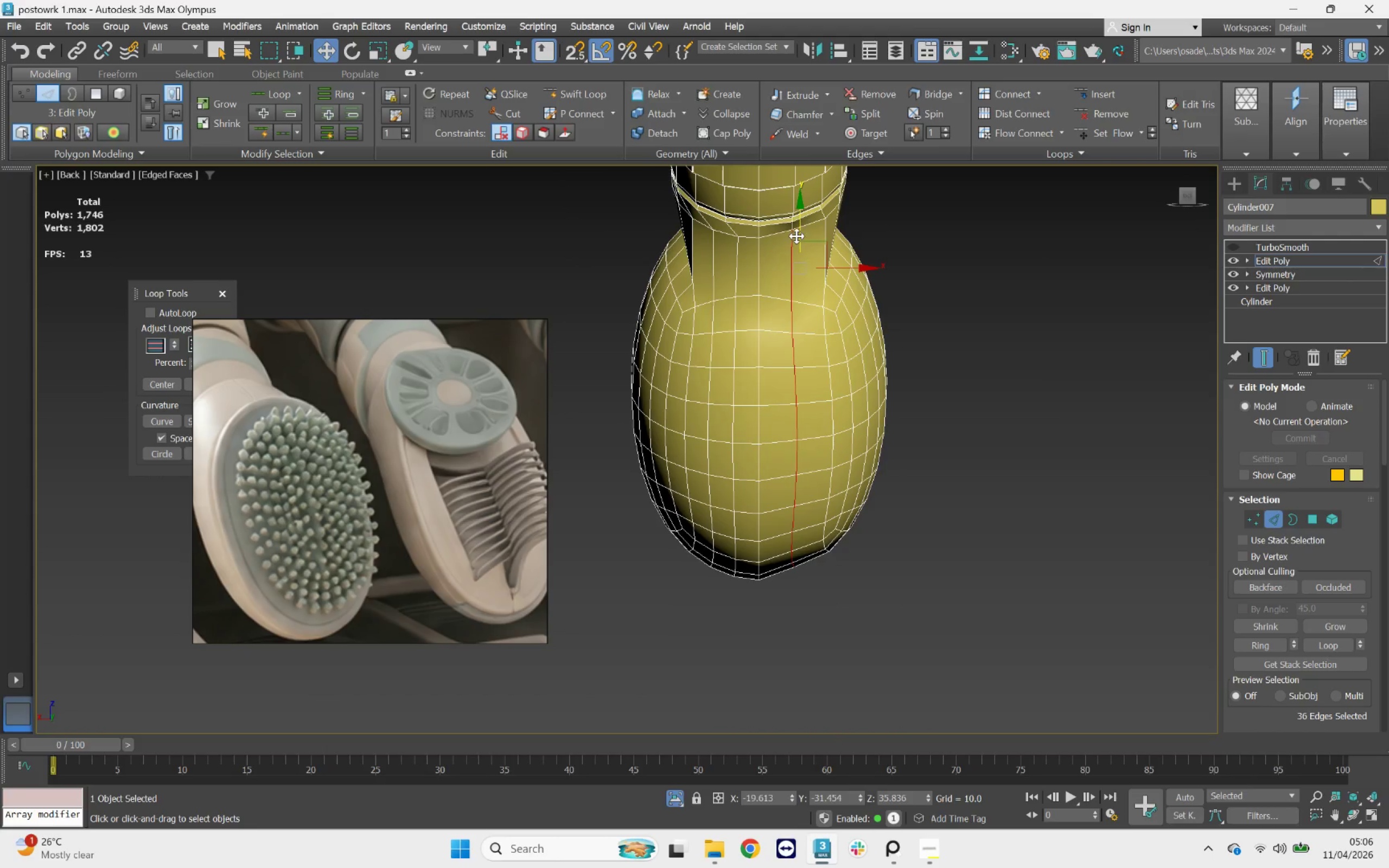 
left_click_drag(start_coordinate=[801, 236], to_coordinate=[804, 242])
 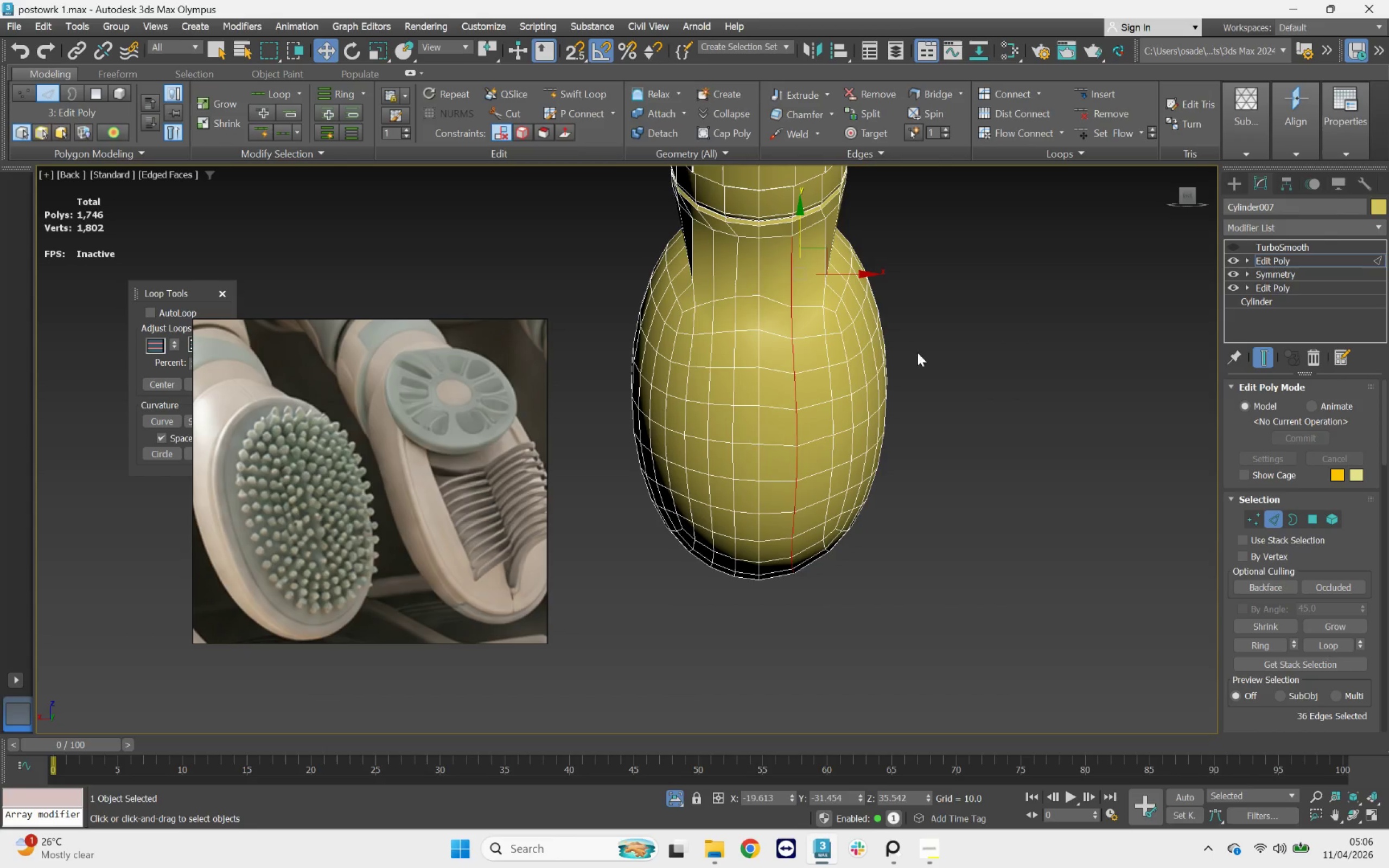 
hold_key(key=AltLeft, duration=2.52)
 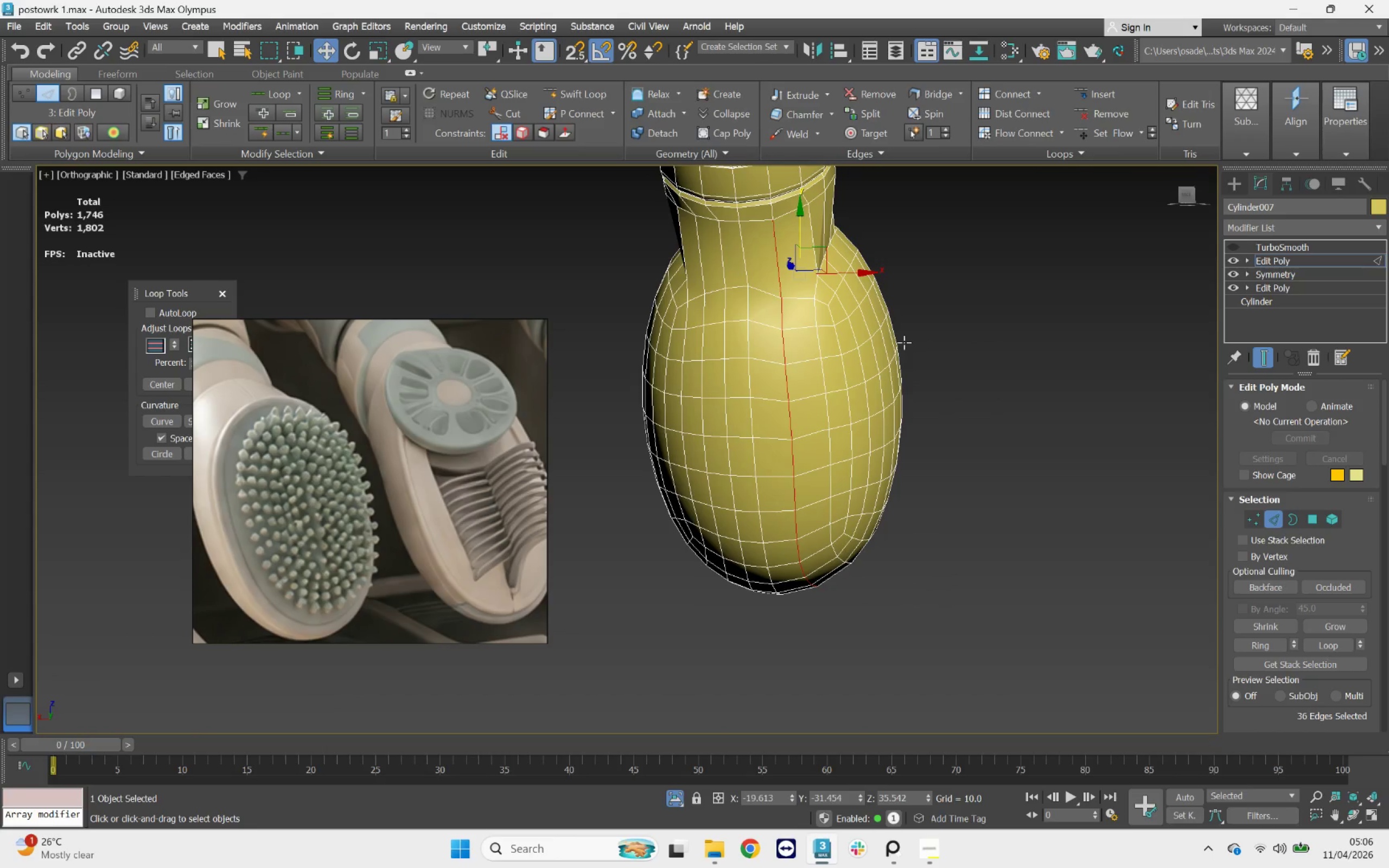 
hold_key(key=AltLeft, duration=1.19)
 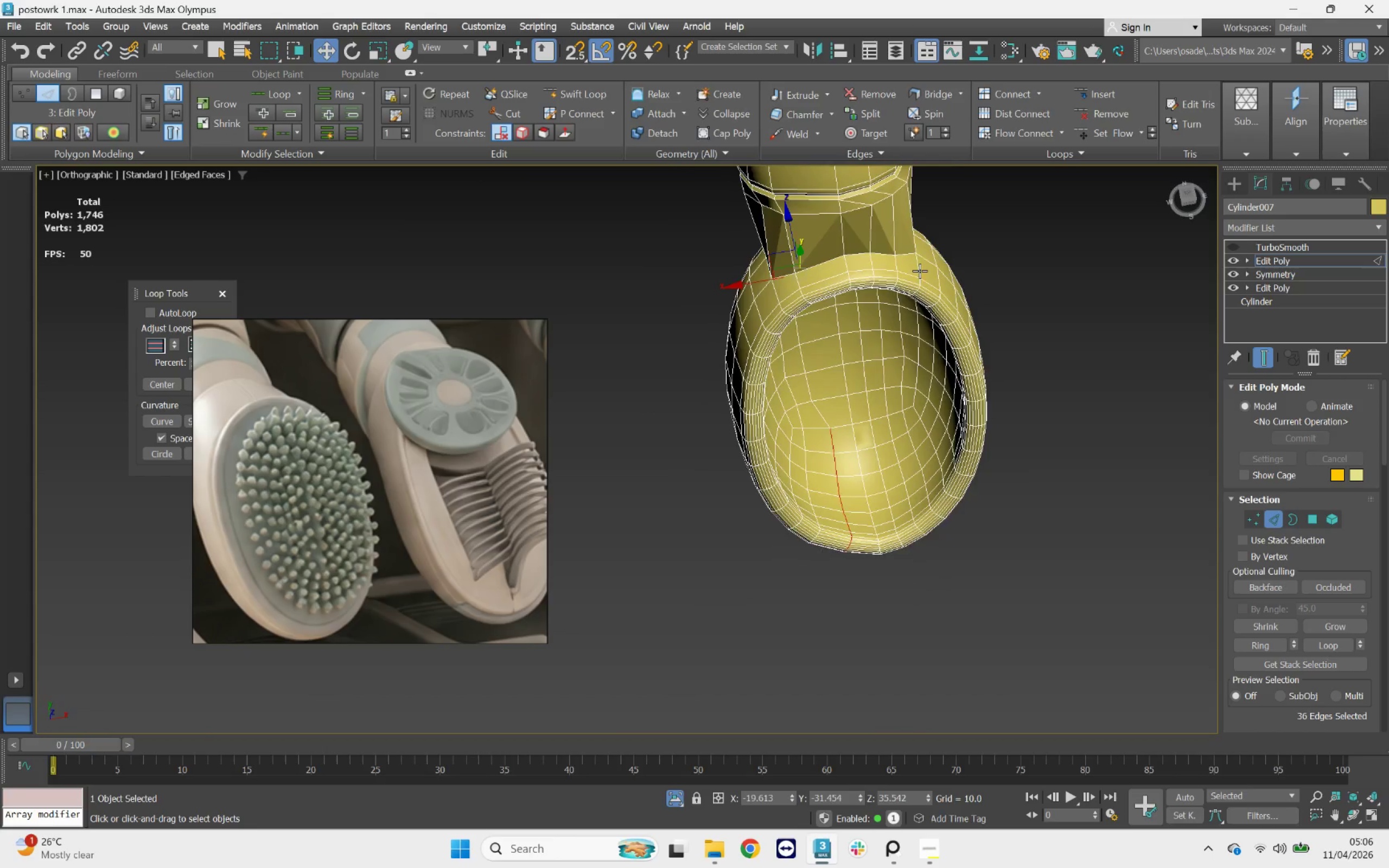 
hold_key(key=AltLeft, duration=0.73)
 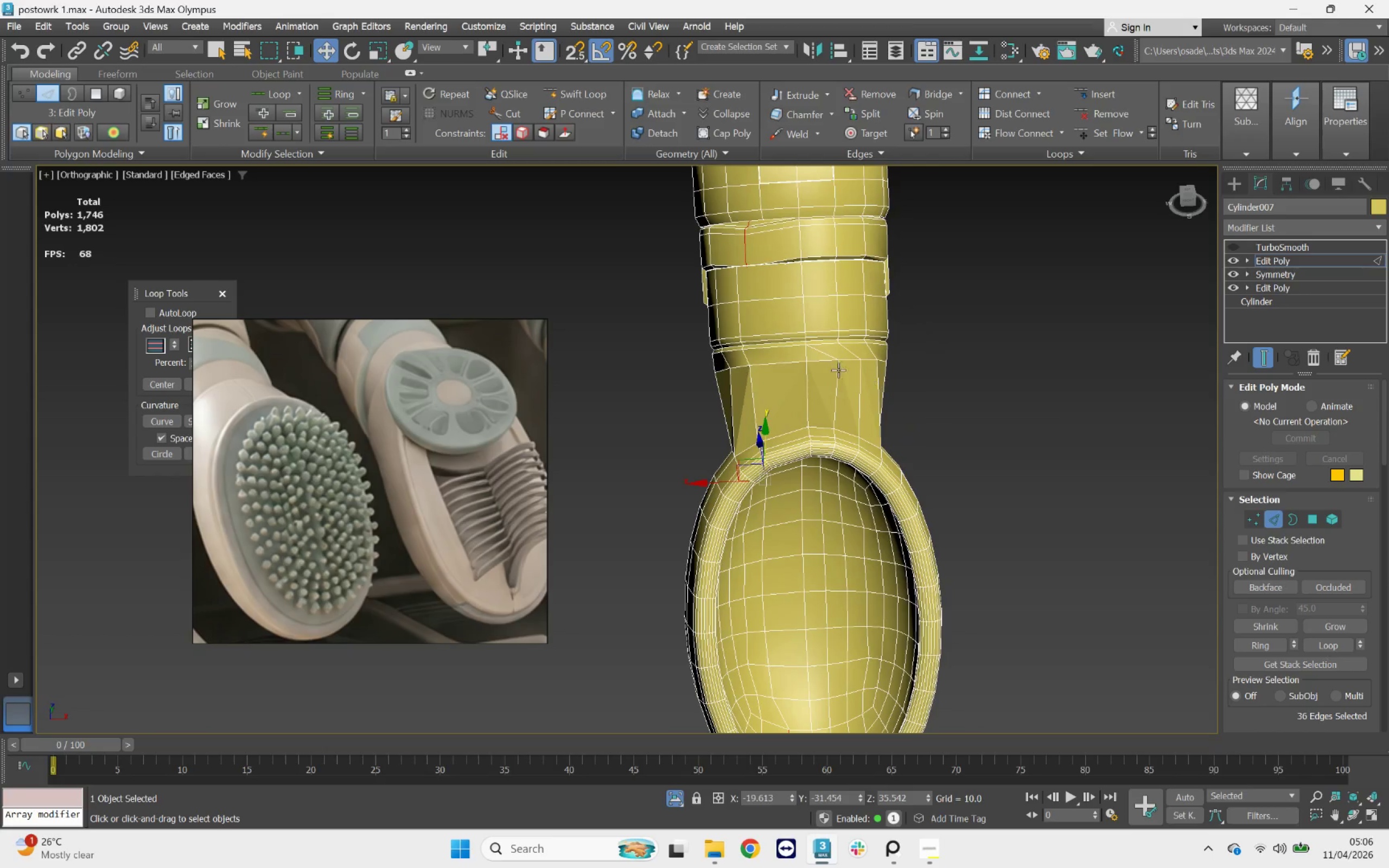 
hold_key(key=AltLeft, duration=1.21)
 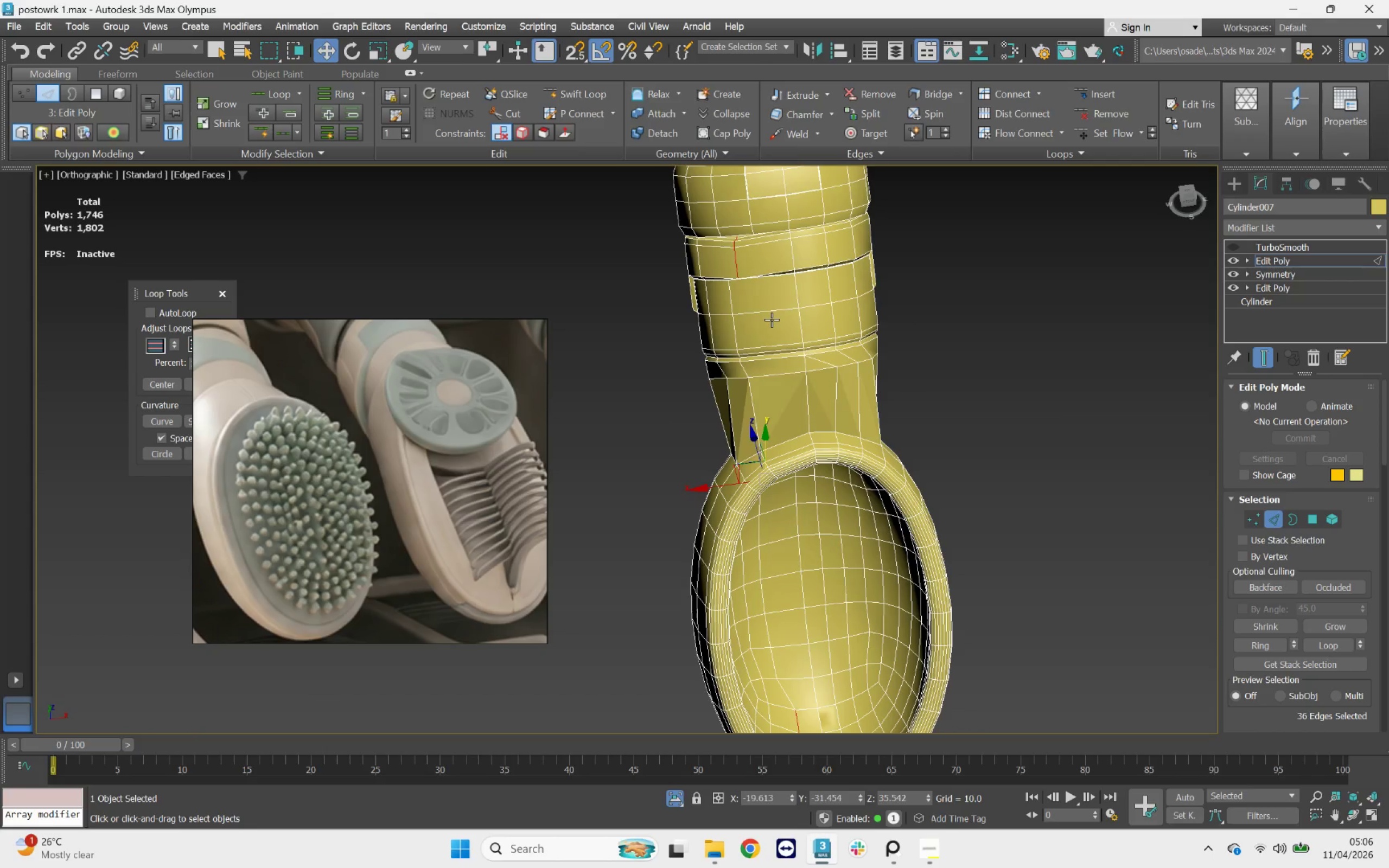 
key(Control+Z)
 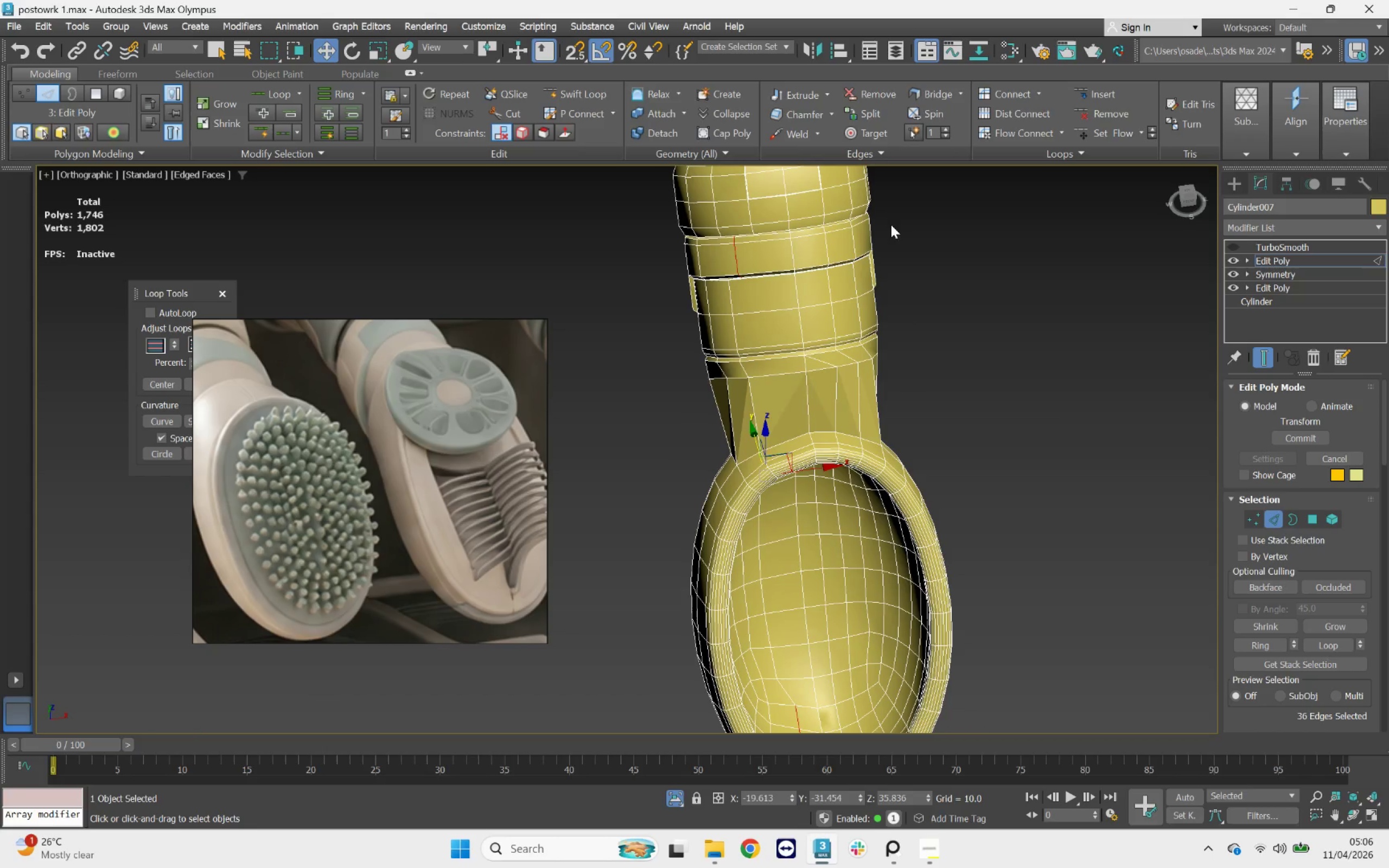 
hold_key(key=AltLeft, duration=0.82)
left_click_drag(start_coordinate=[939, 206], to_coordinate=[722, 291])
 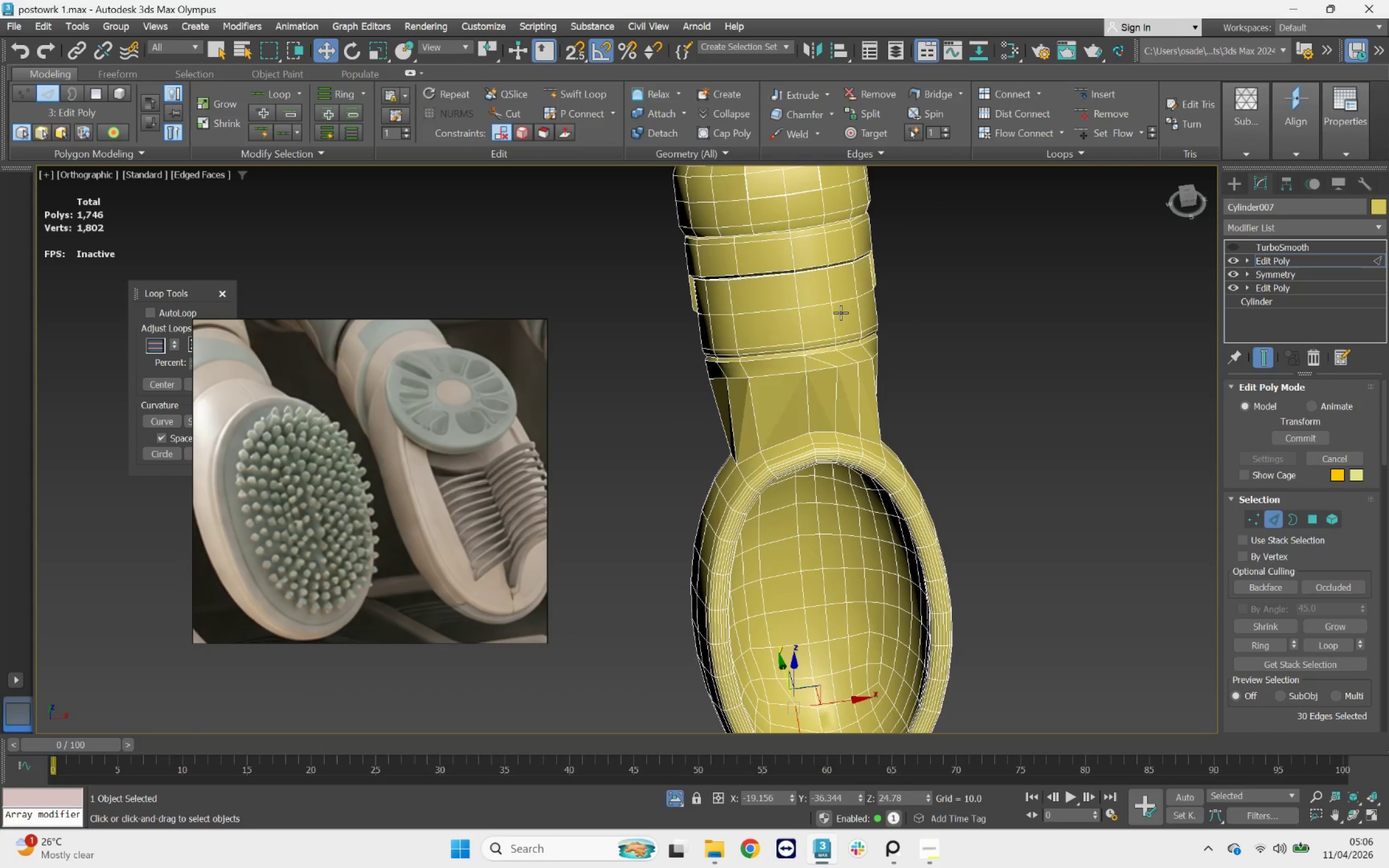 
hold_key(key=AltLeft, duration=2.4)
 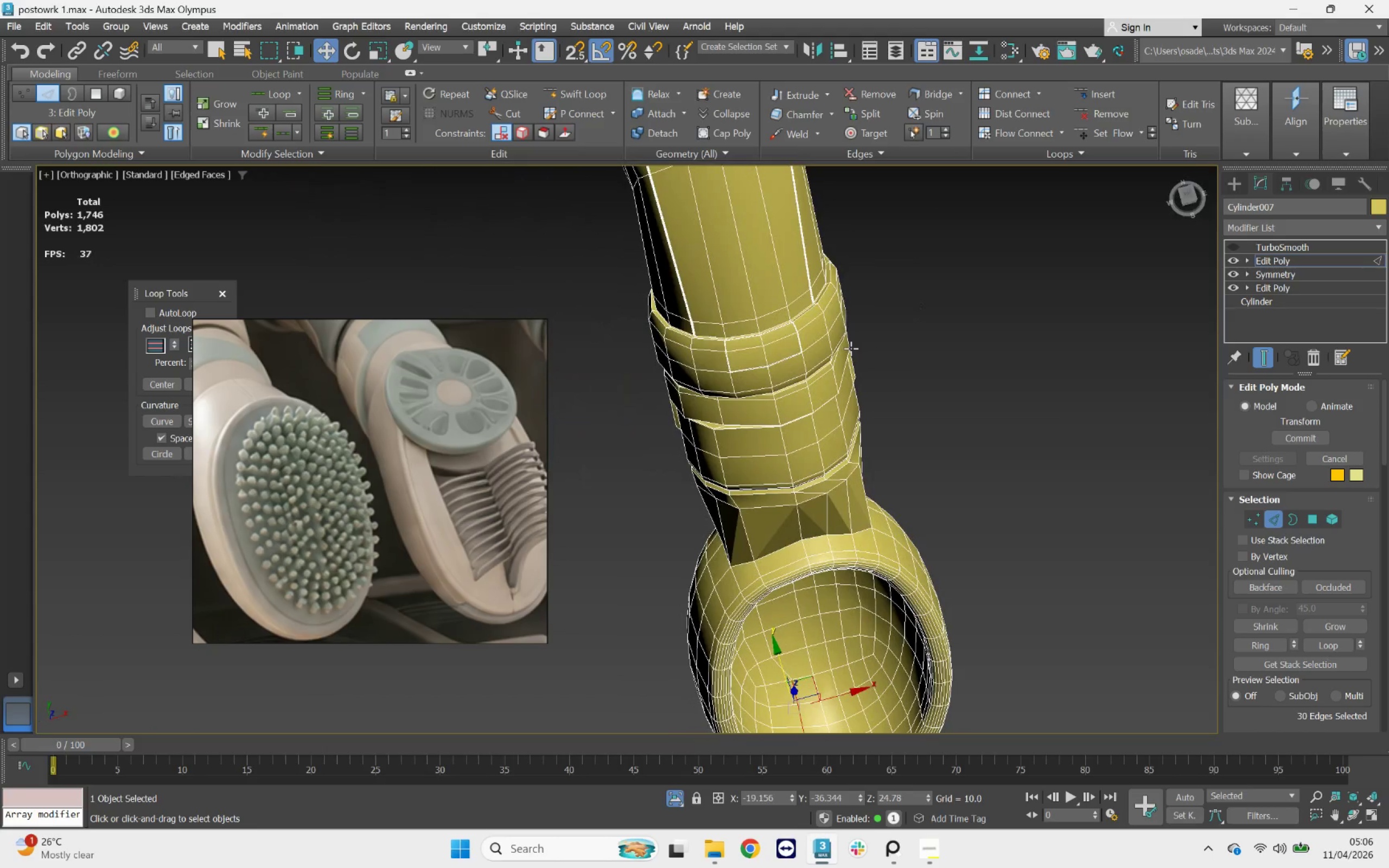 
key(Control+Z)
 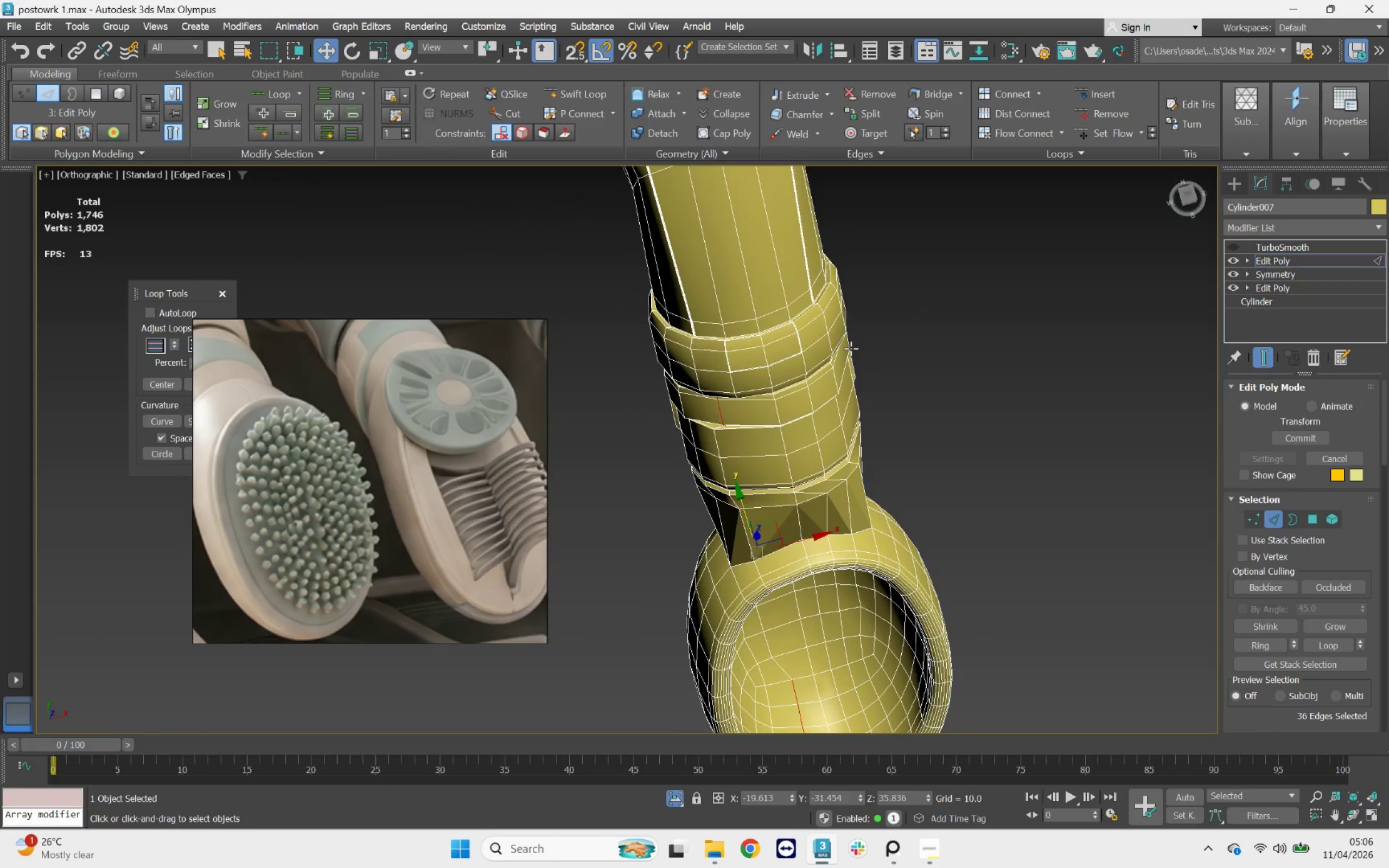 
key(Control+Z)
 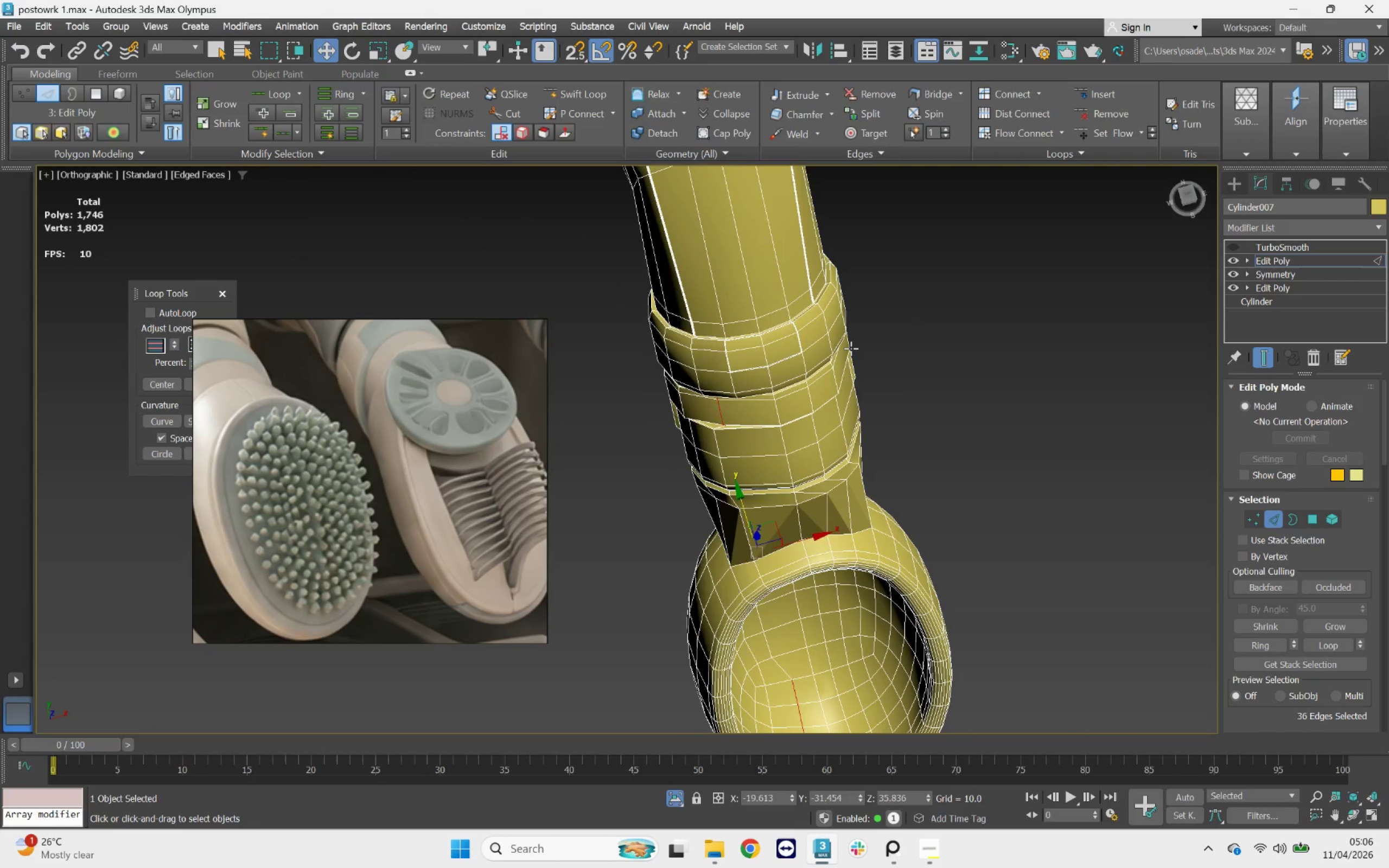 
key(Control+Z)
 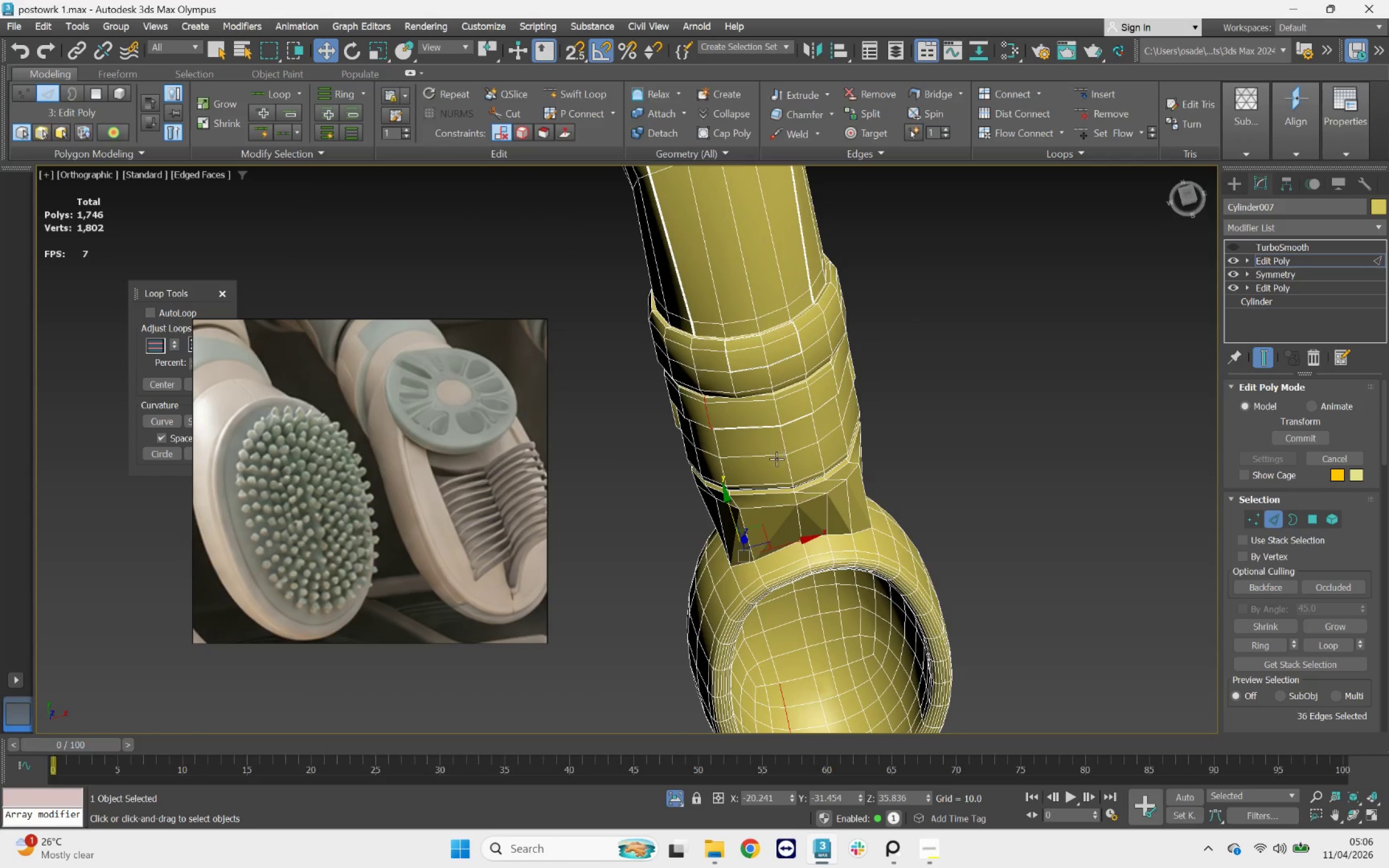 
key(Control+Z)
 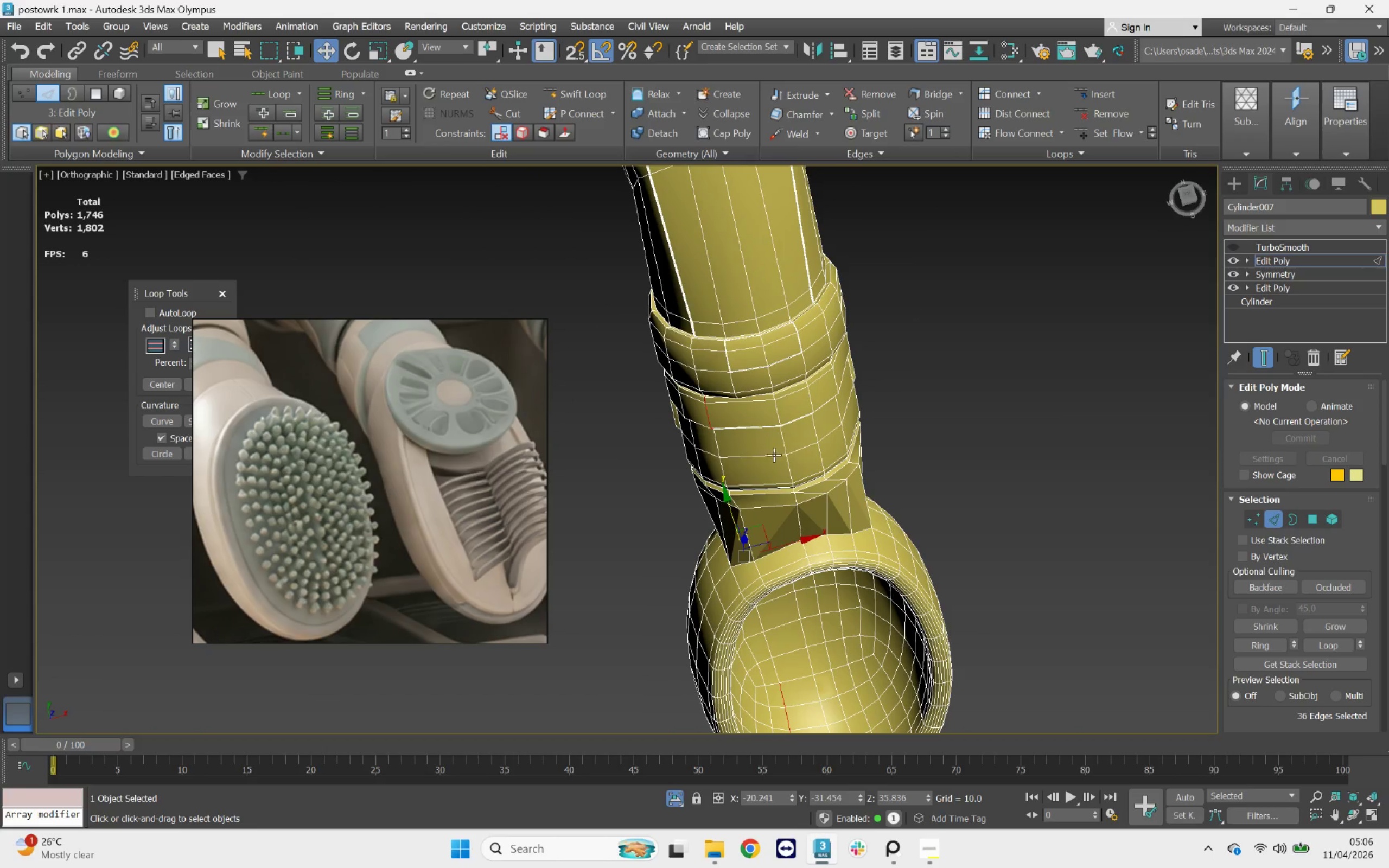 
scroll: coordinate [783, 449], scroll_direction: down, amount: 1.0
 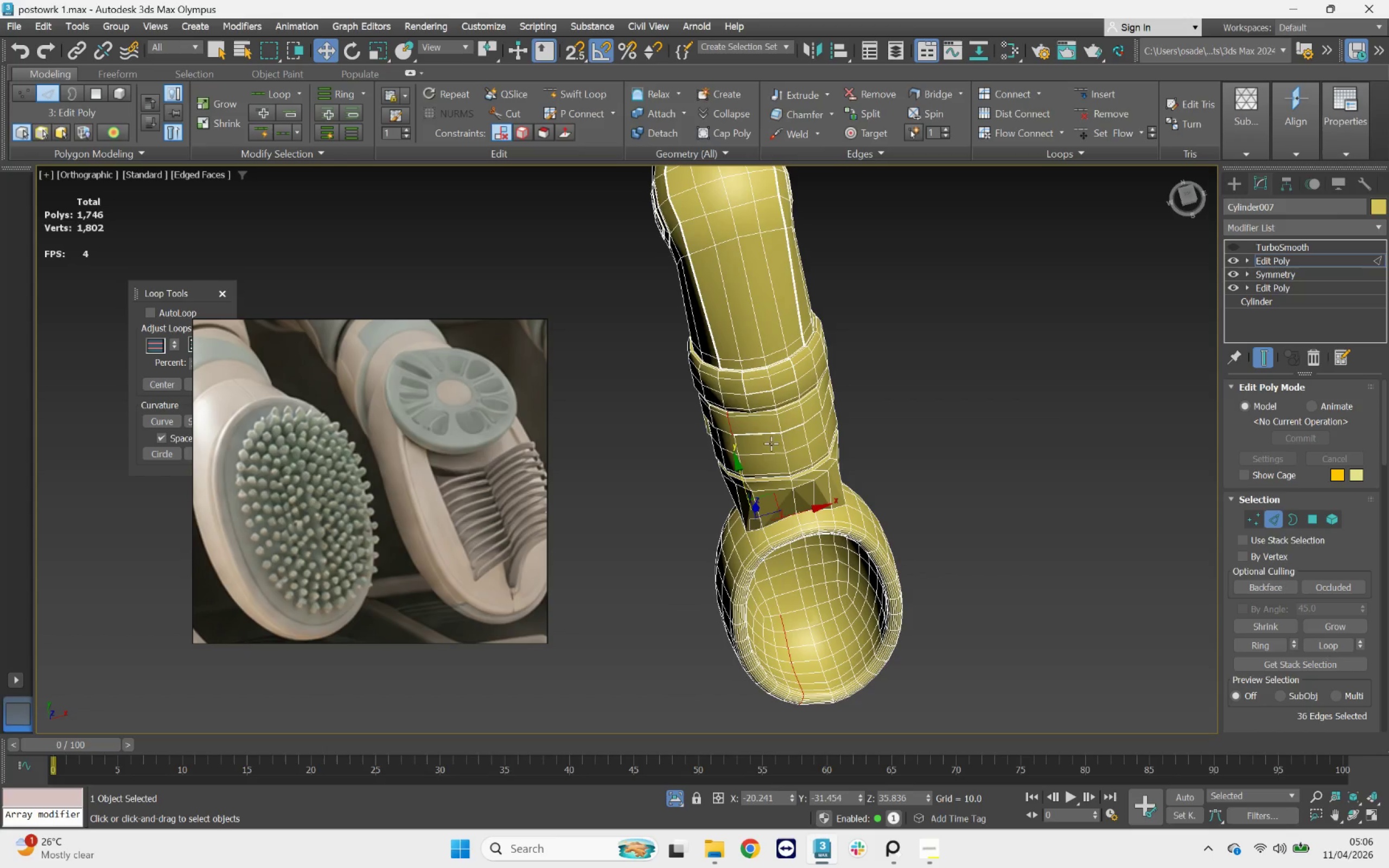 
hold_key(key=AltLeft, duration=1.95)
 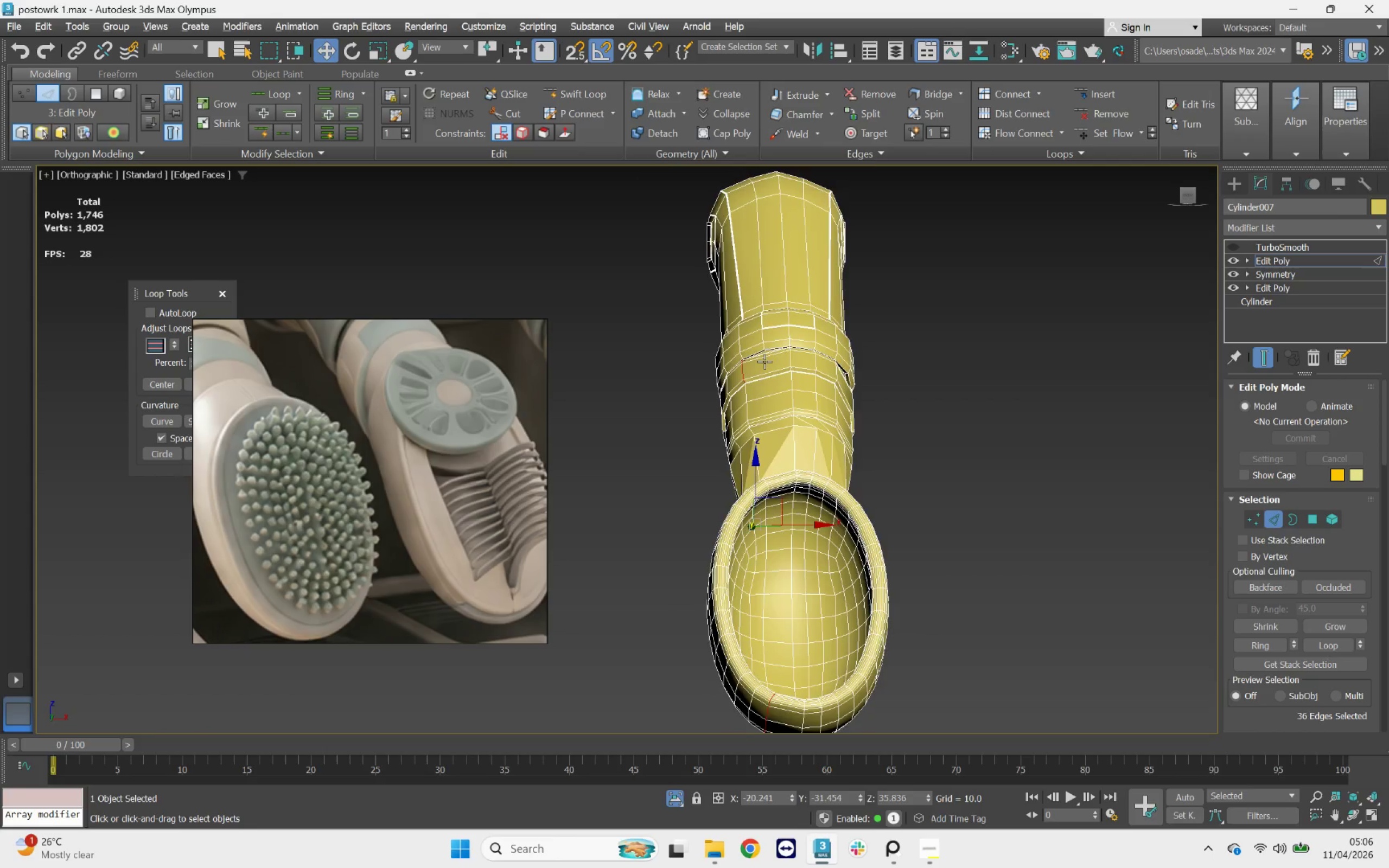 
scroll: coordinate [764, 361], scroll_direction: up, amount: 3.0
 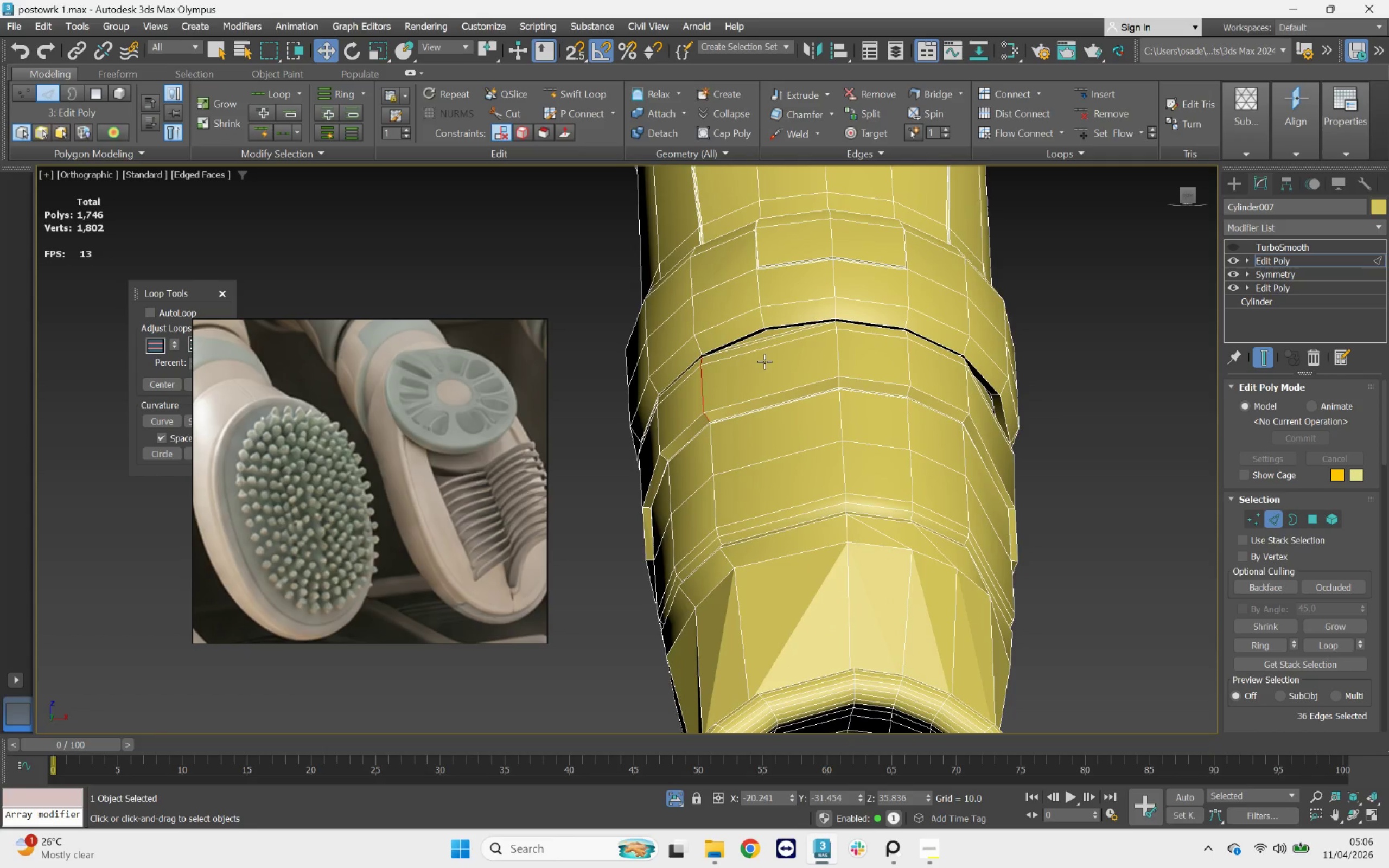 
key(Control+Z)
 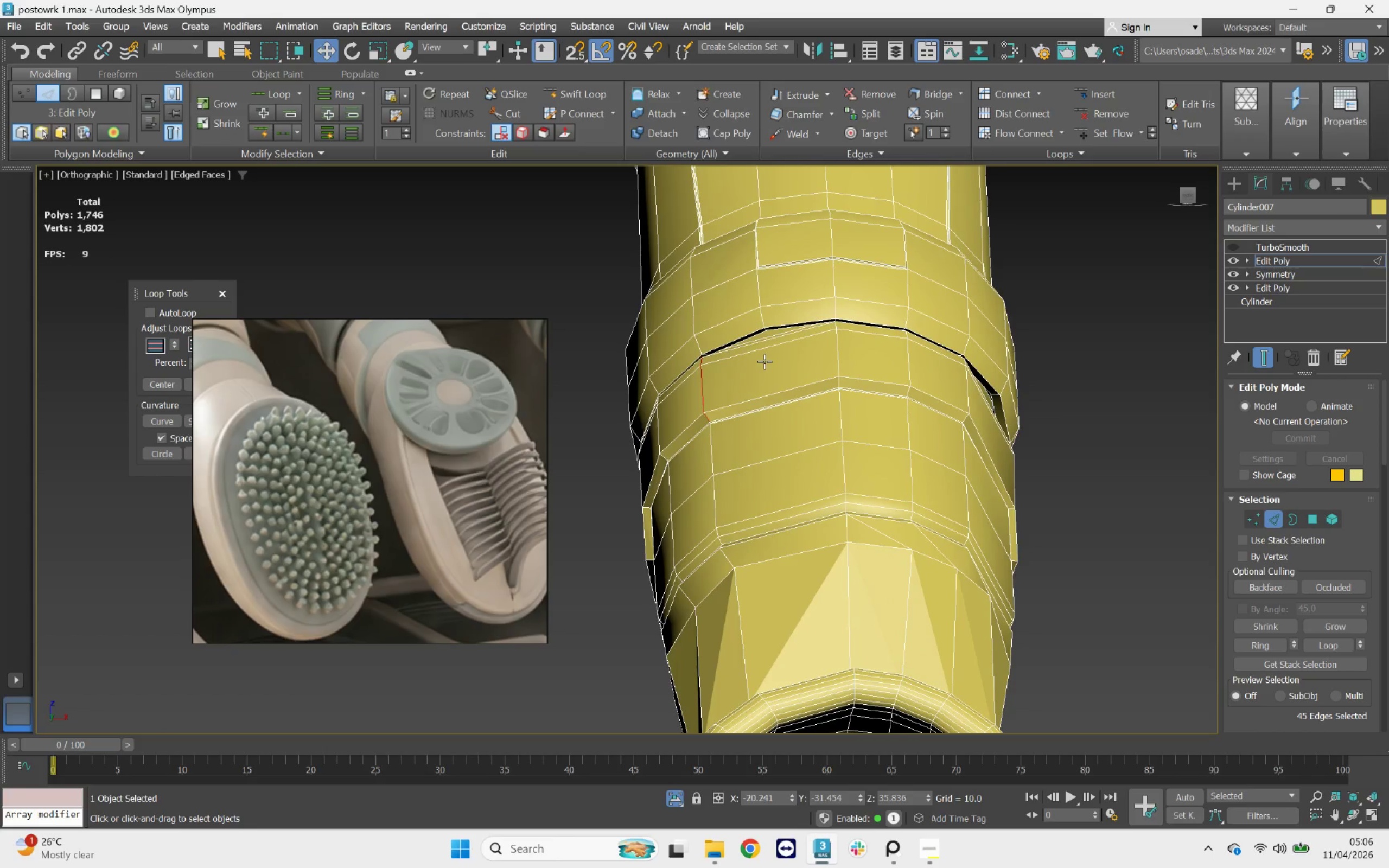 
key(Control+Z)
 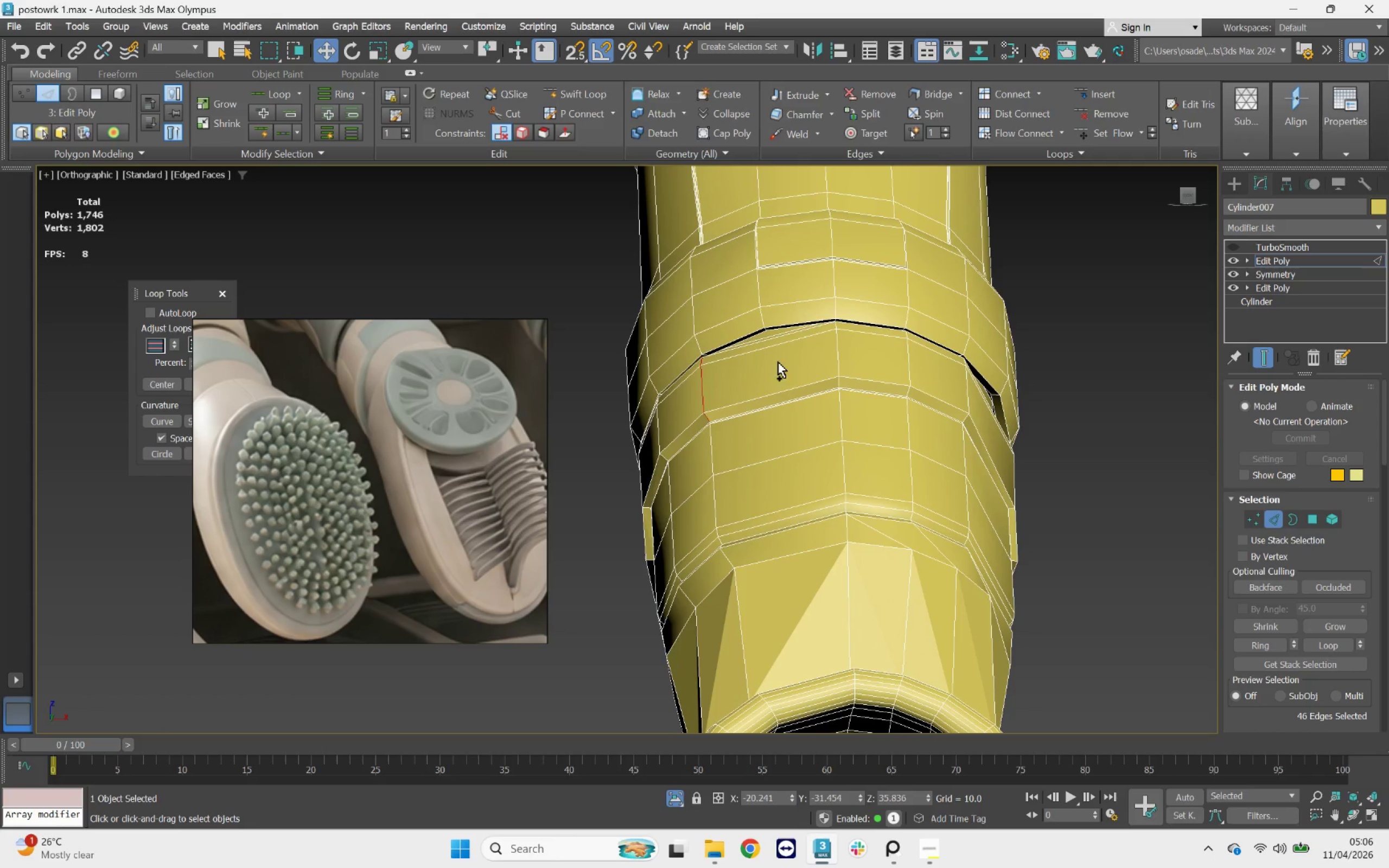 
key(Control+Z)
 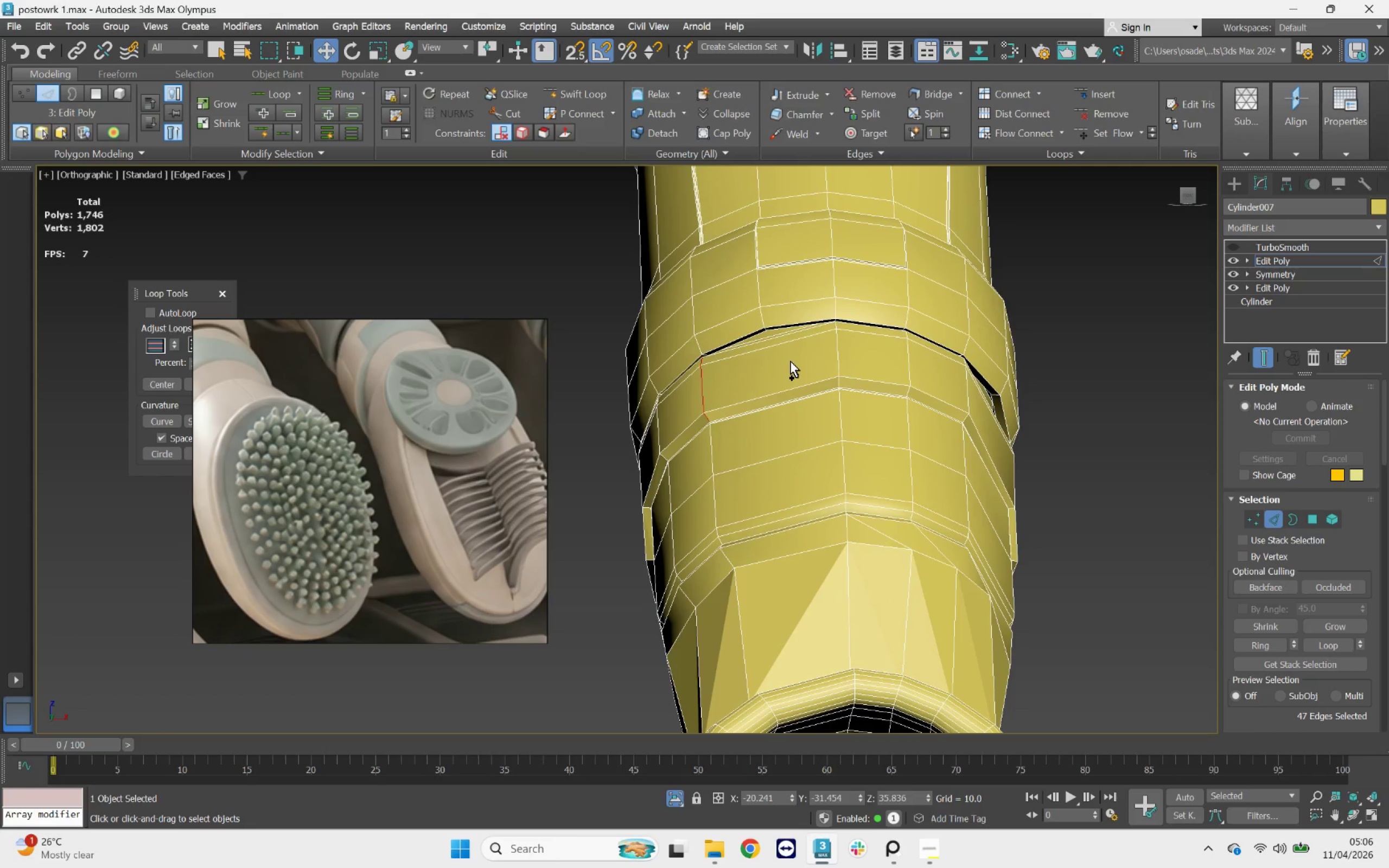 
key(Control+Z)
 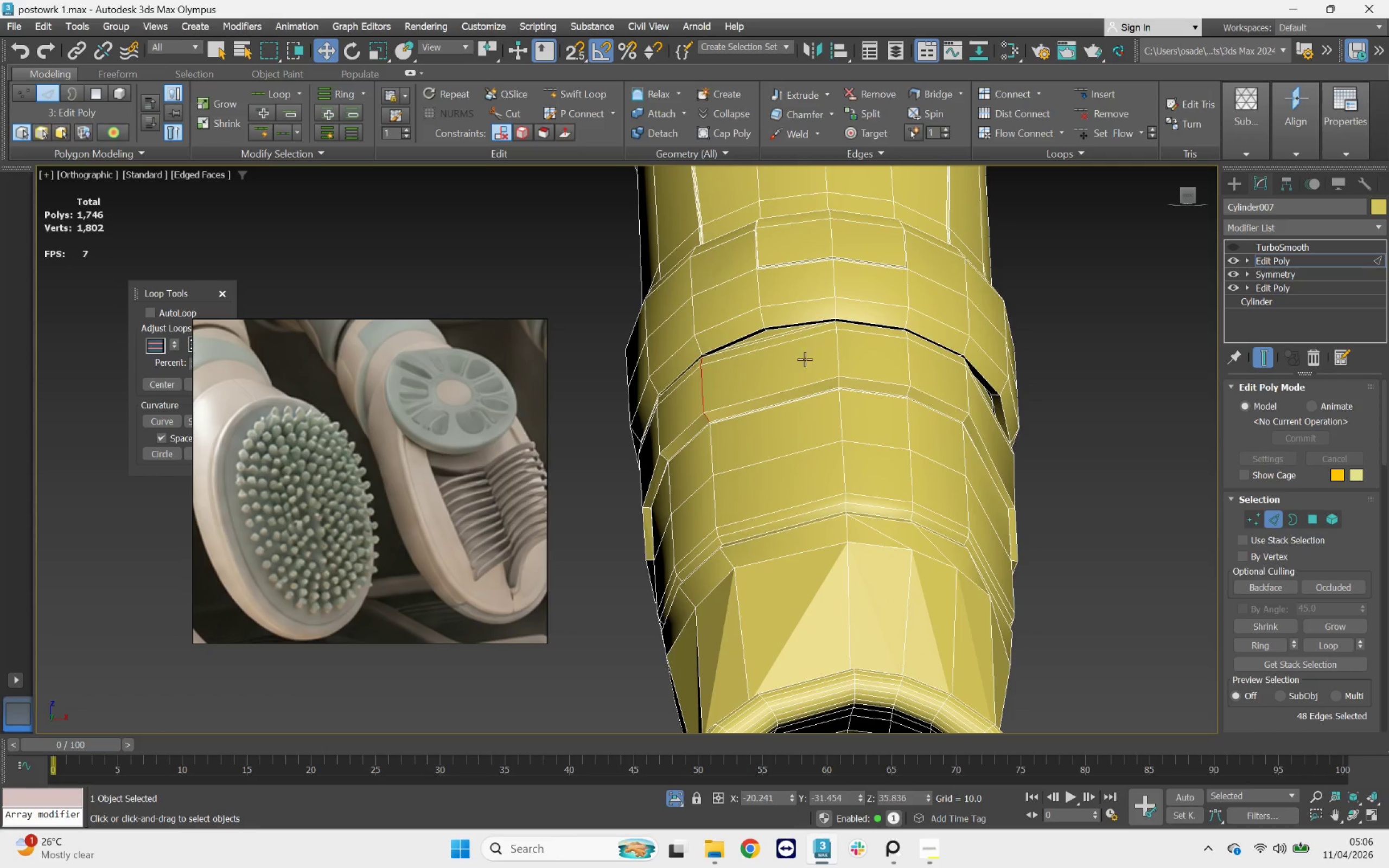 
key(Control+Z)
 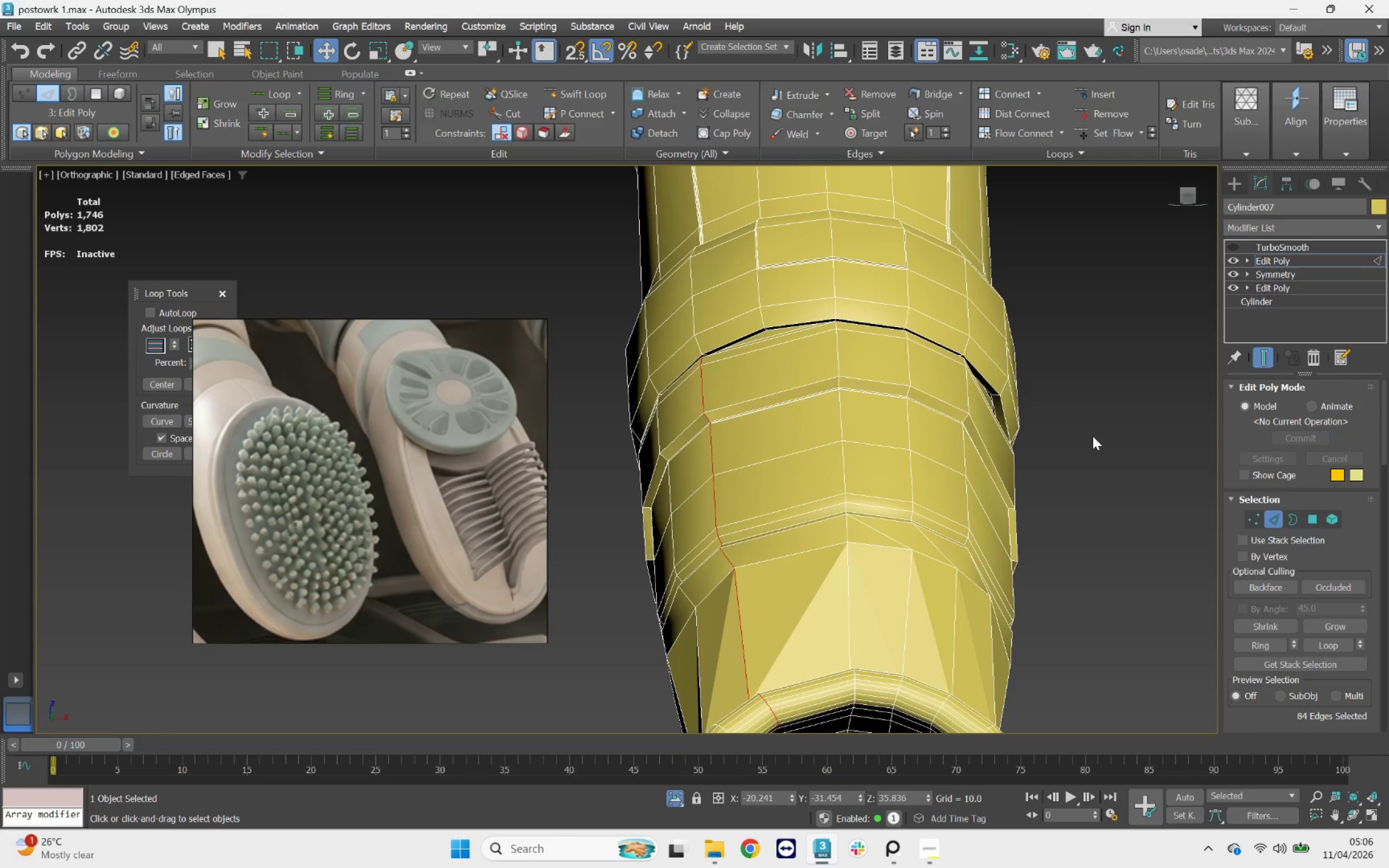 
key(Control+Z)
 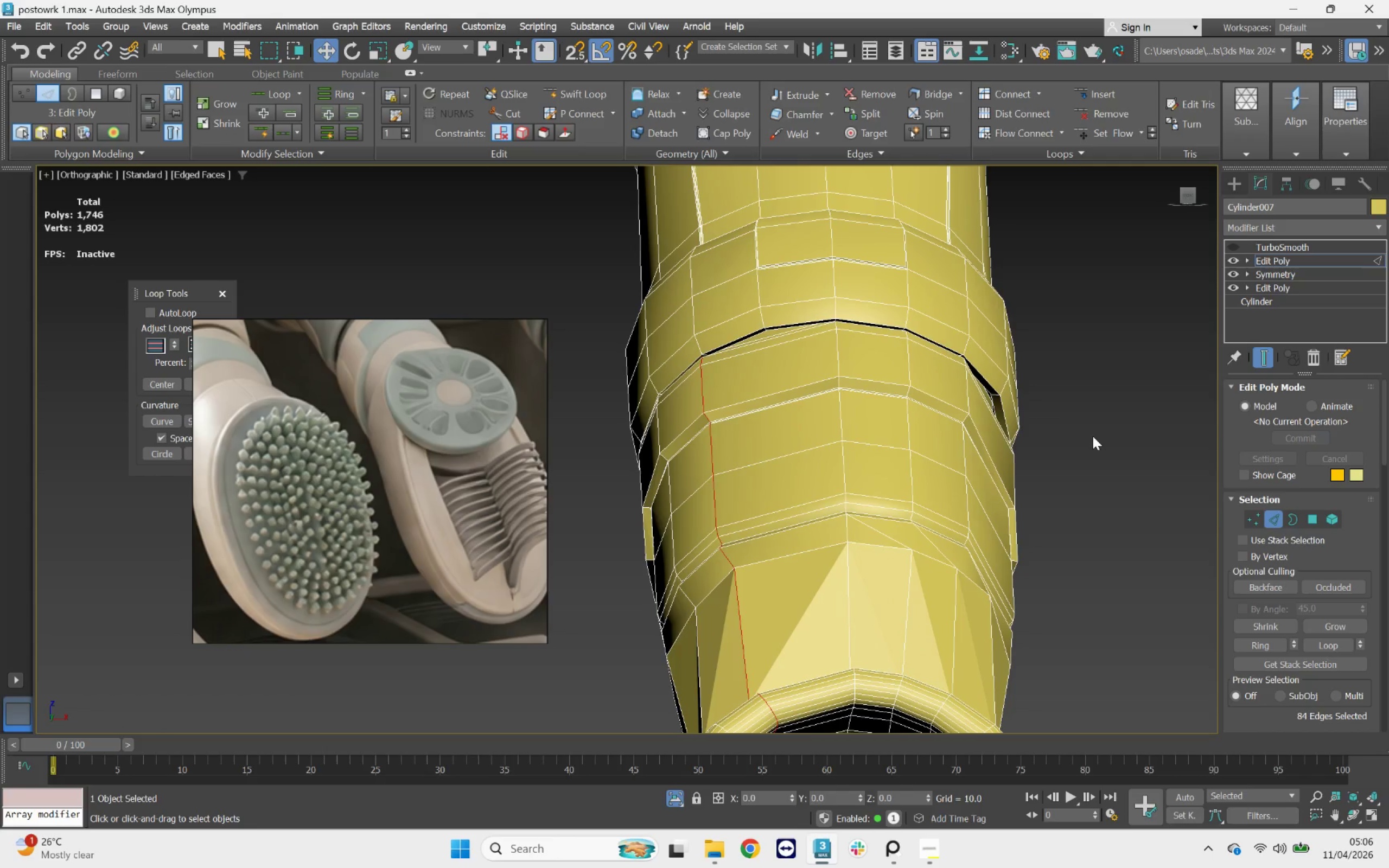 
key(Control+Z)
 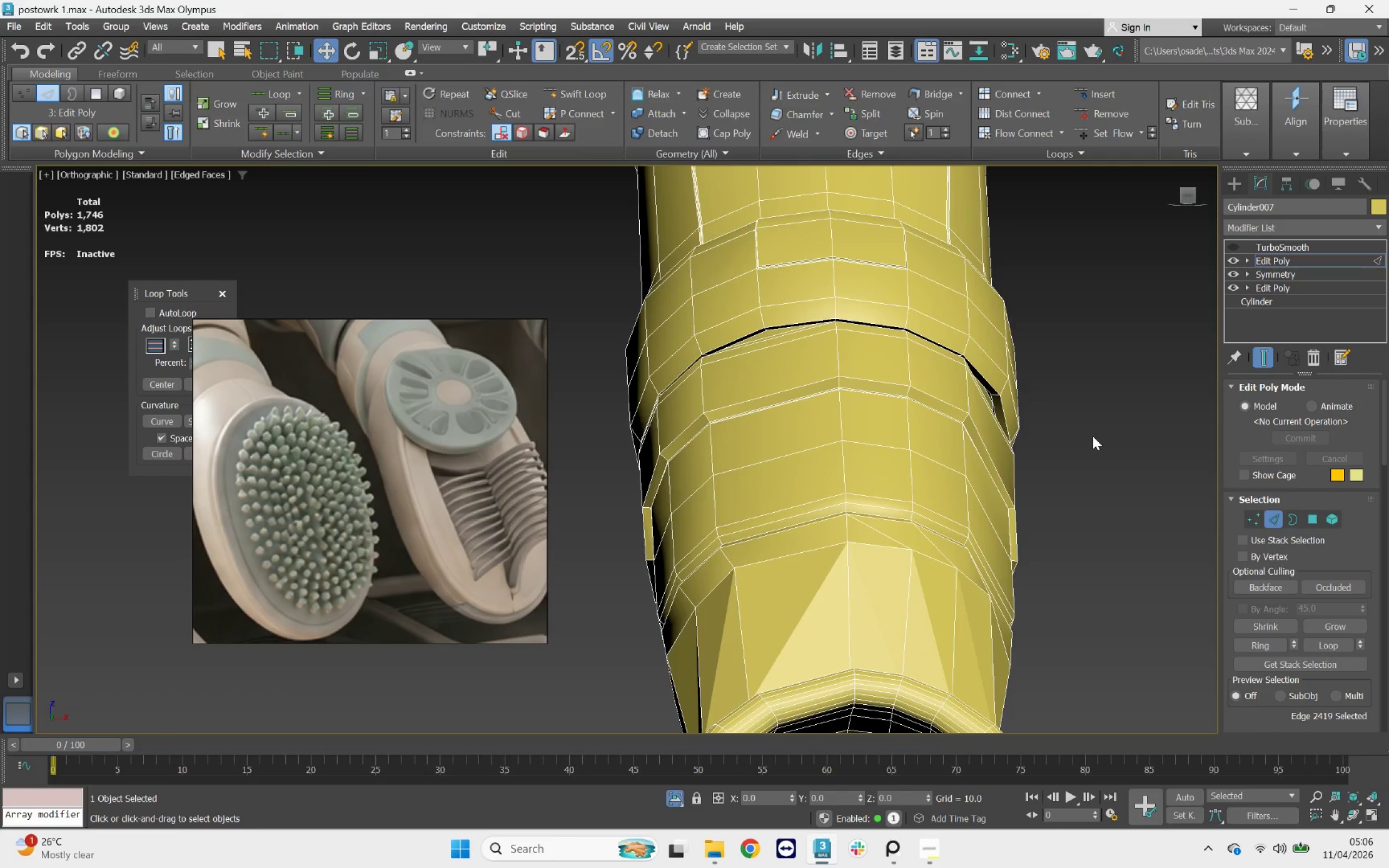 
key(Control+Z)
 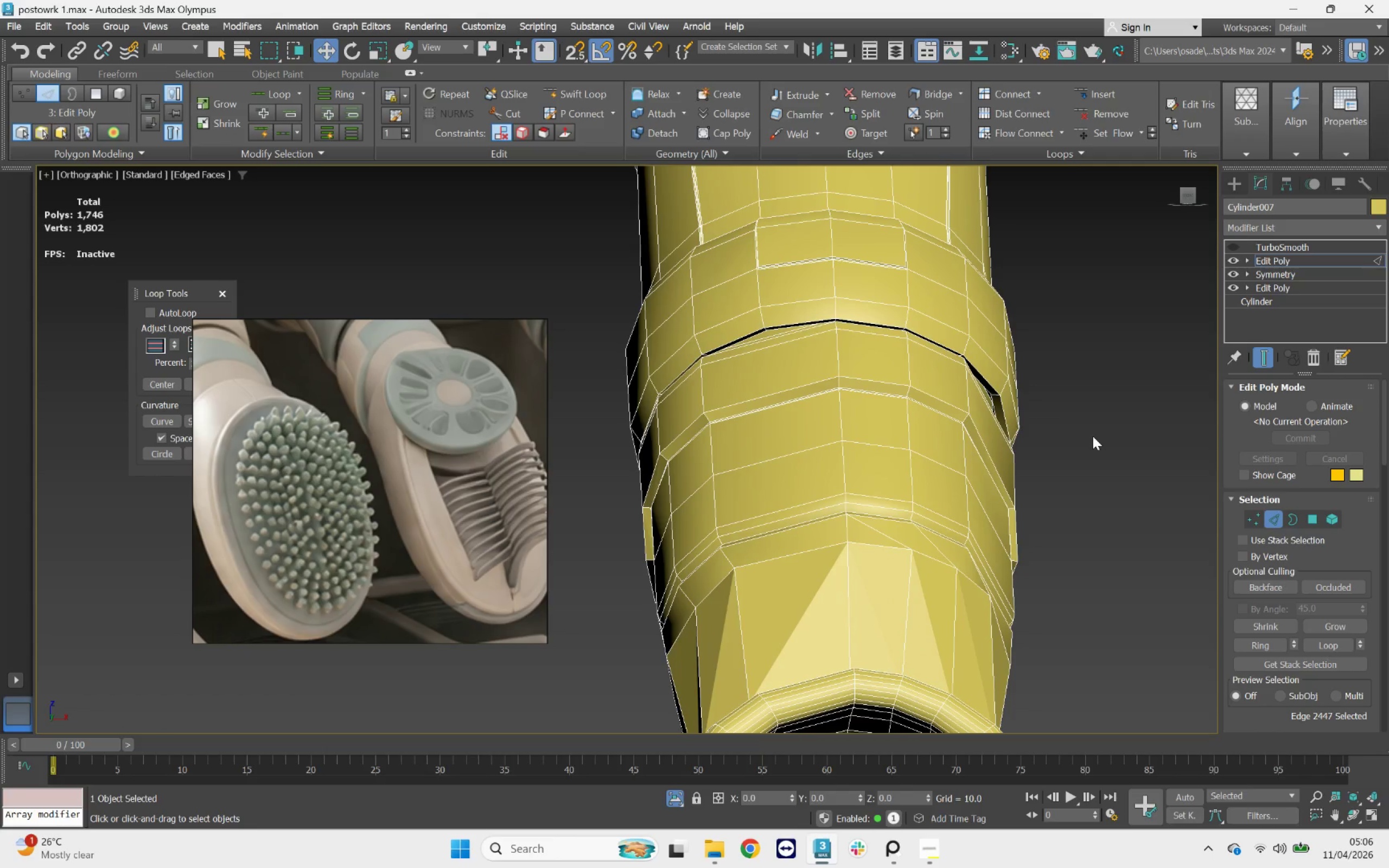 
key(Control+Z)
 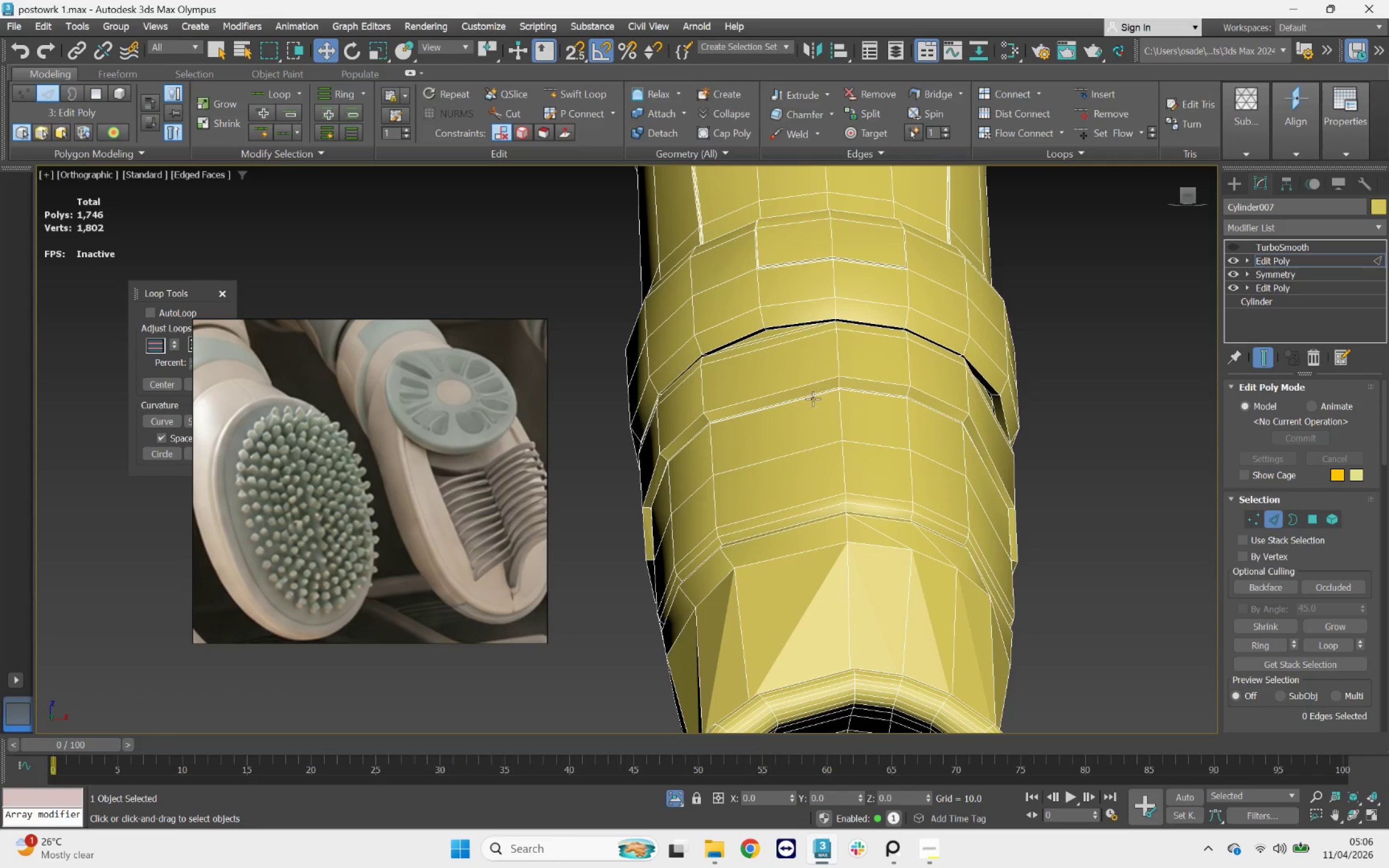 
scroll: coordinate [771, 377], scroll_direction: down, amount: 3.0
 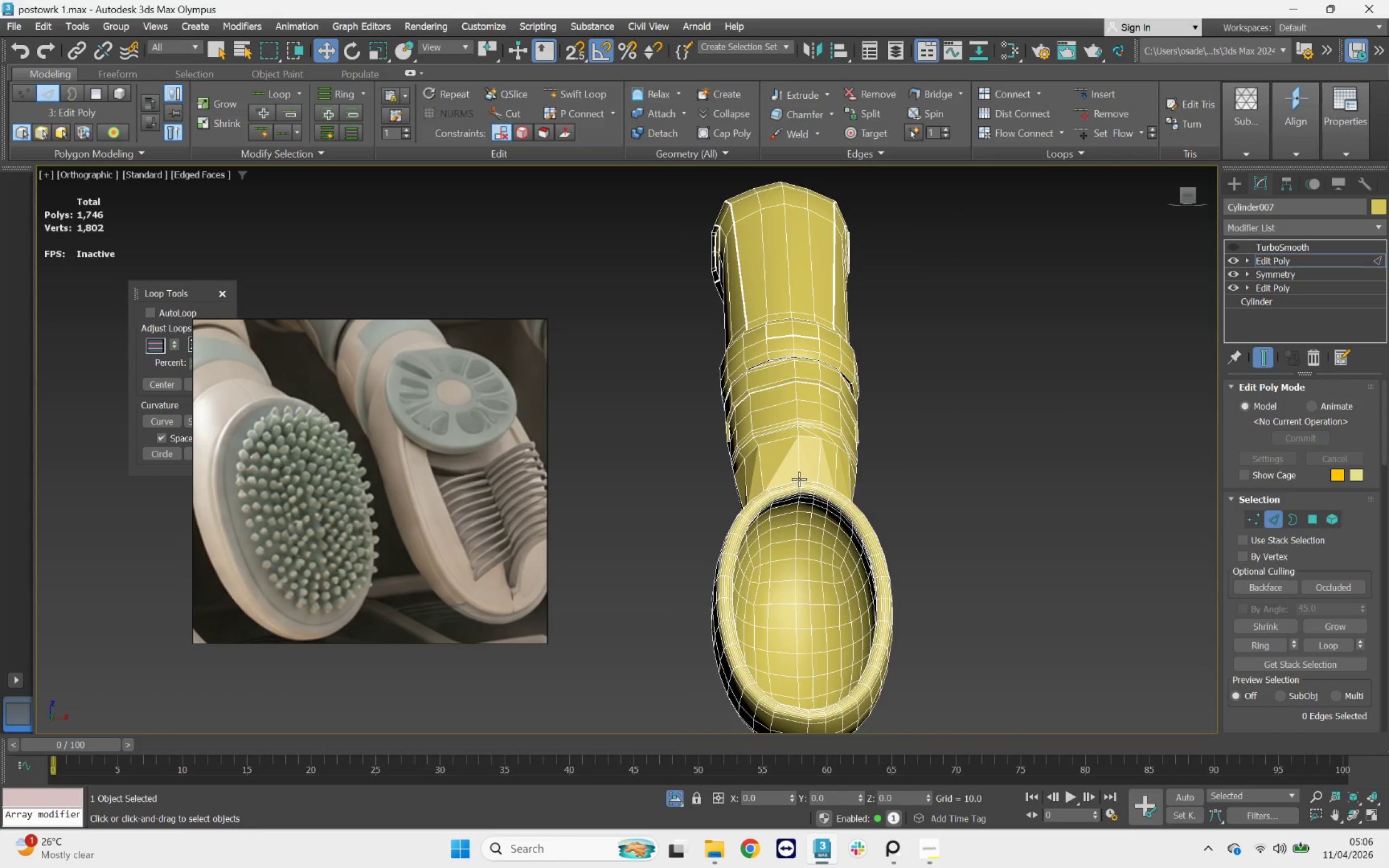 
hold_key(key=AltLeft, duration=4.6)
 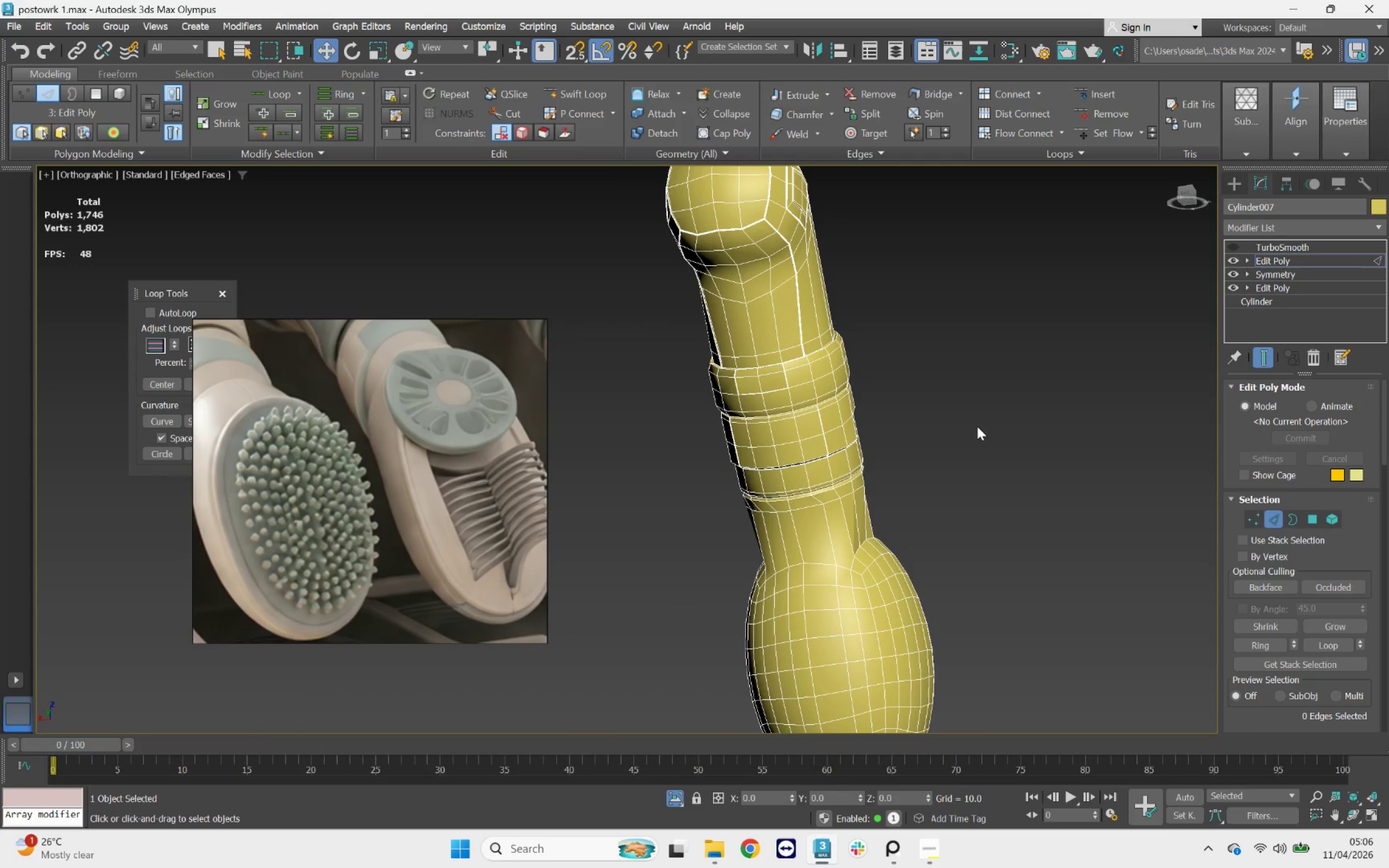 
key(Control+Z)
 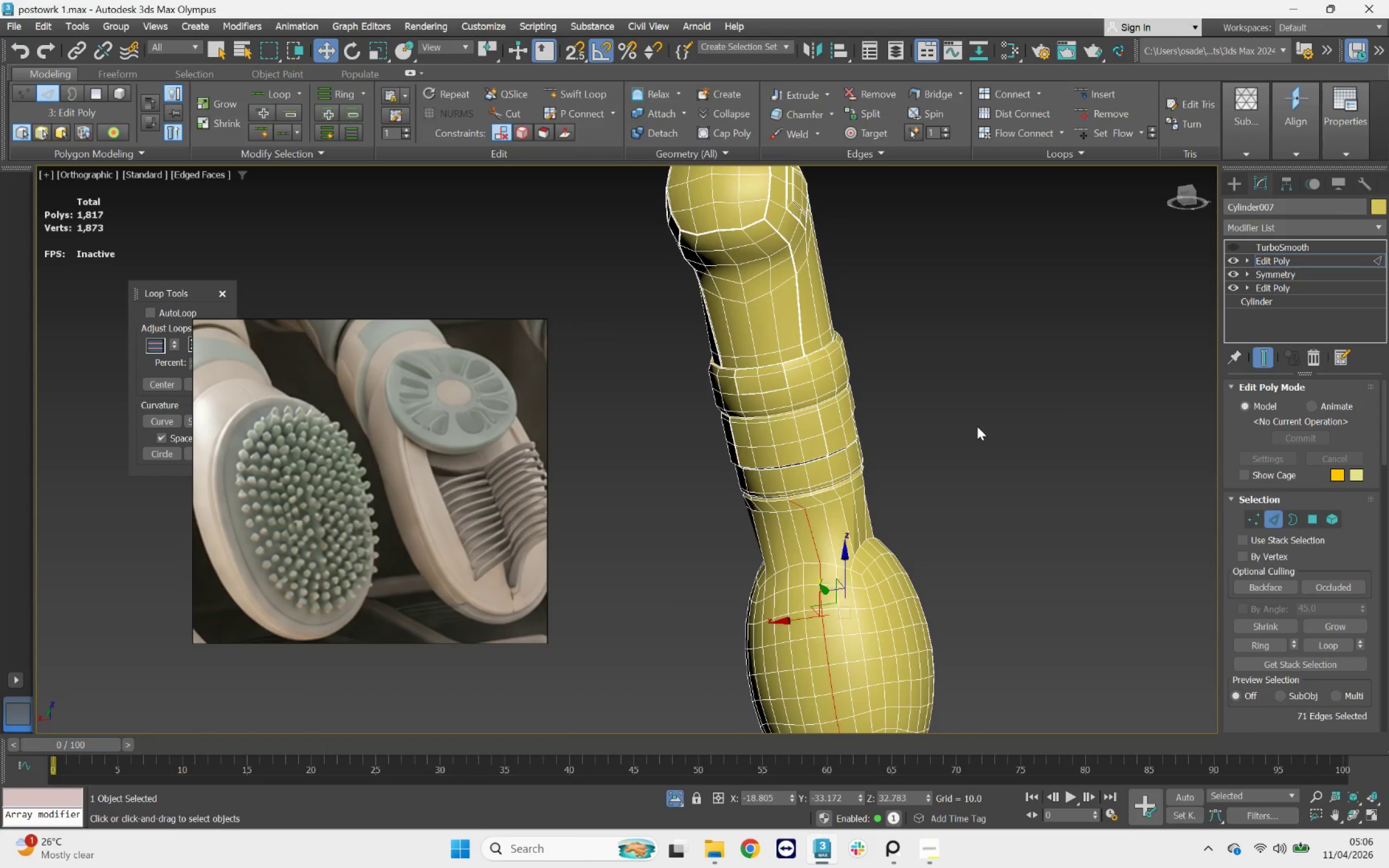 
key(Control+Z)
 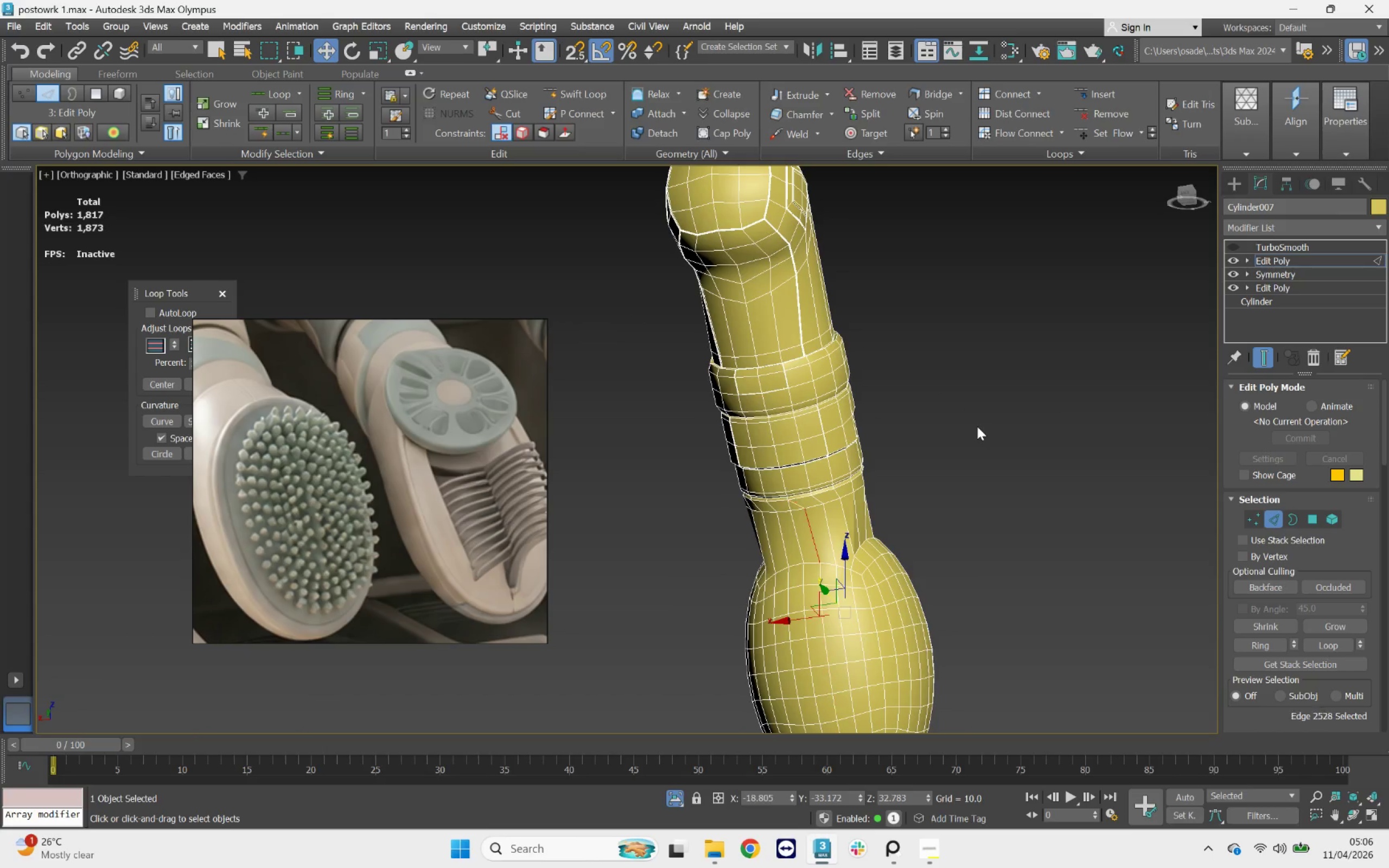 
key(Control+Z)
 